 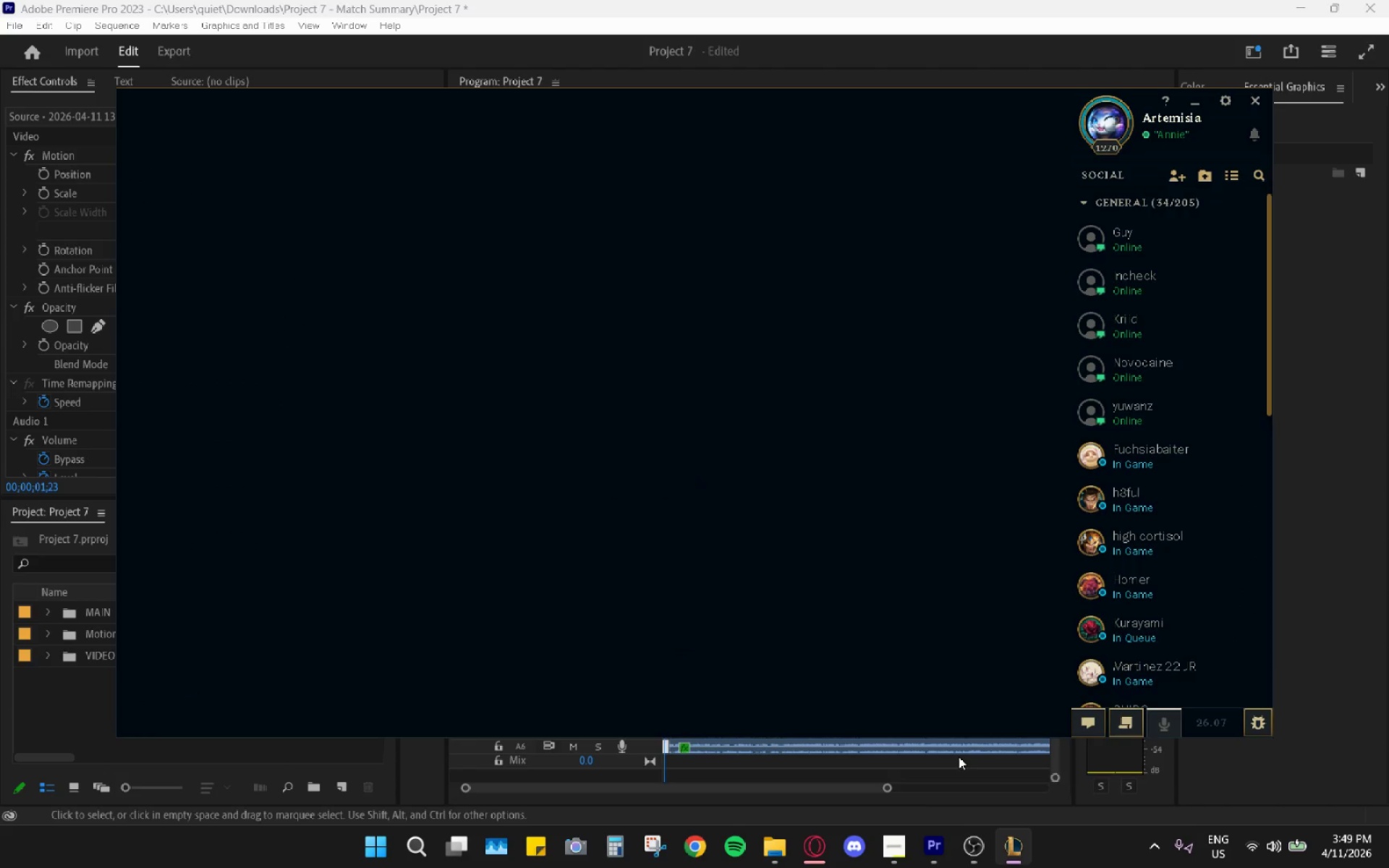 
left_click_drag(start_coordinate=[1179, 195], to_coordinate=[1181, 431])
 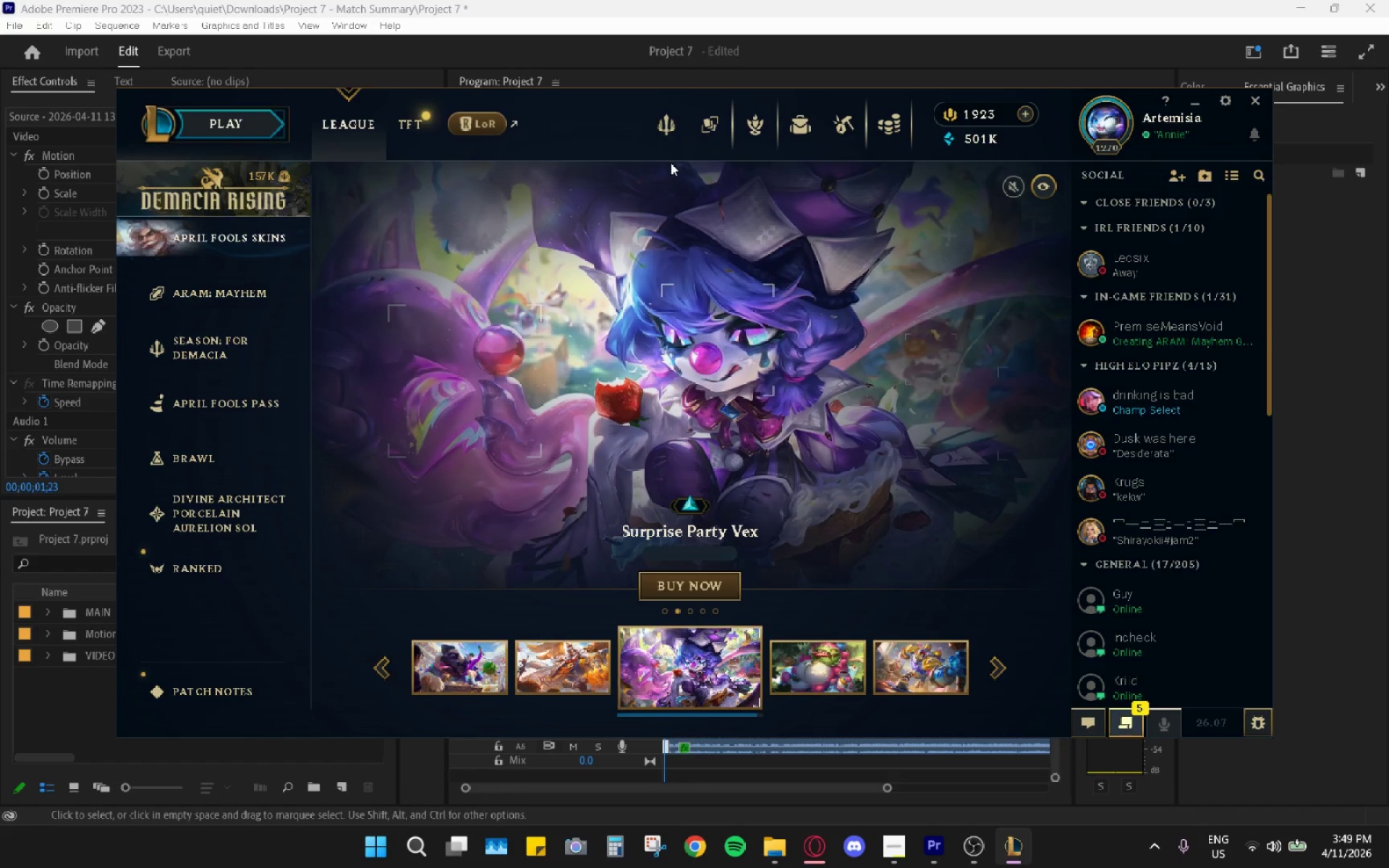 
left_click([234, 119])
 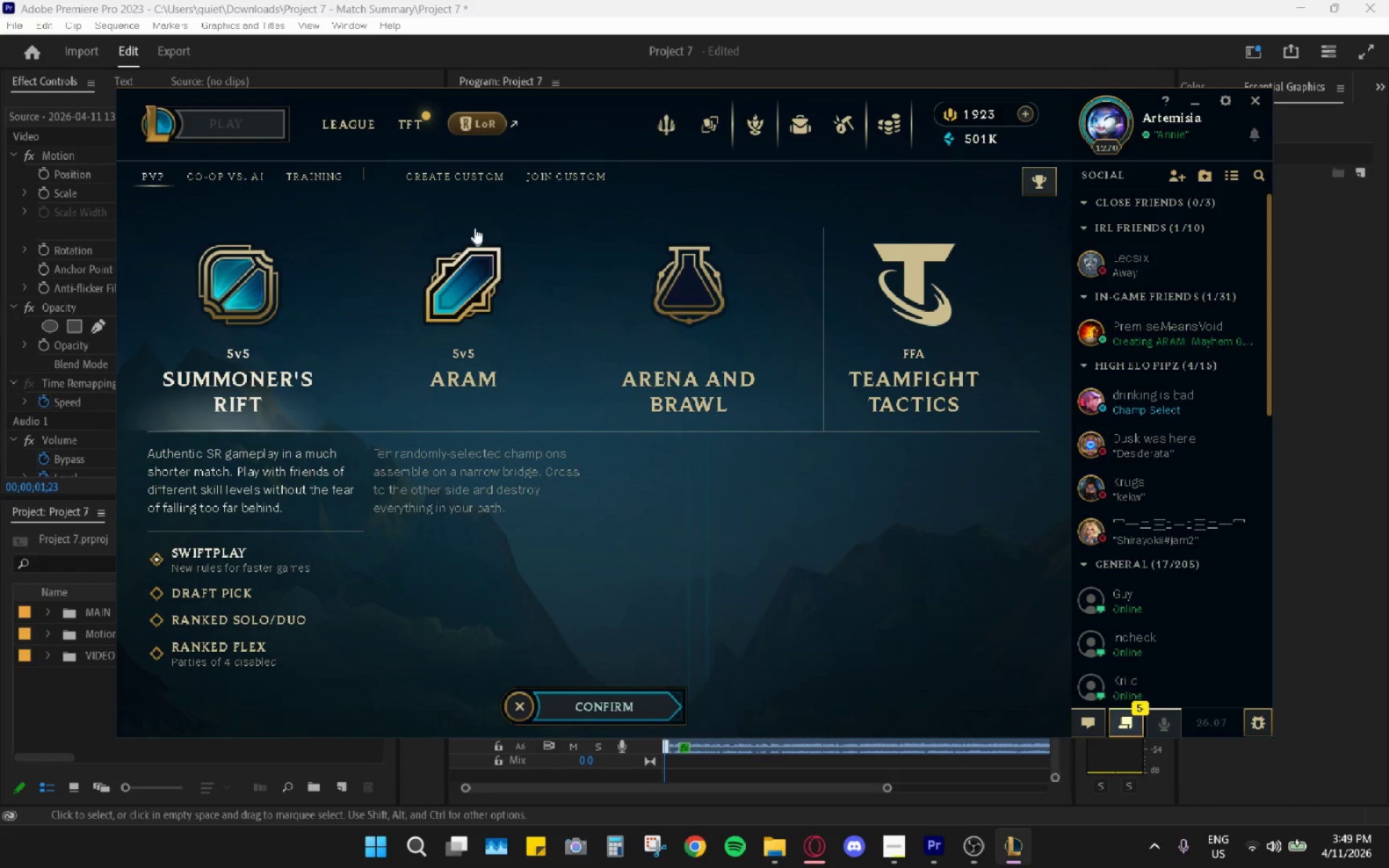 
left_click_drag(start_coordinate=[1081, 116], to_coordinate=[1085, 117])
 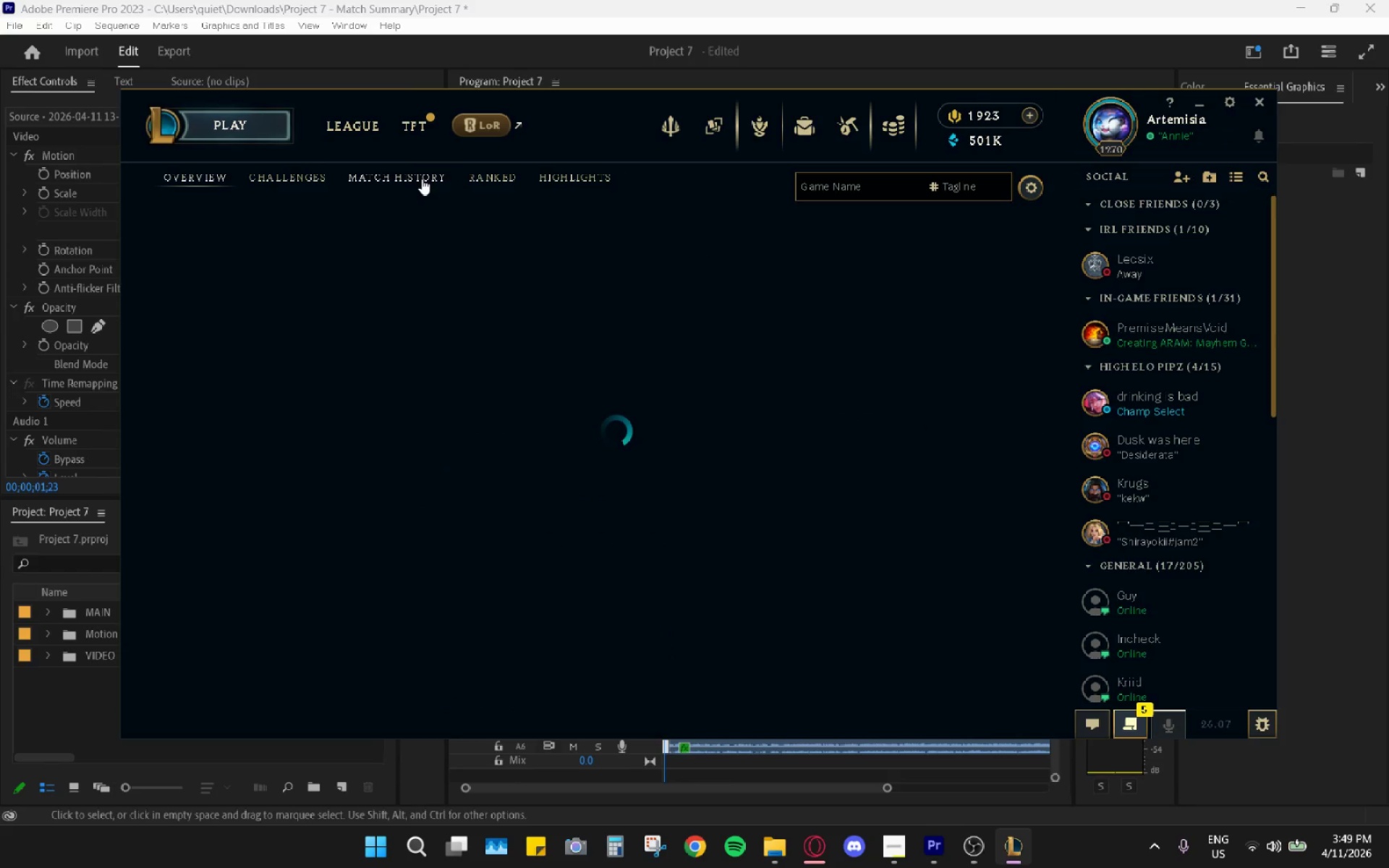 
left_click([422, 179])
 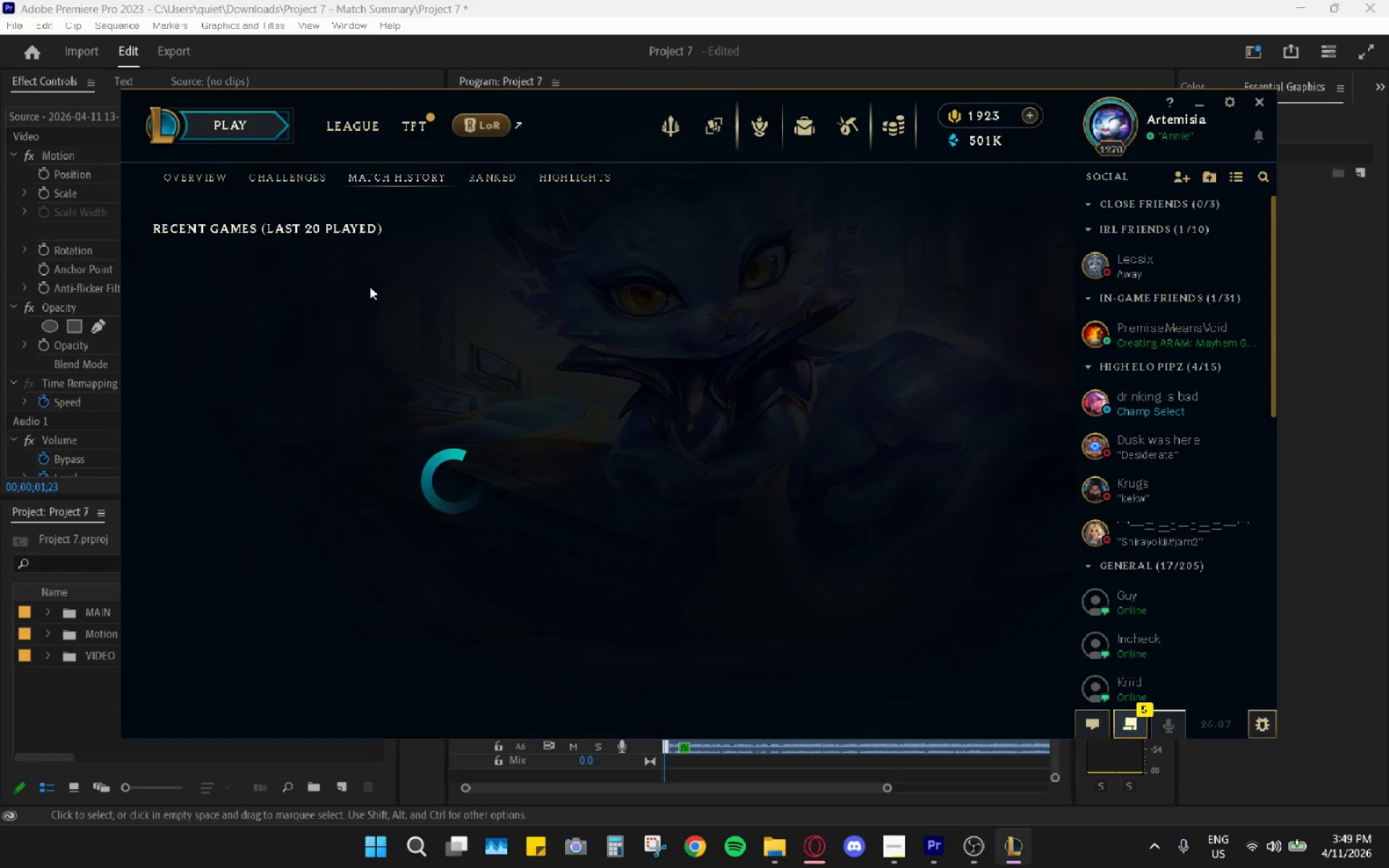 
wait(8.3)
 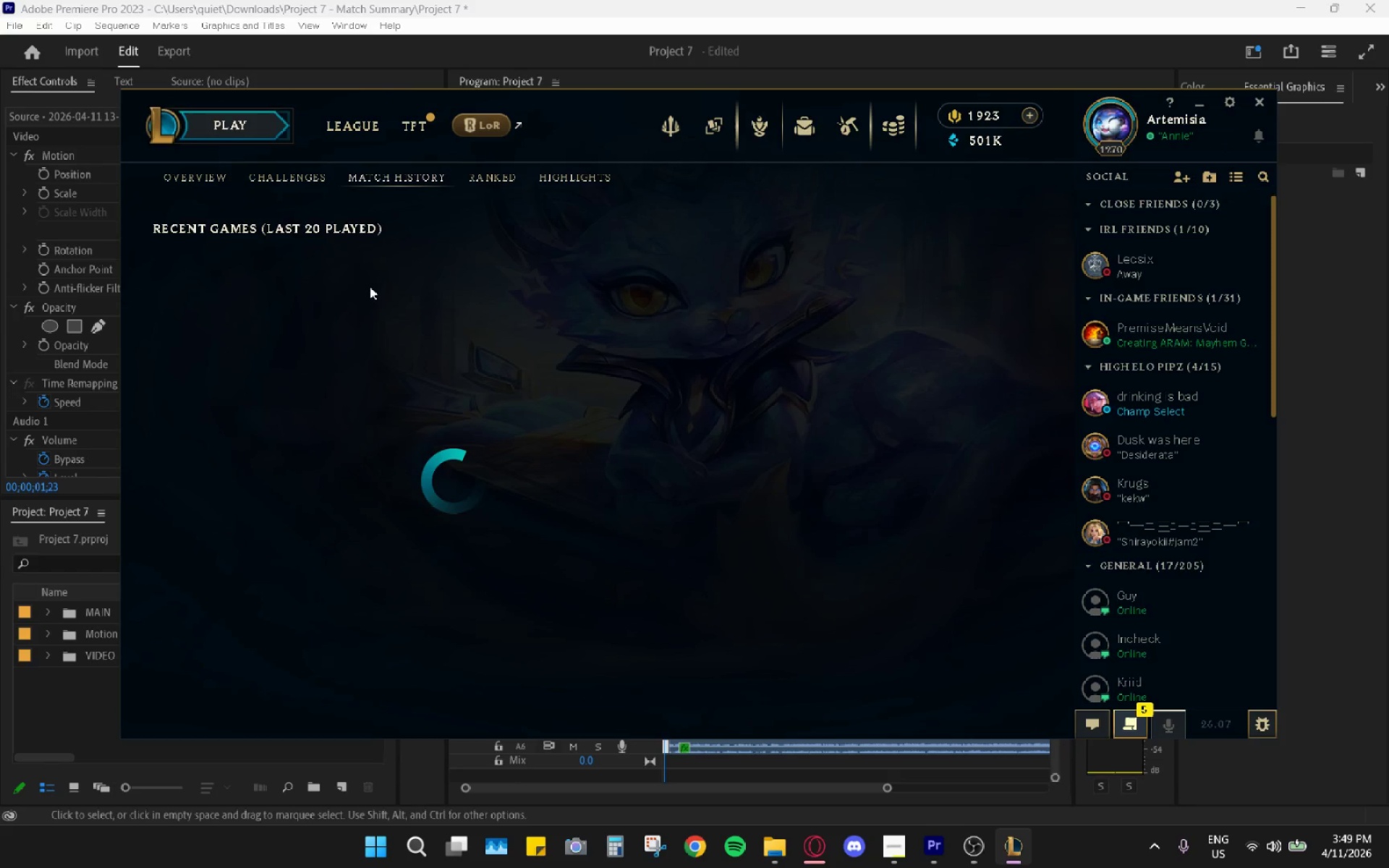 
double_click([1146, 140])
 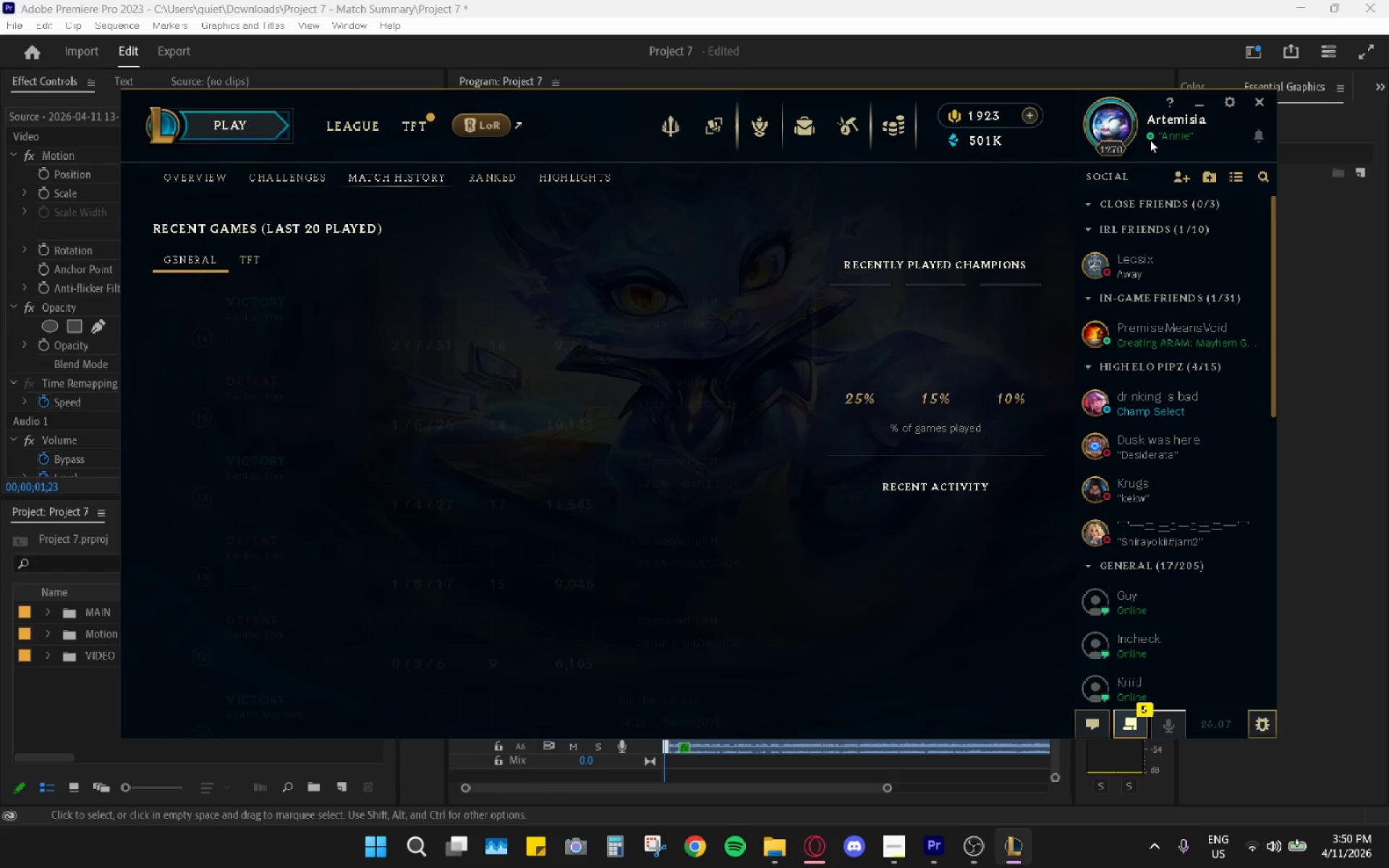 
left_click([1150, 140])
 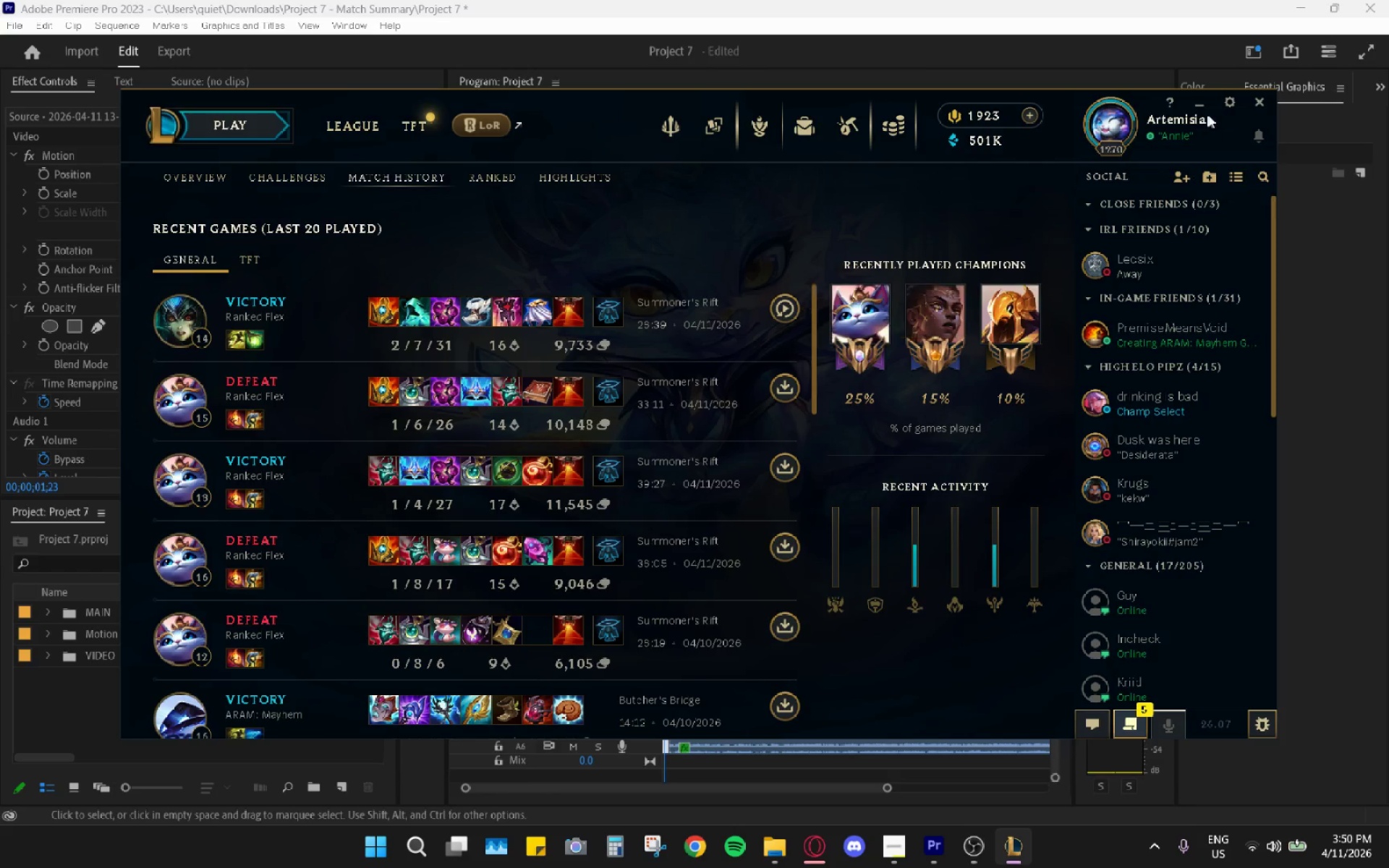 
left_click([1155, 134])
 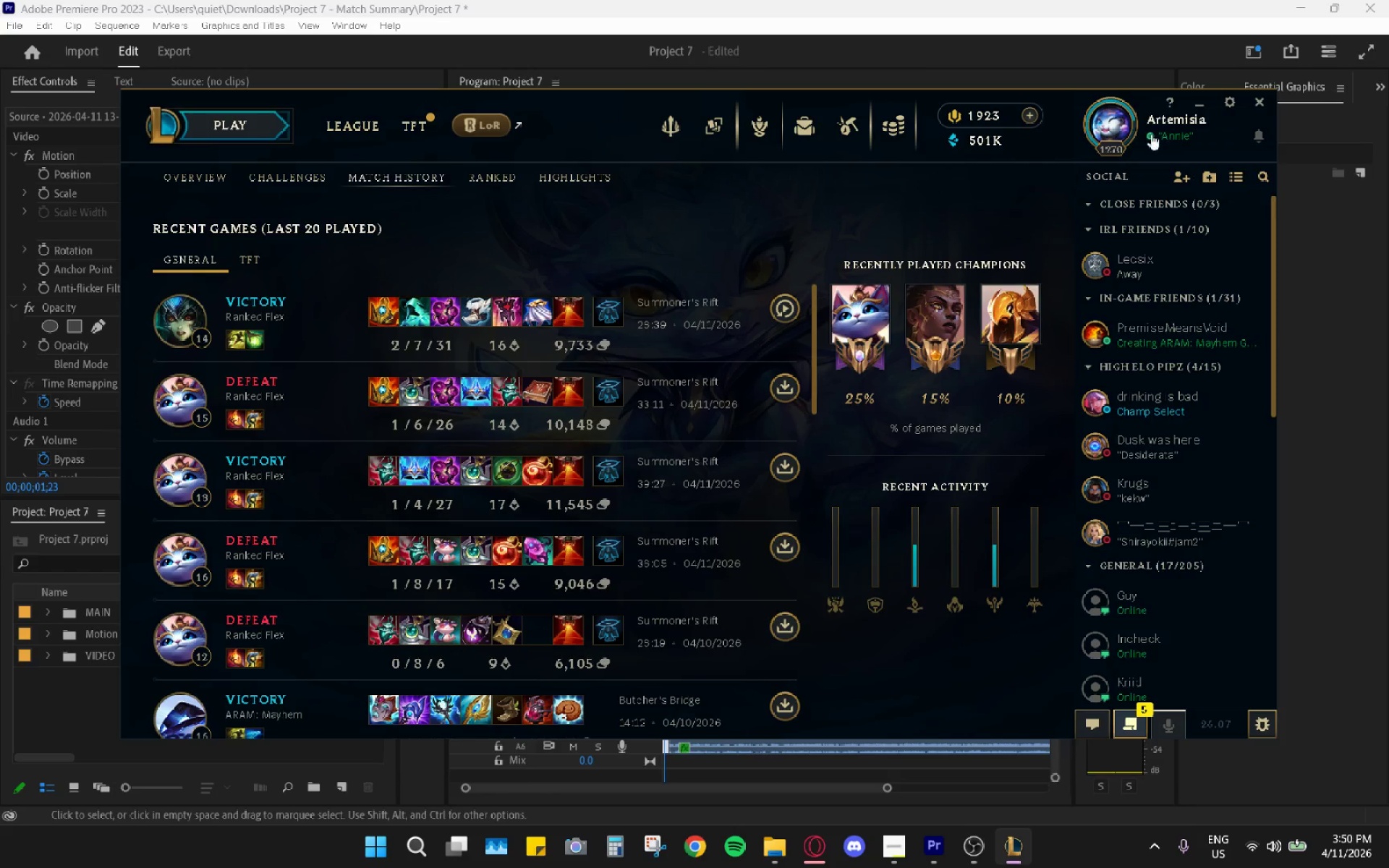 
left_click([1150, 132])
 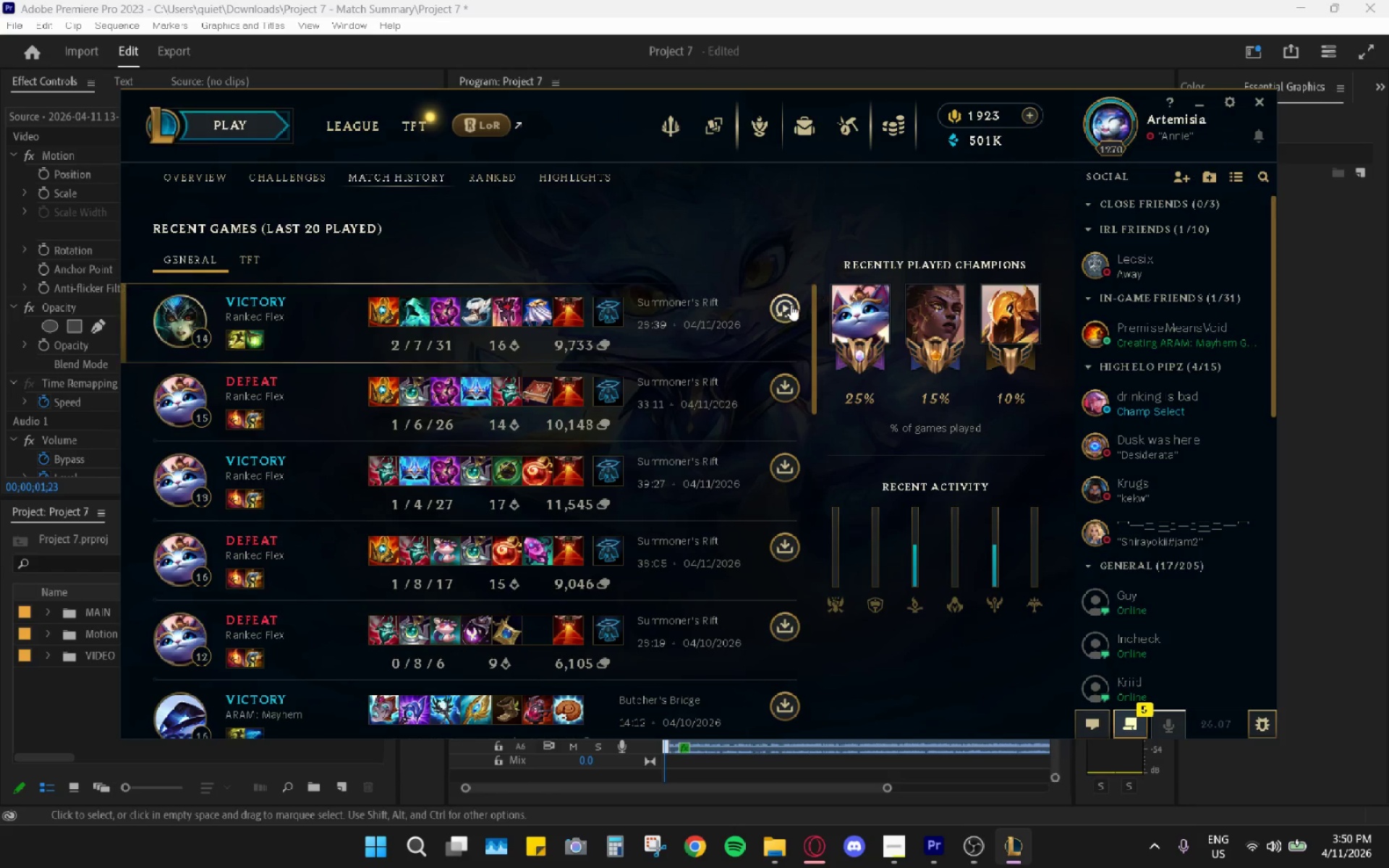 
left_click([791, 305])
 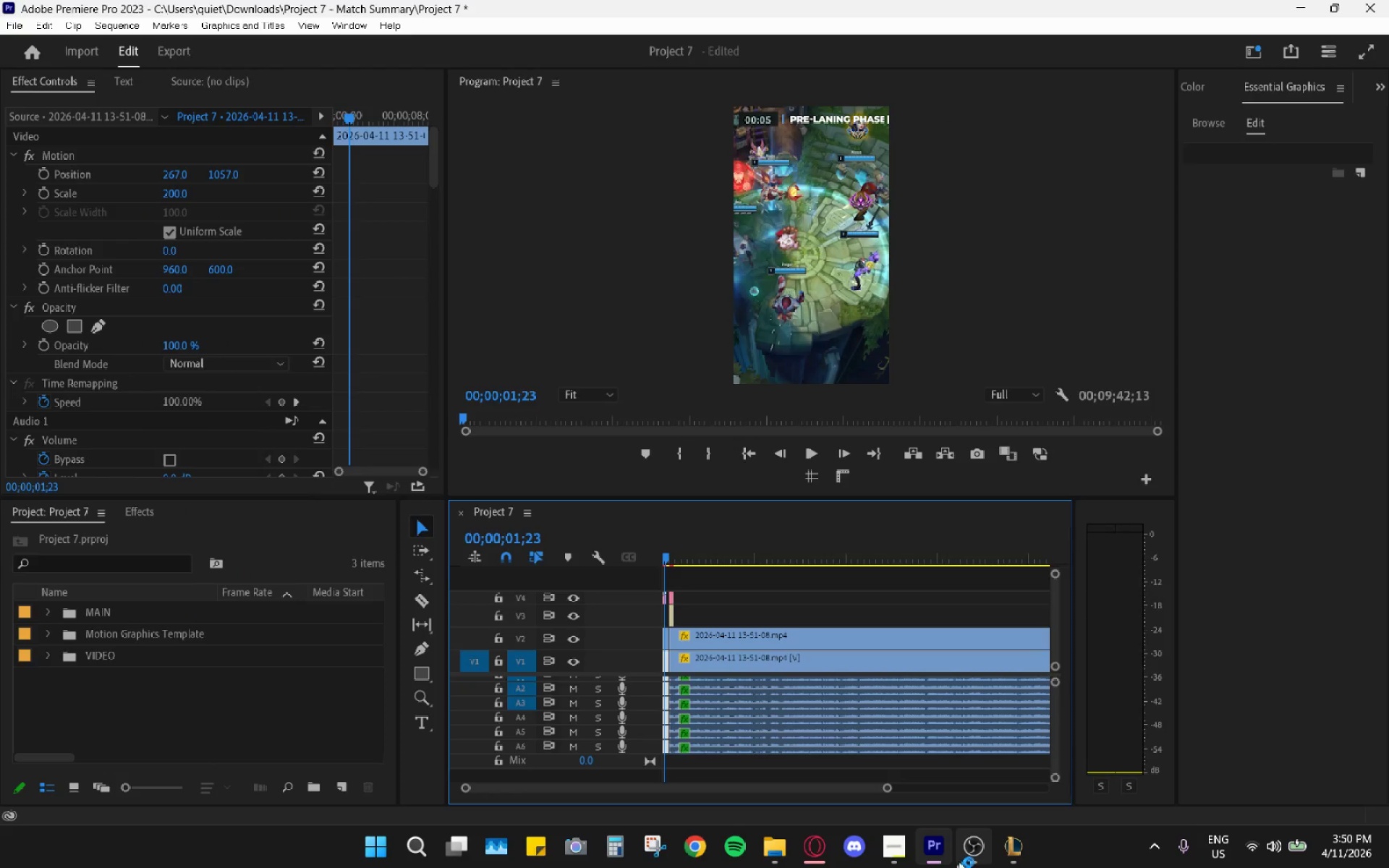 
mouse_move([984, 830])
 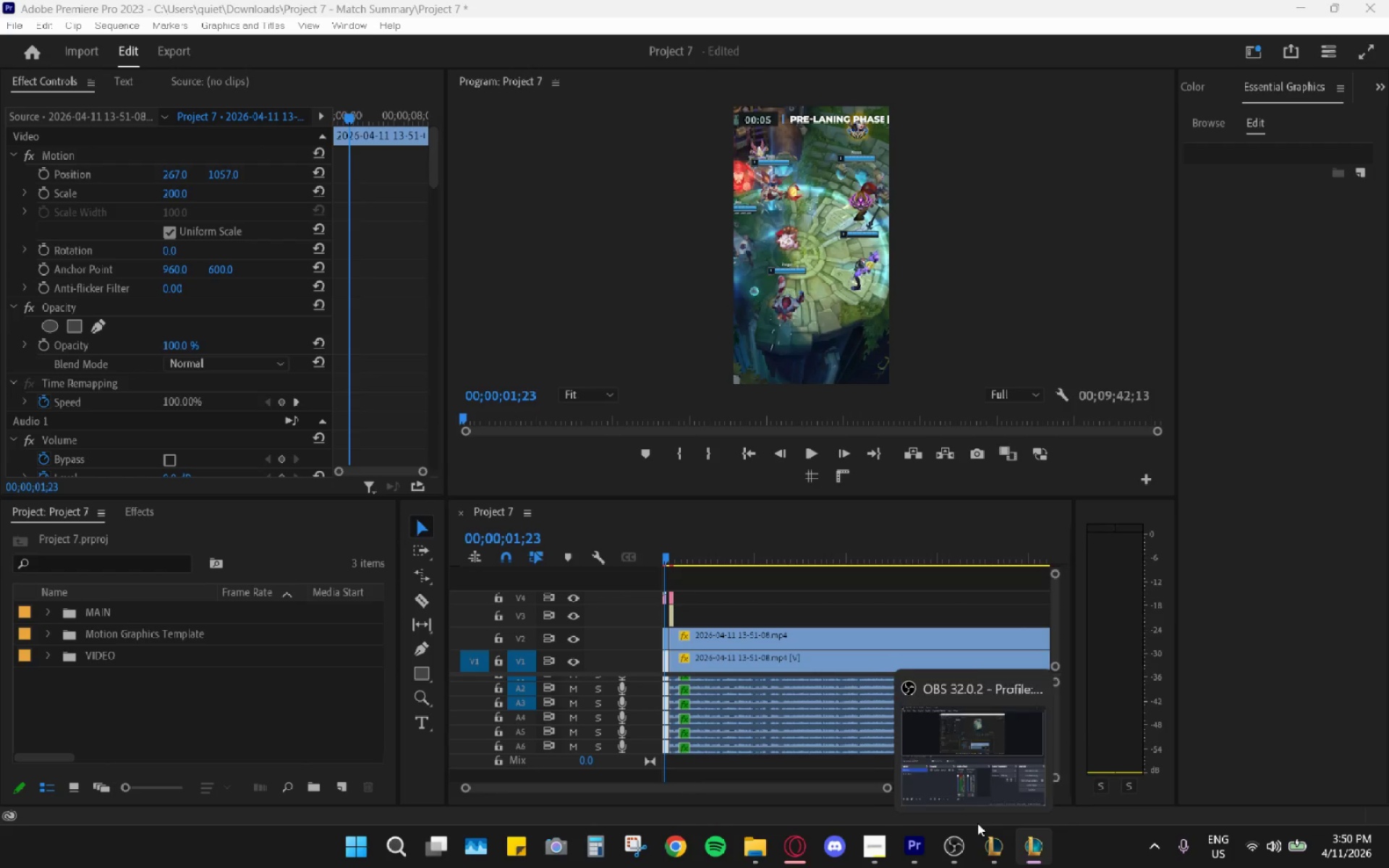 
left_click([987, 838])
 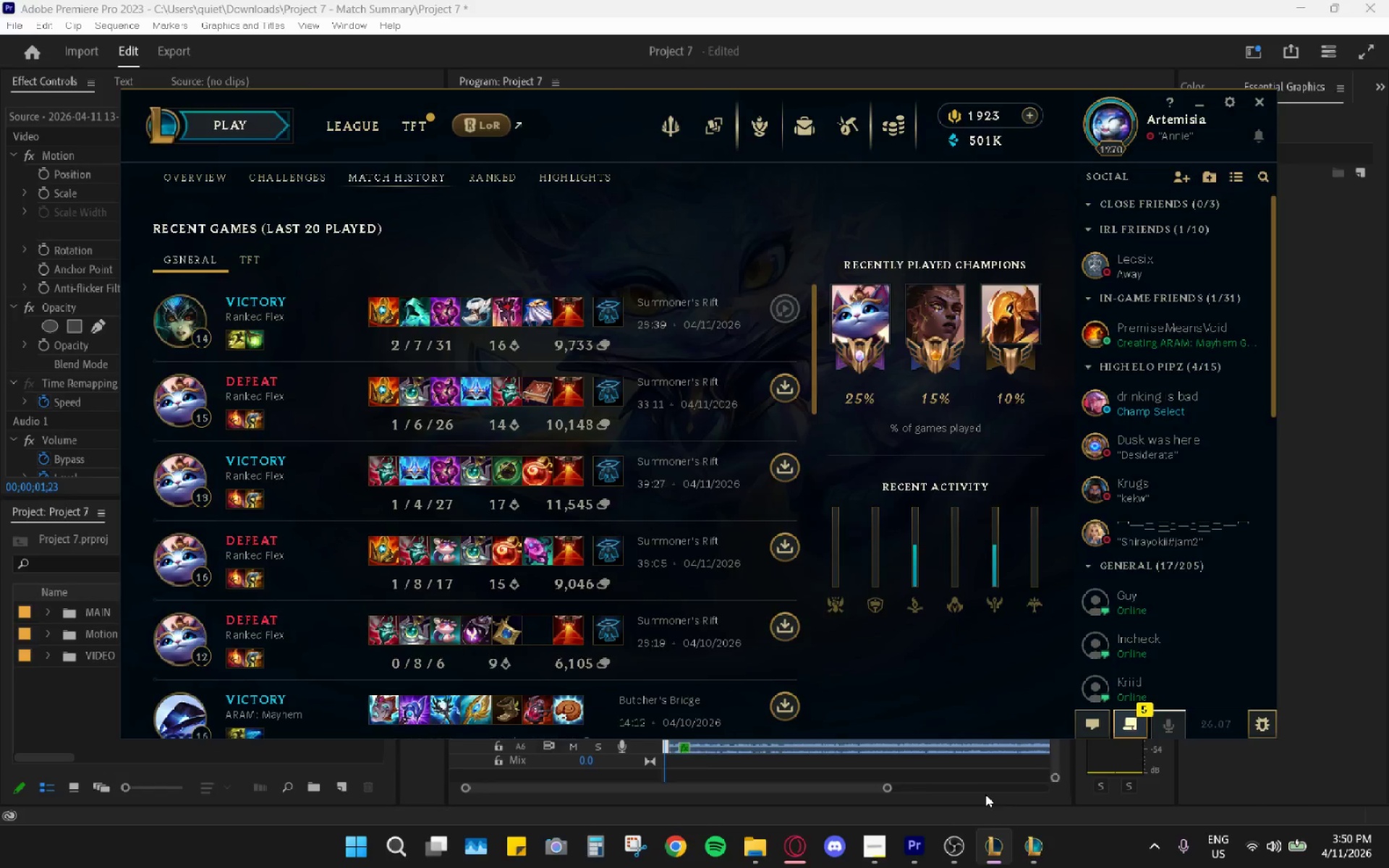 
key(Alt+AltLeft)
 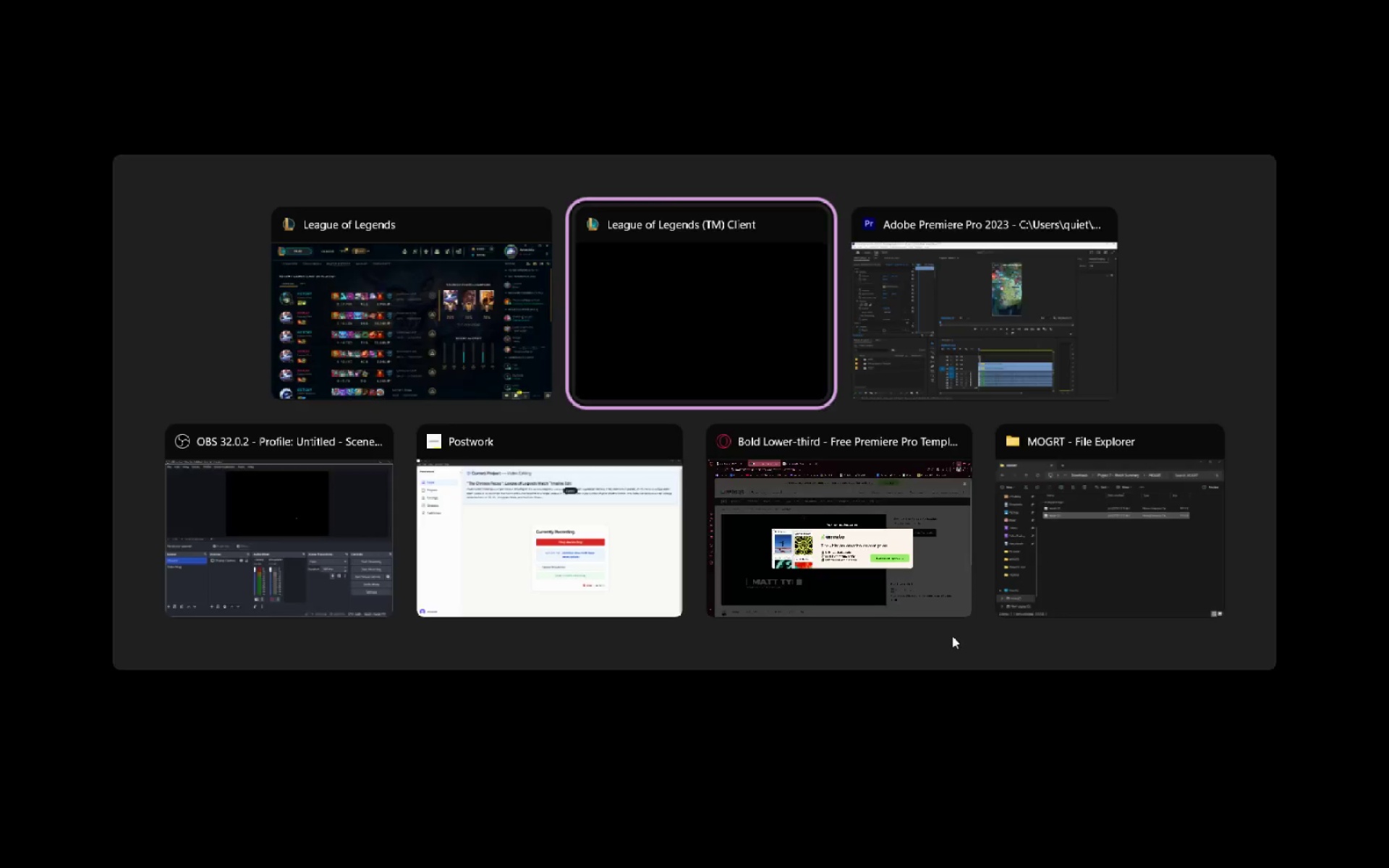 
key(Alt+Tab)
 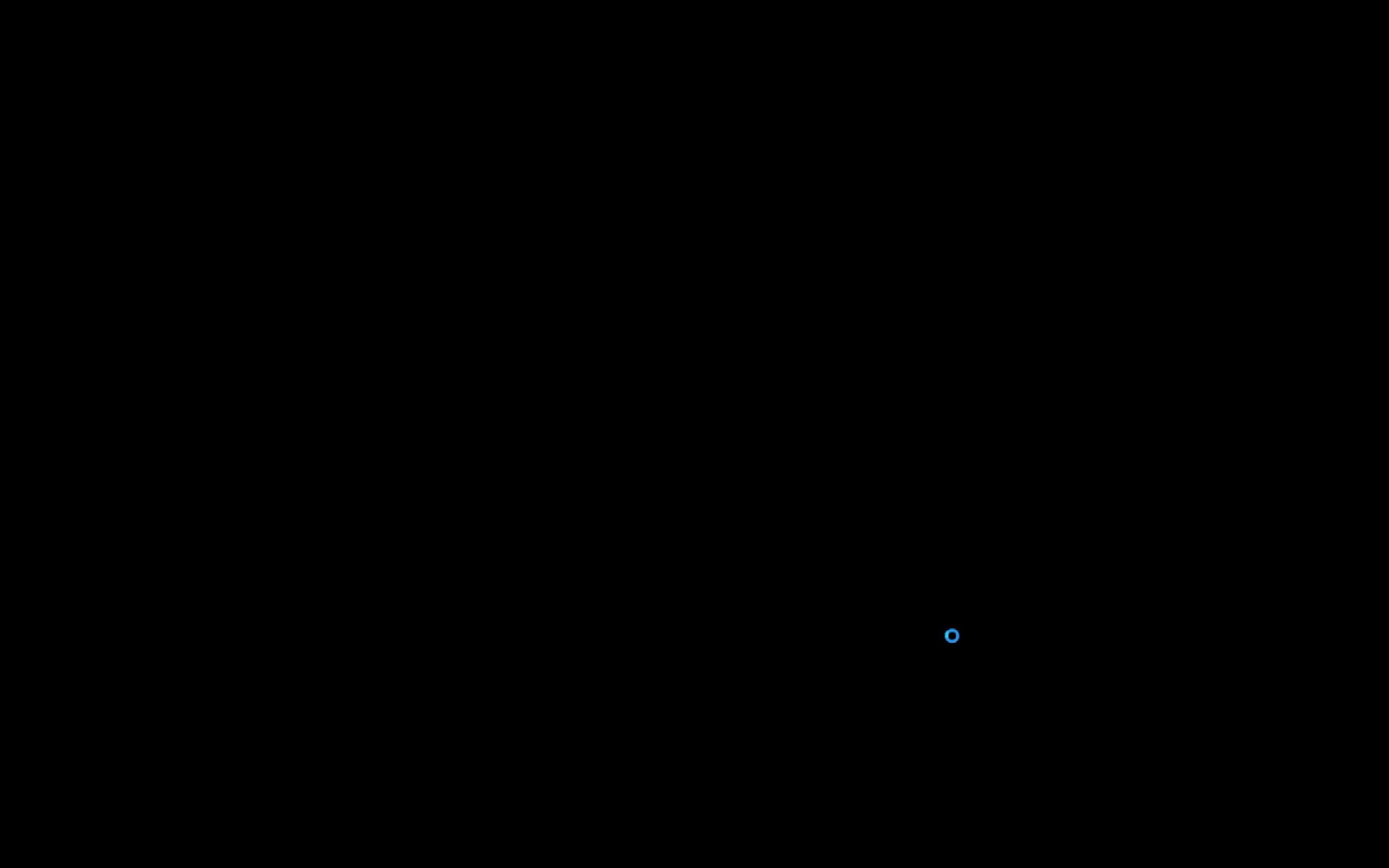 
key(Alt+AltLeft)
 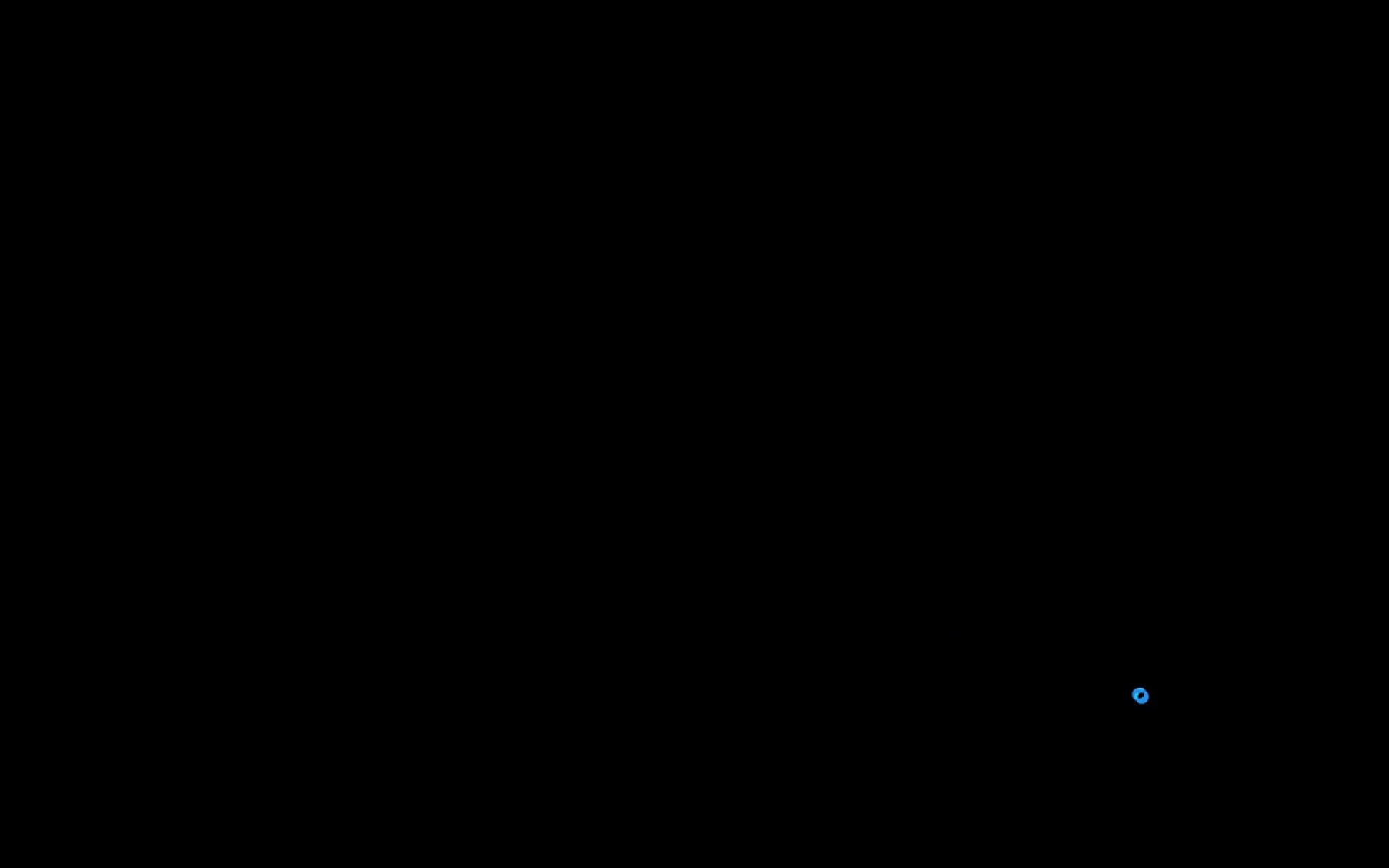 
key(Alt+Tab)
 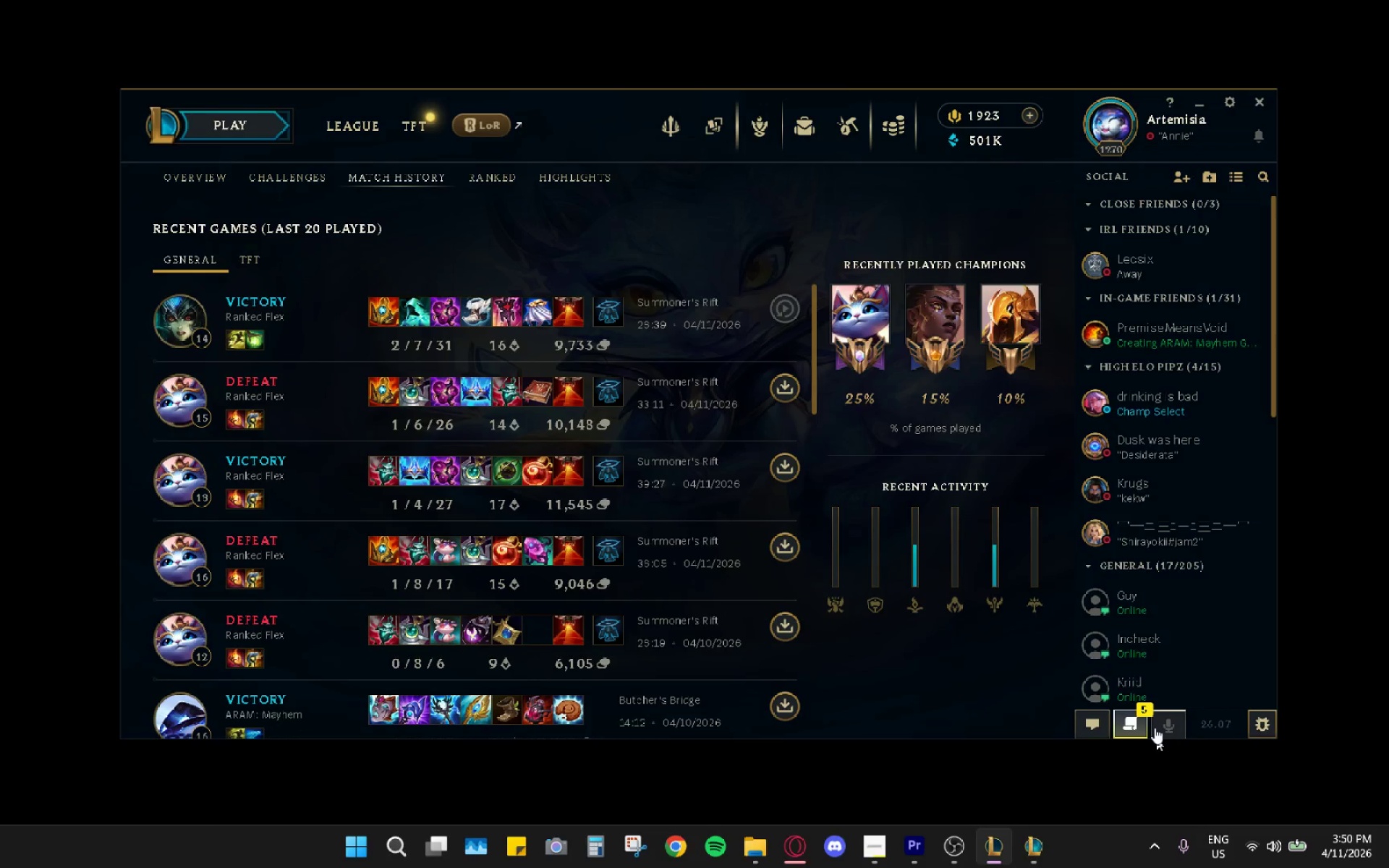 
left_click([1003, 854])
 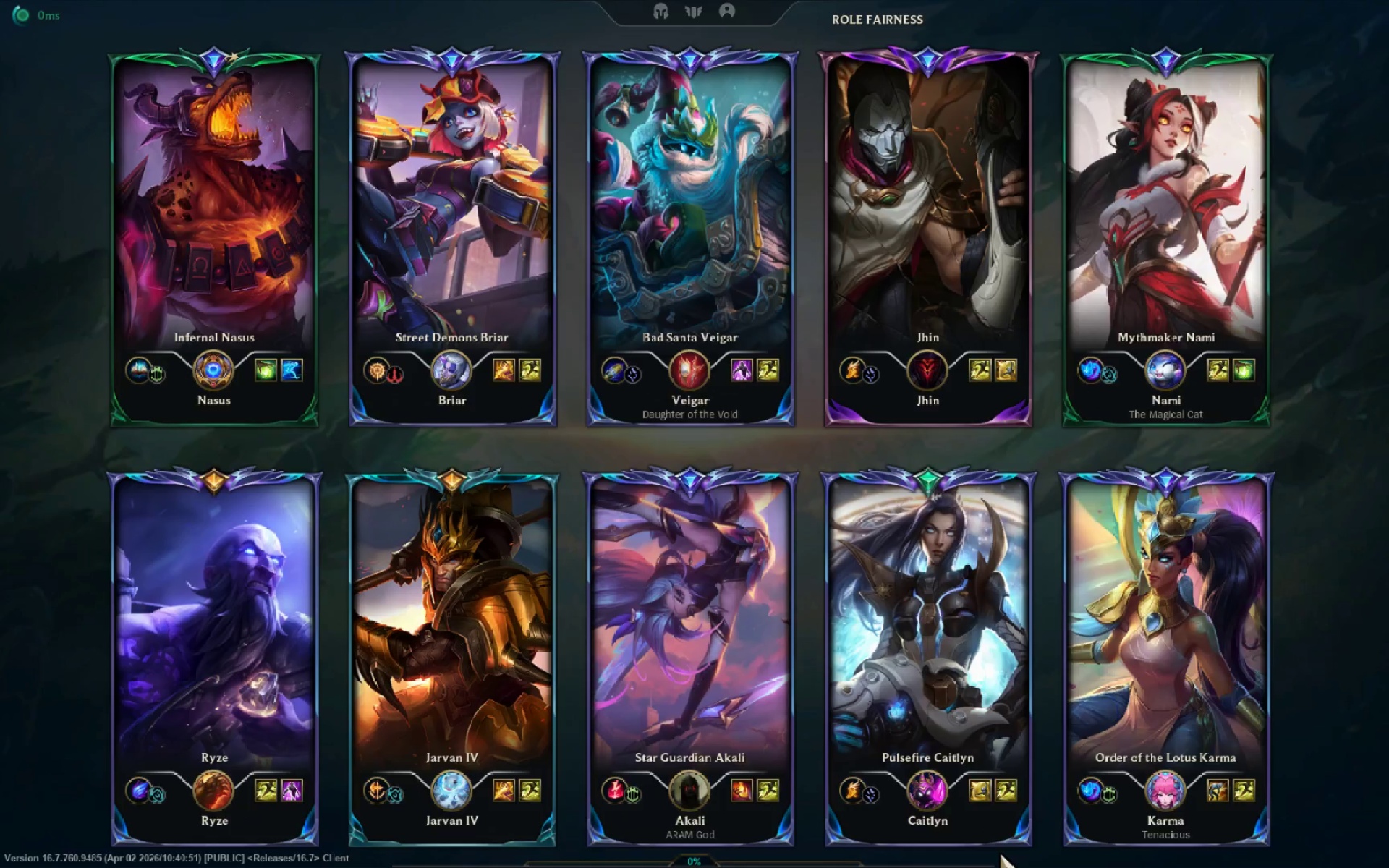 
key(Alt+AltLeft)
 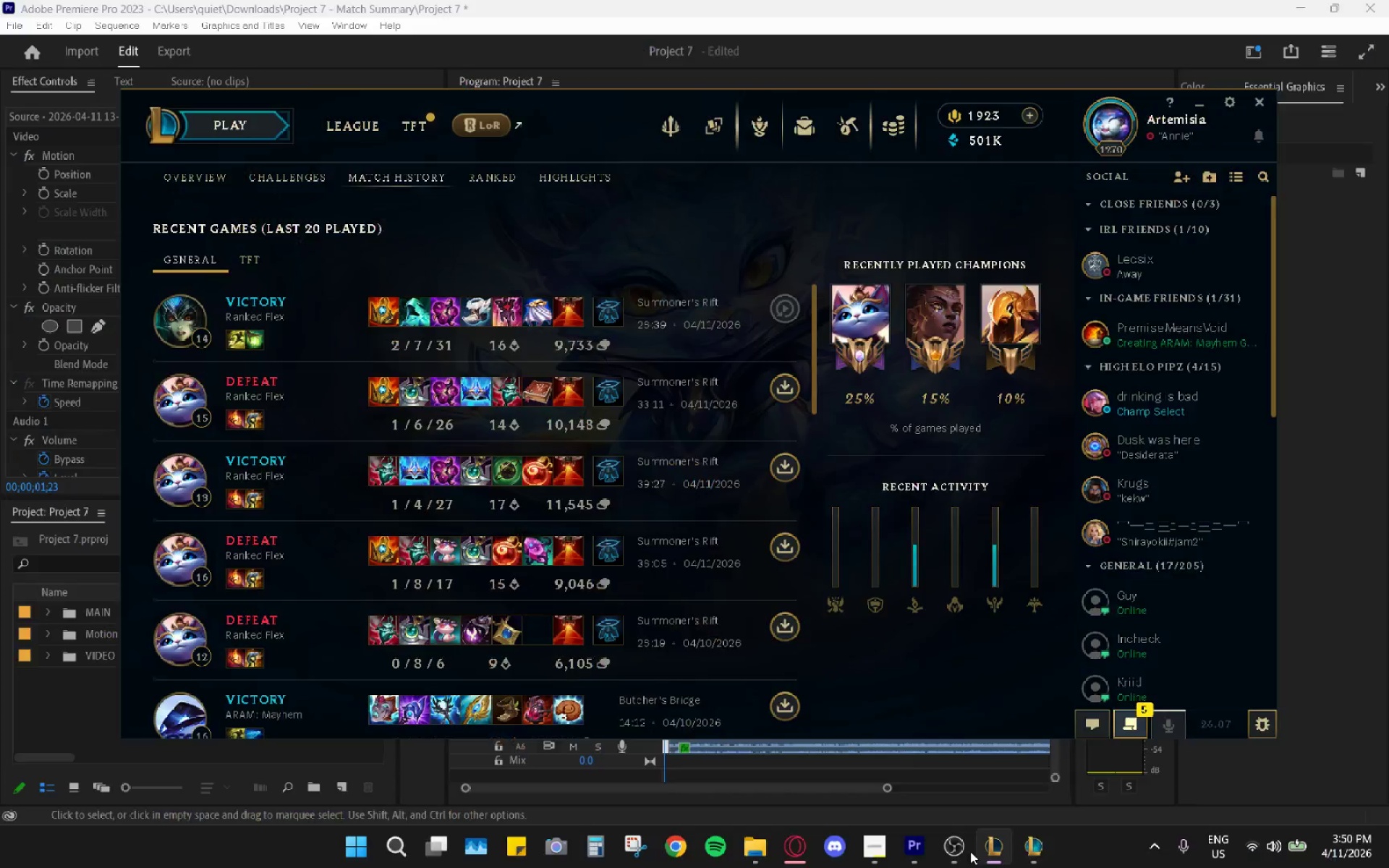 
key(Alt+Tab)
 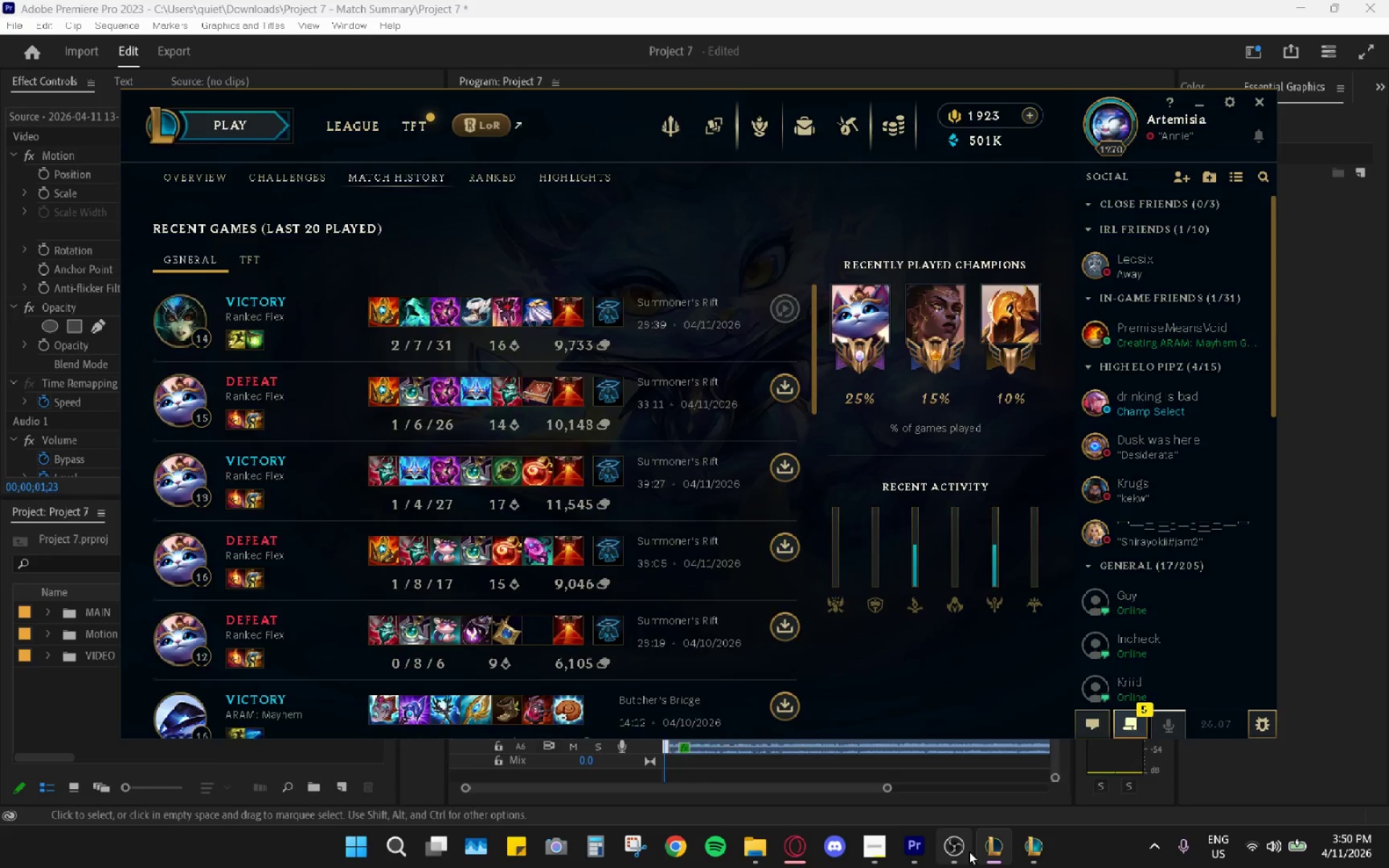 
left_click([965, 851])
 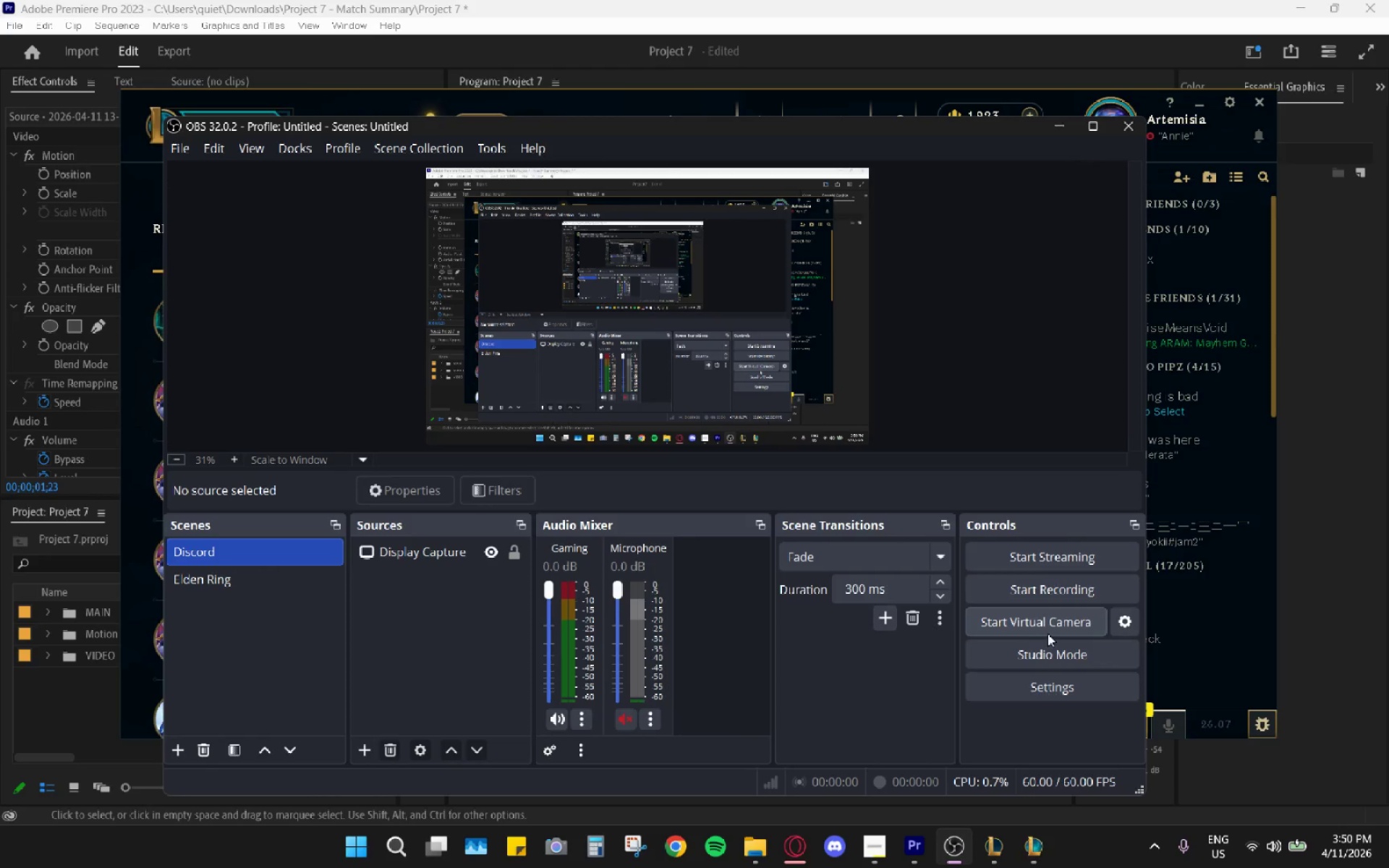 
left_click([1027, 597])
 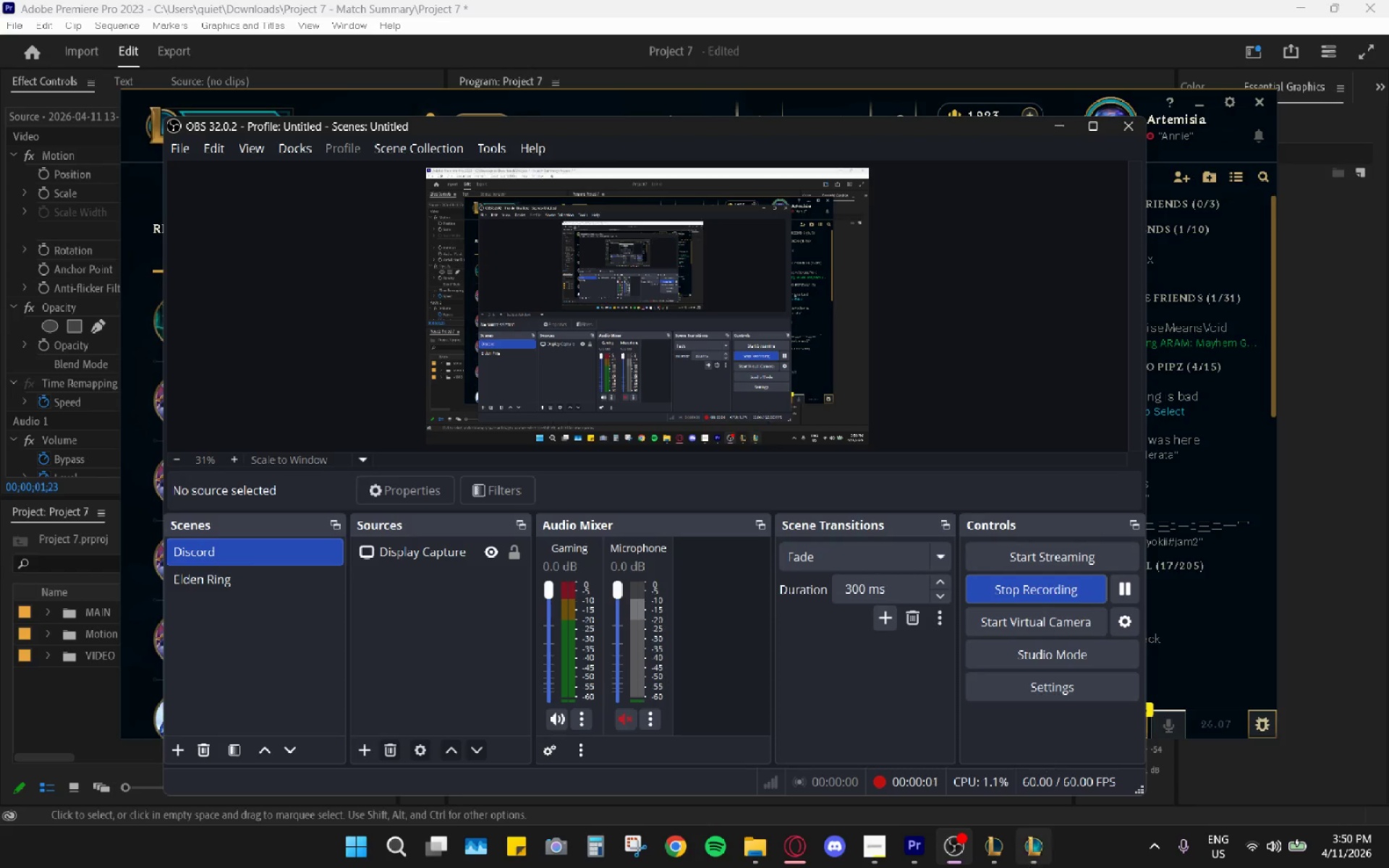 
left_click([1035, 856])
 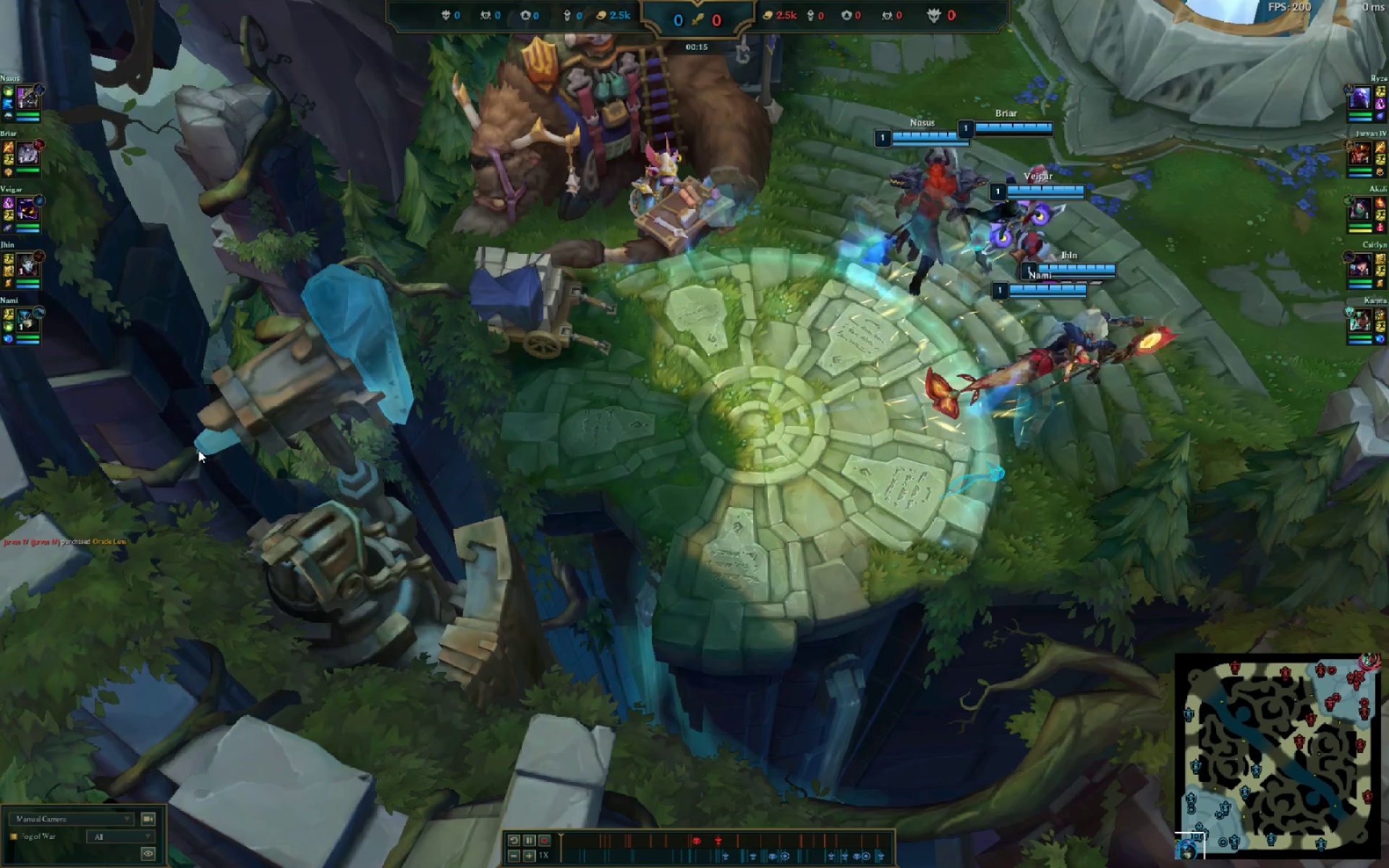 
wait(22.49)
 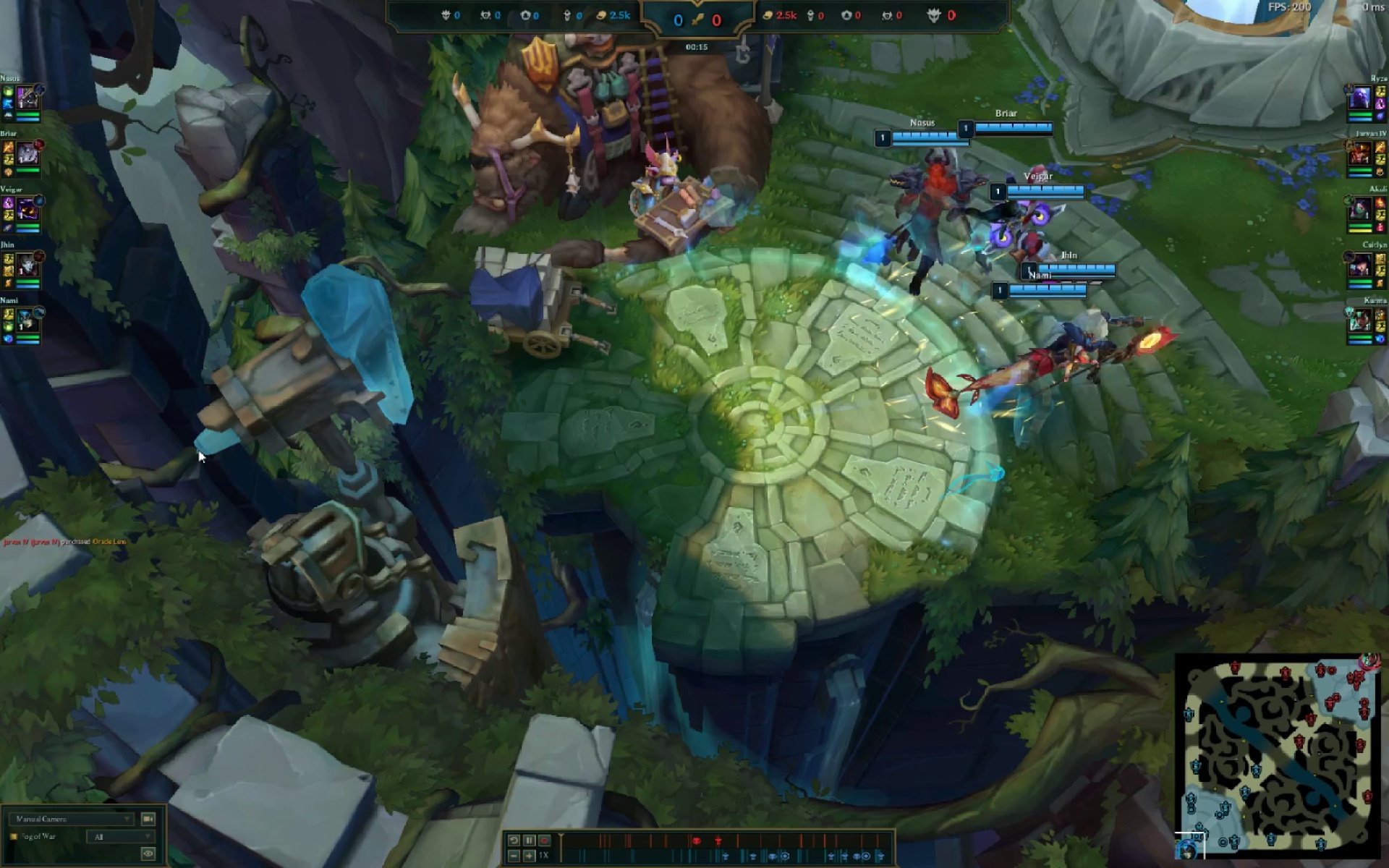 
left_click([573, 853])
 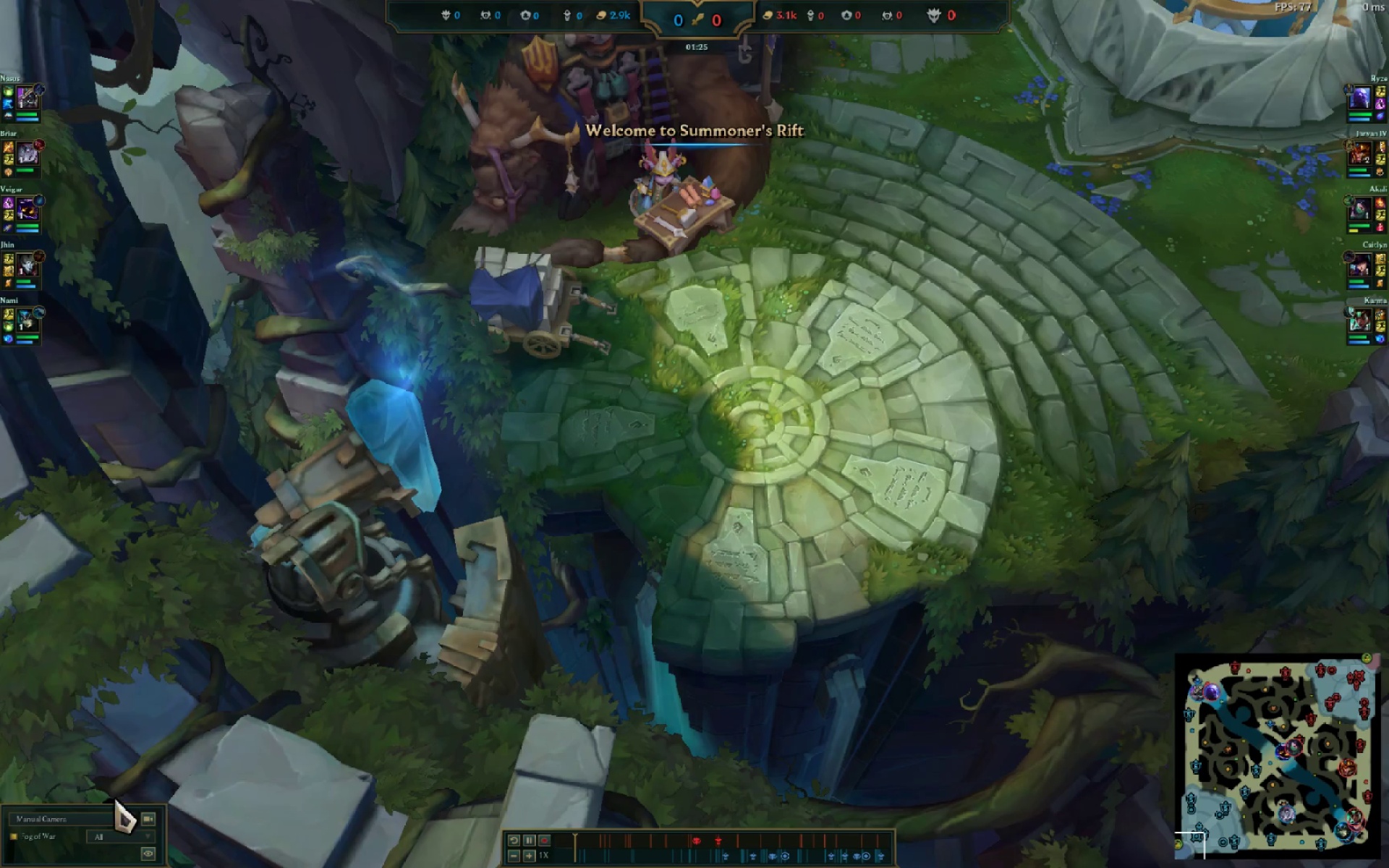 
double_click([77, 822])
 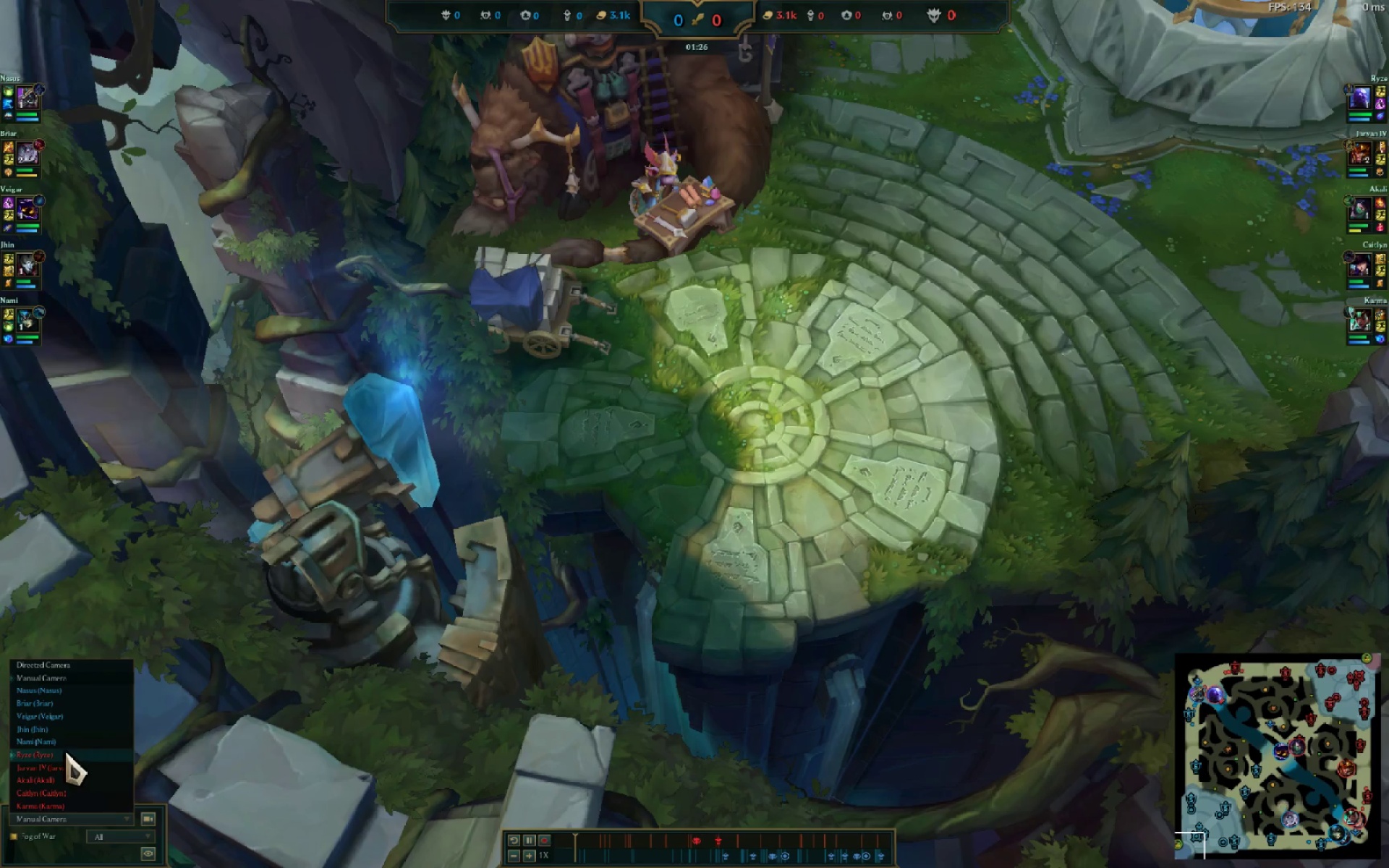 
left_click_drag(start_coordinate=[64, 746], to_coordinate=[66, 730])
 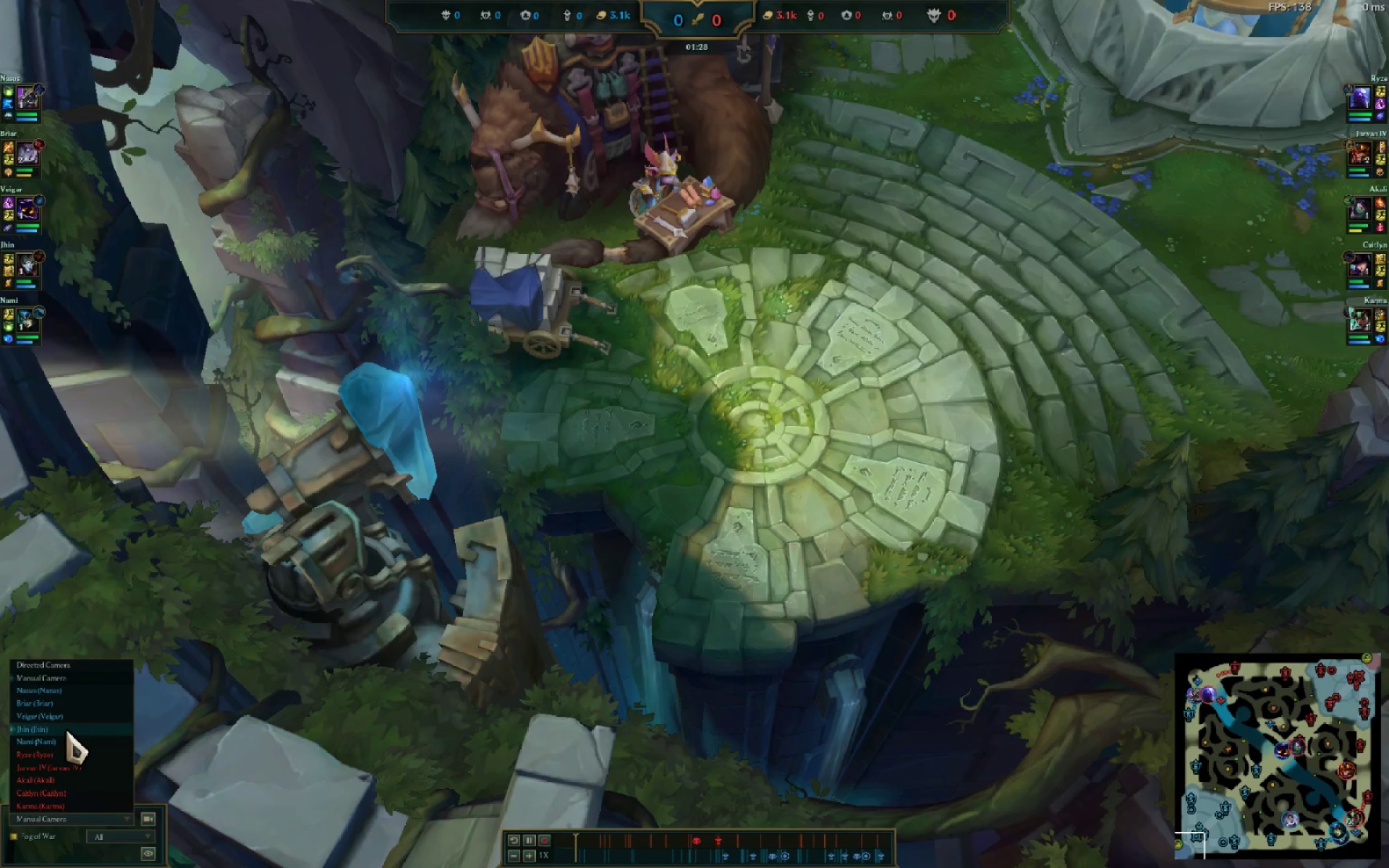 
left_click([66, 730])
 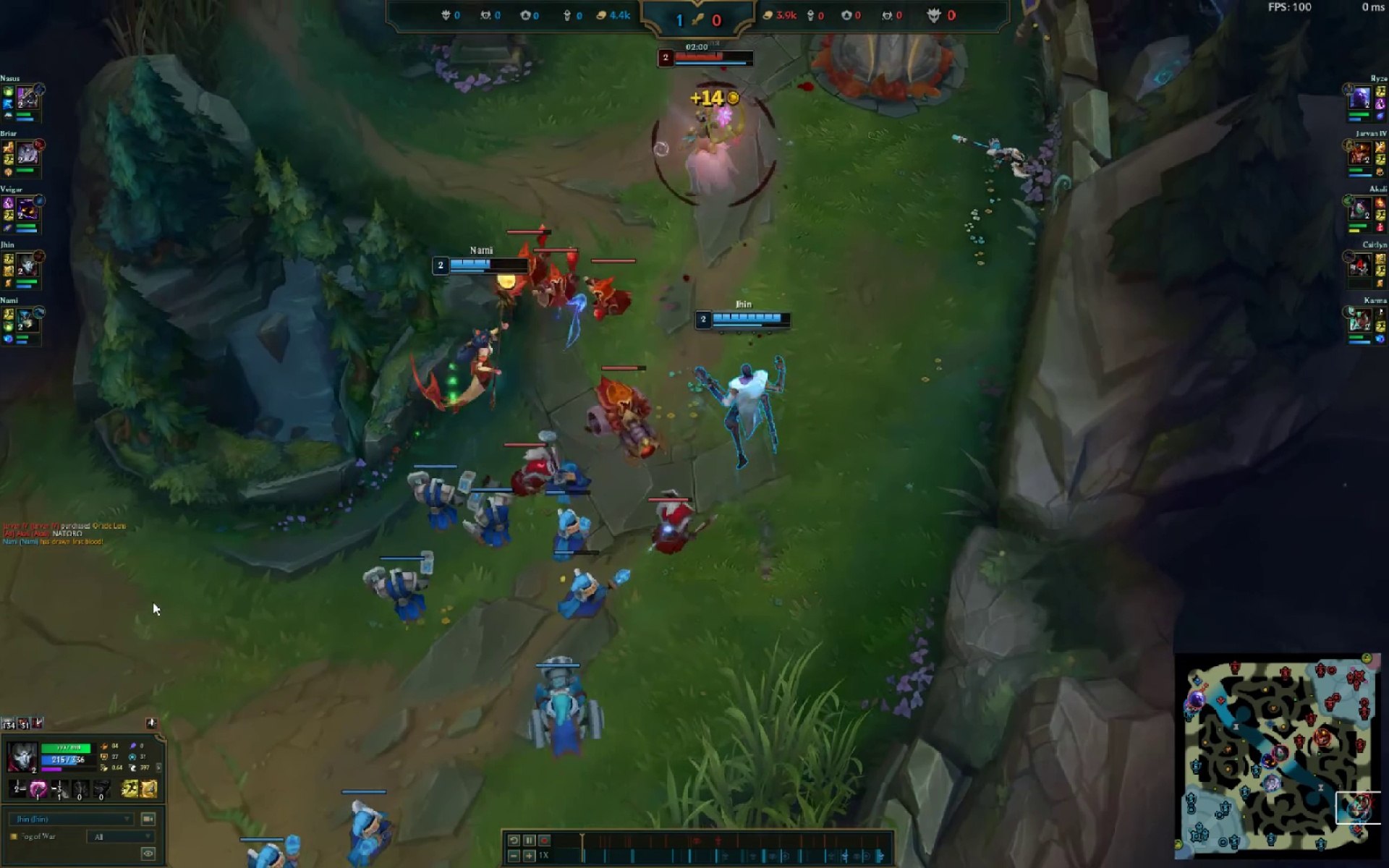 
wait(37.0)
 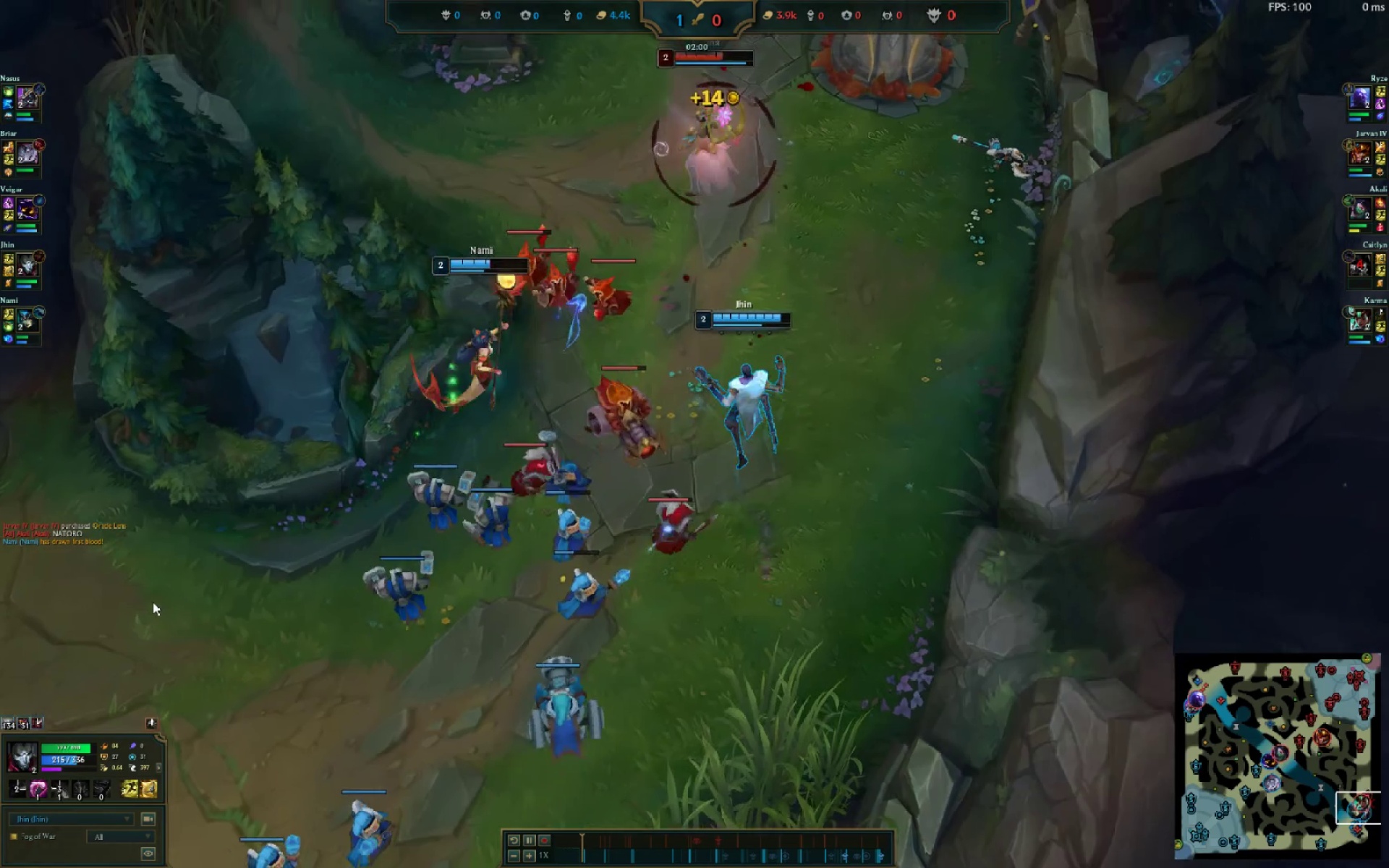 
left_click([56, 818])
 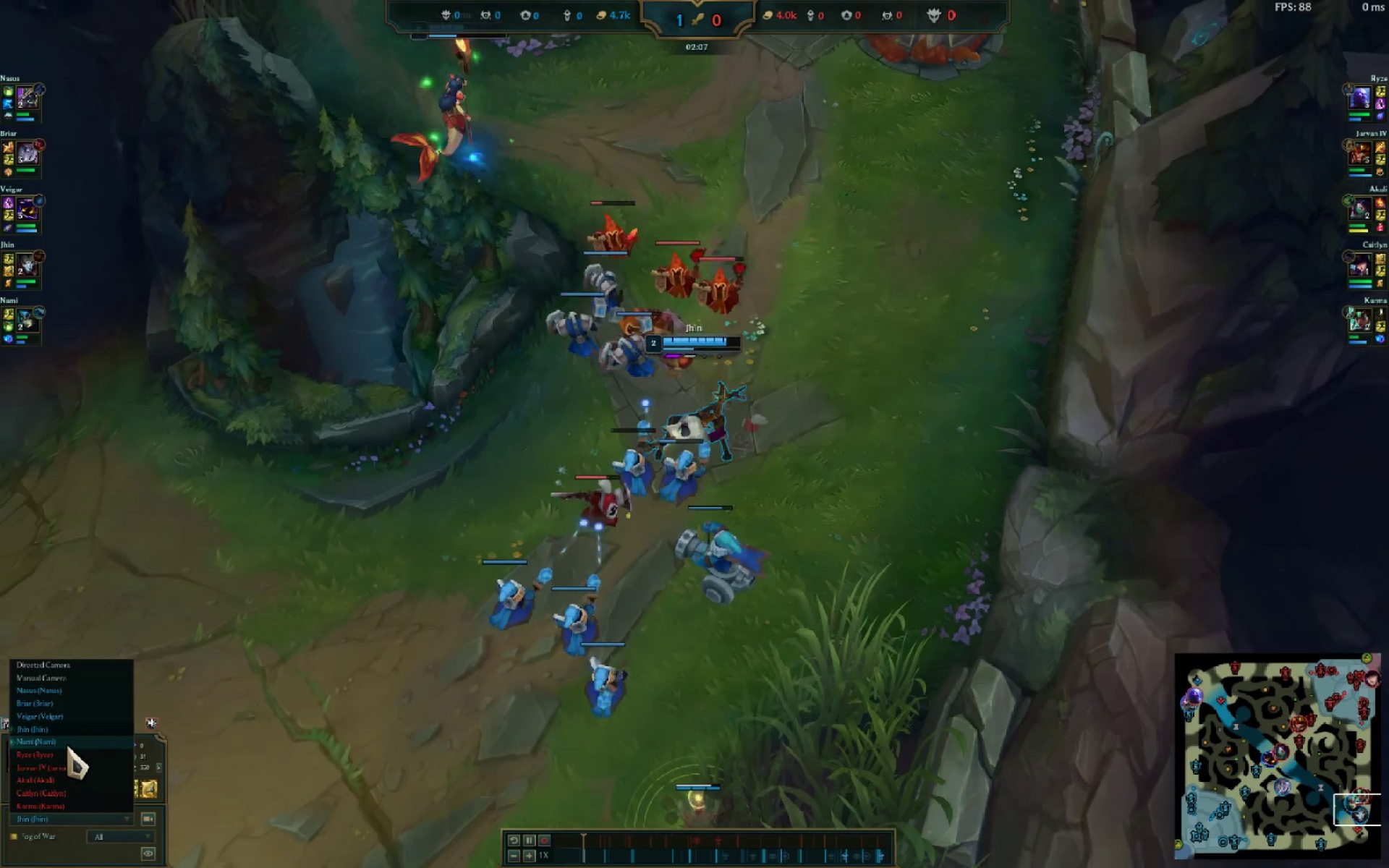 
left_click([67, 745])
 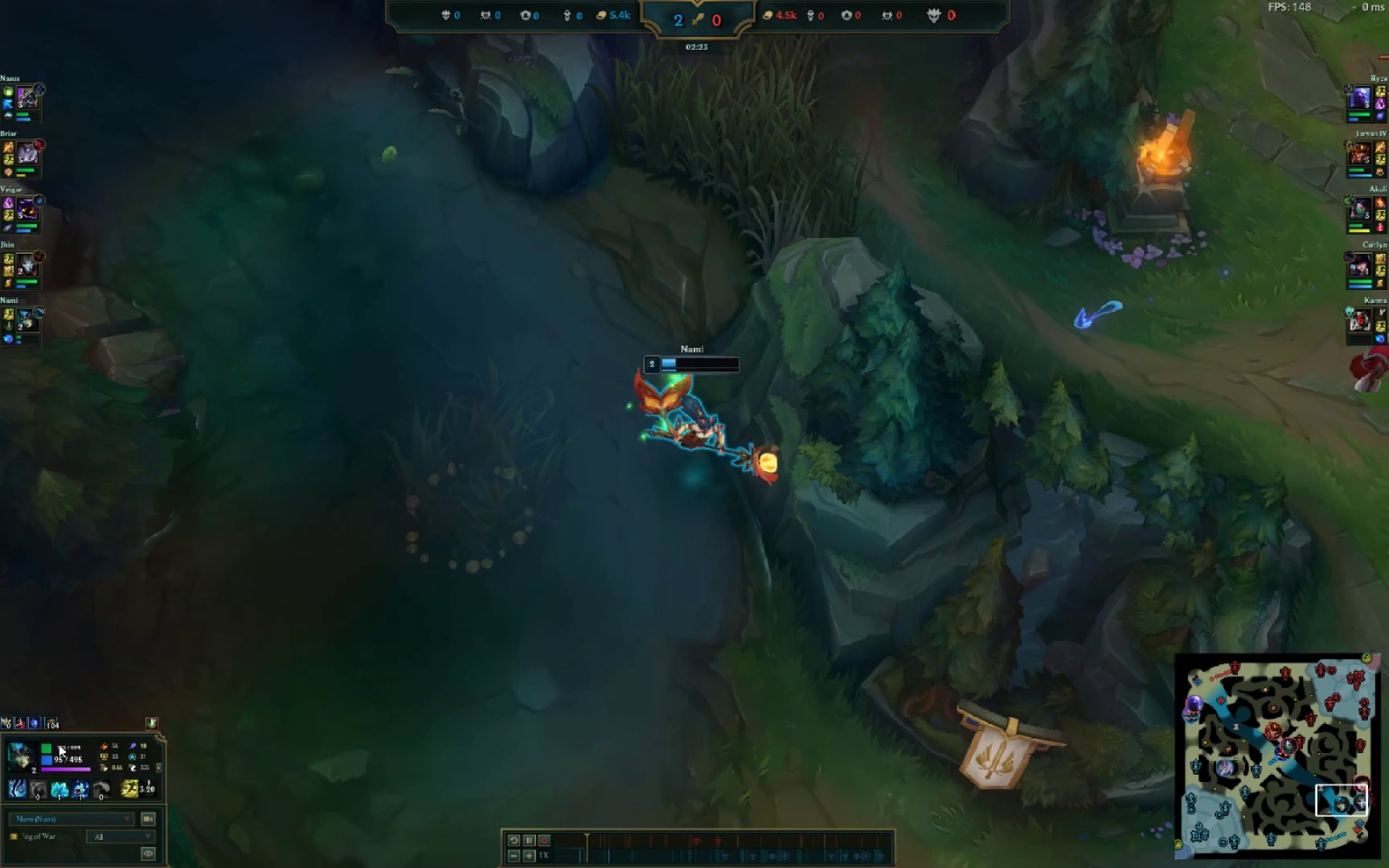 
wait(21.32)
 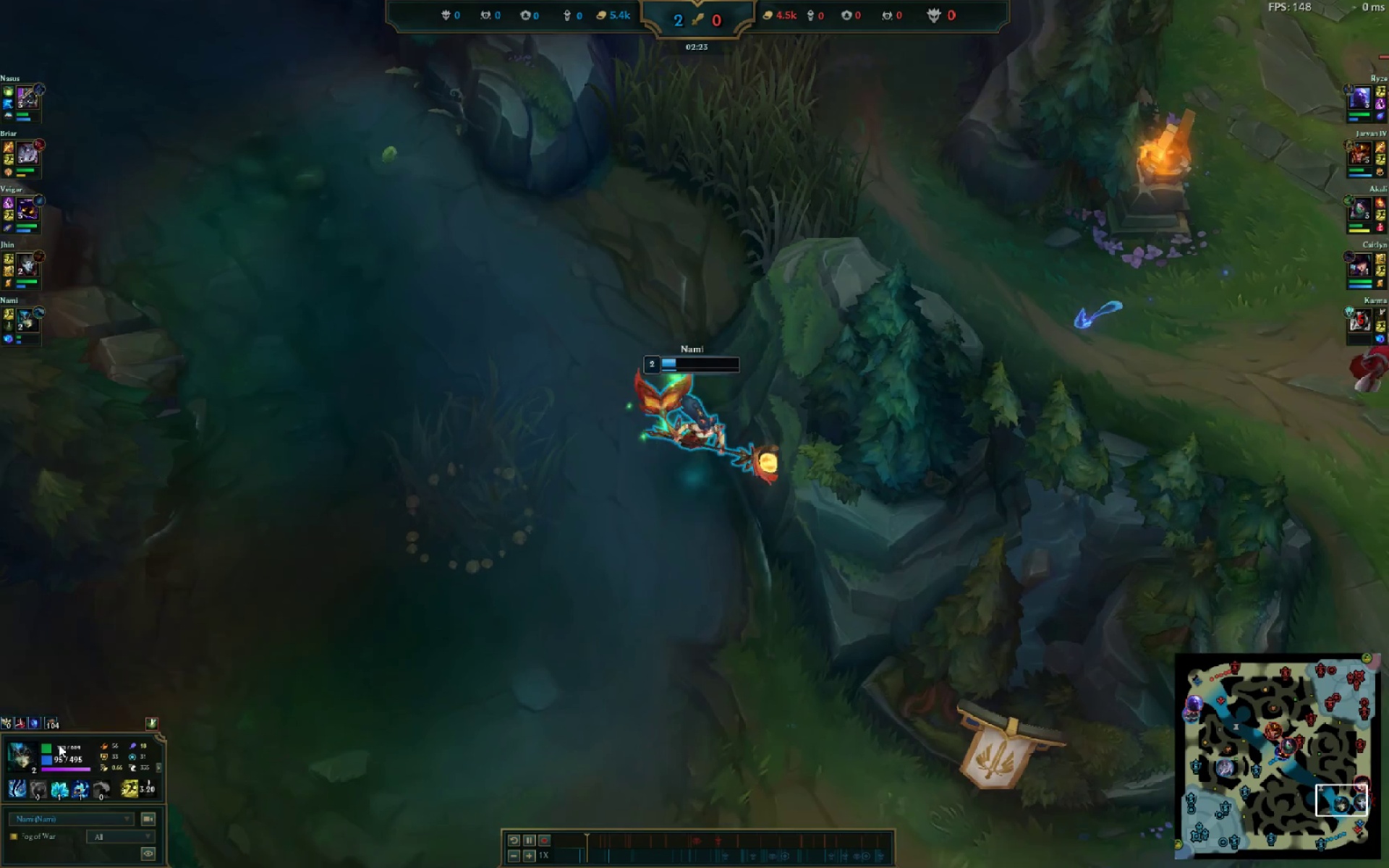 
mouse_move([543, 841])
 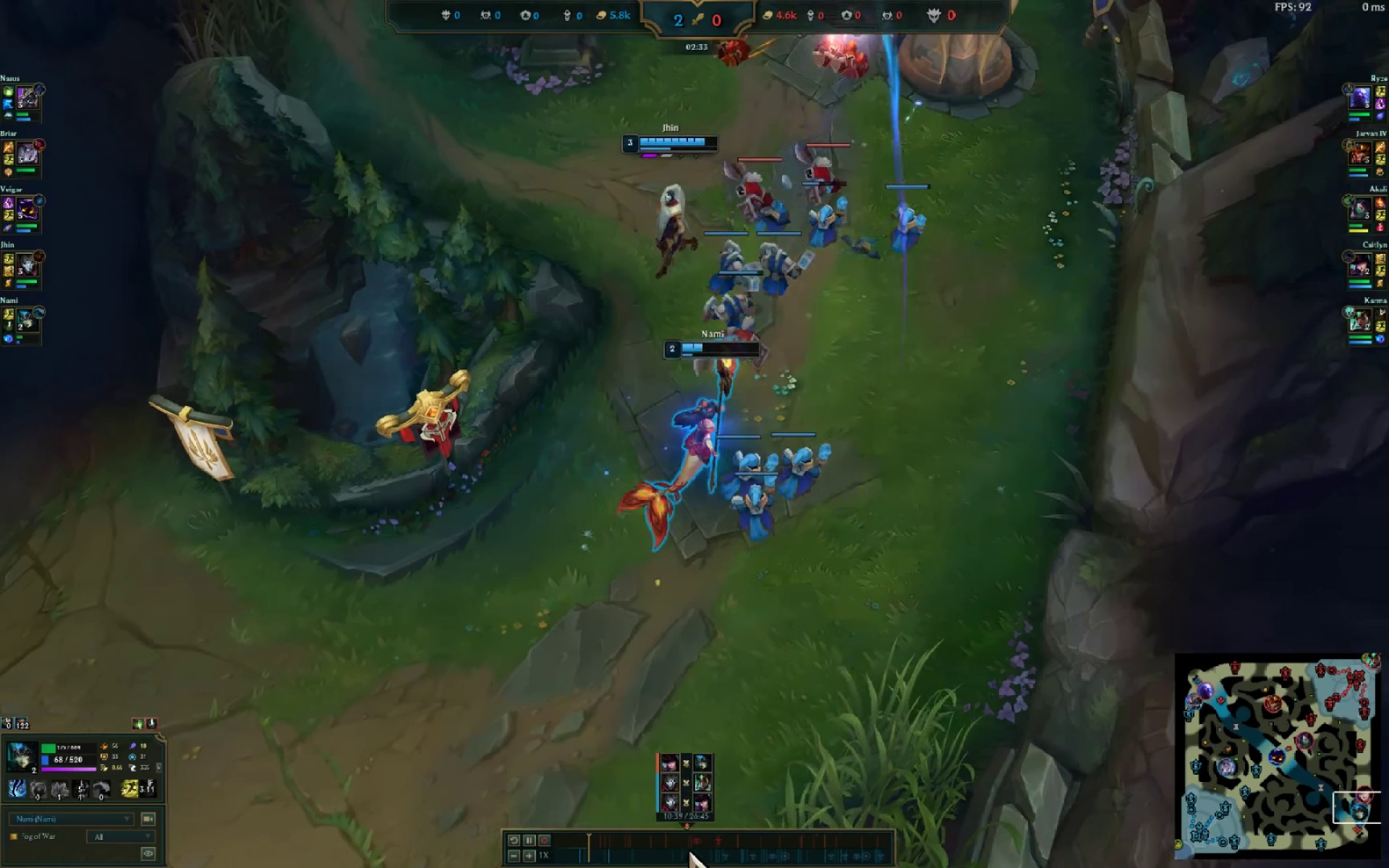 
left_click([686, 848])
 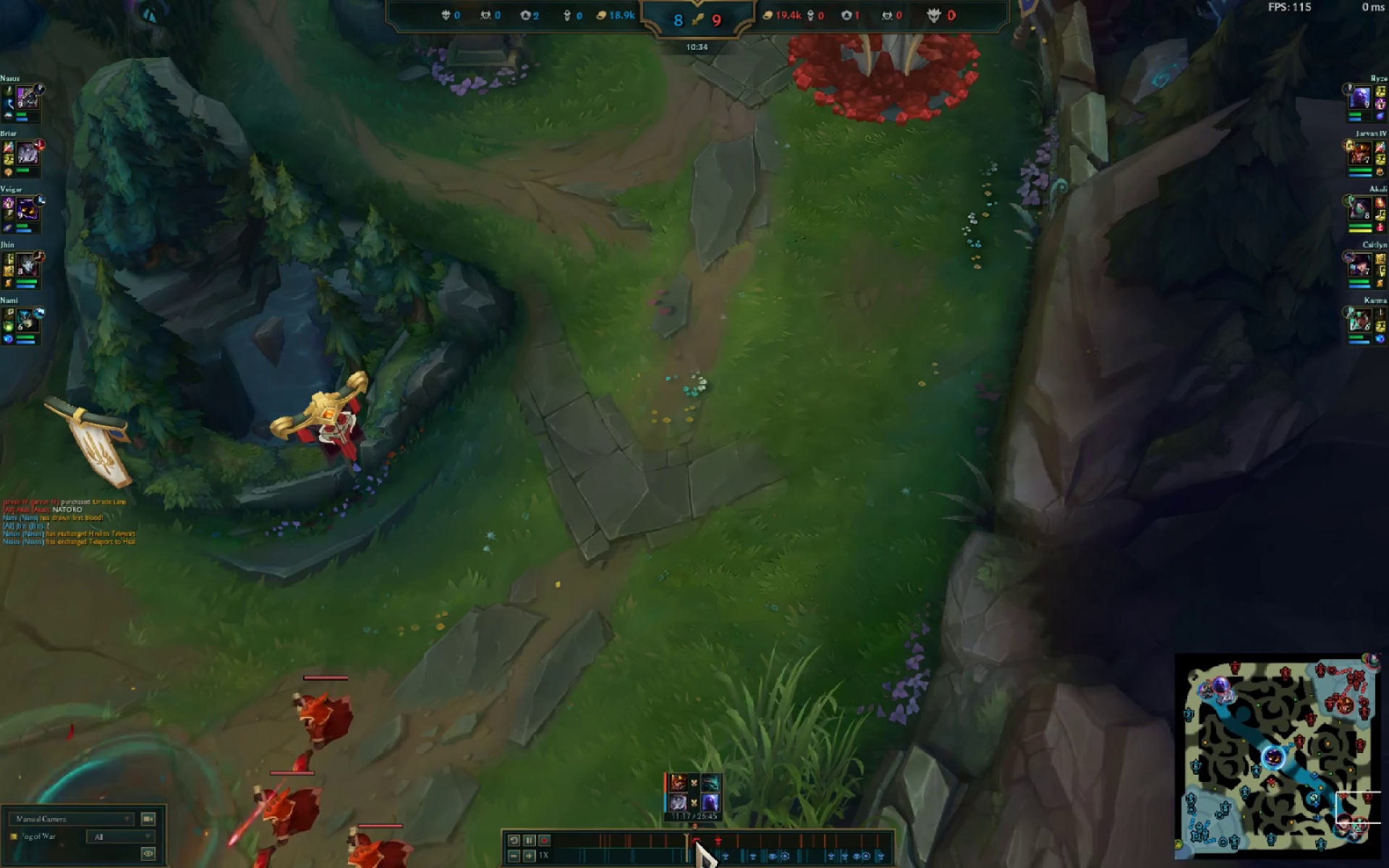 
left_click([715, 849])
 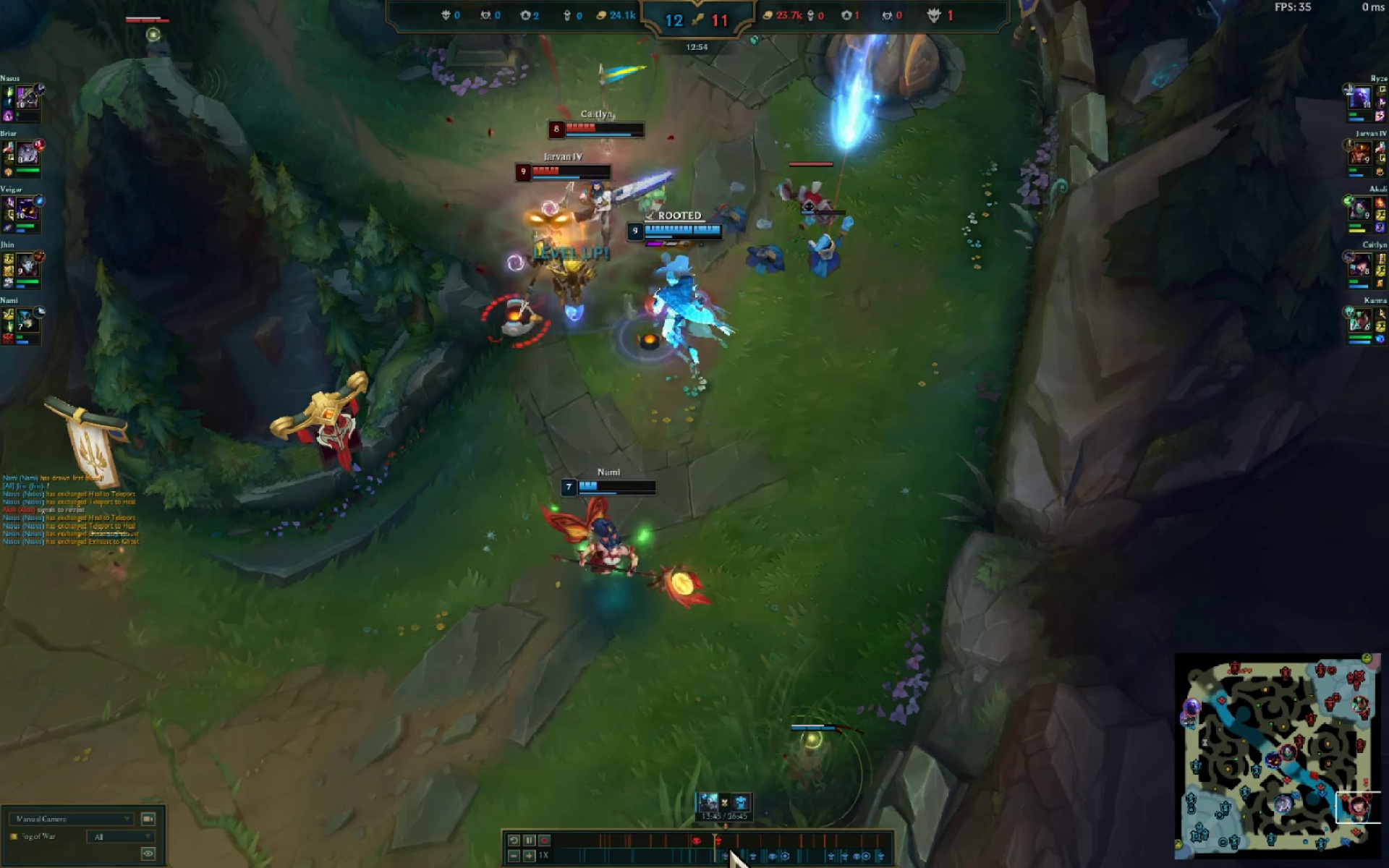 
left_click([736, 851])
 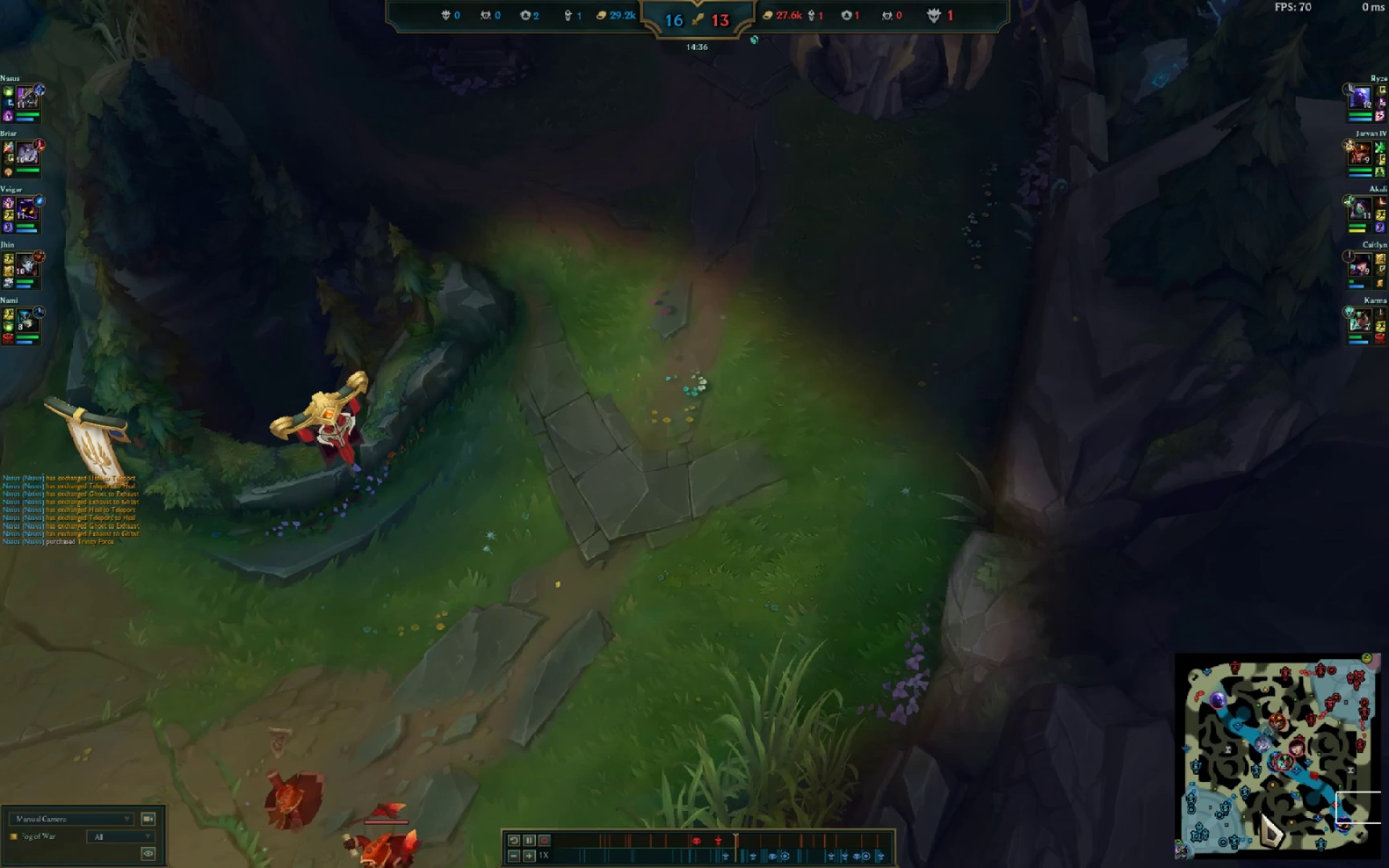 
double_click([1273, 761])
 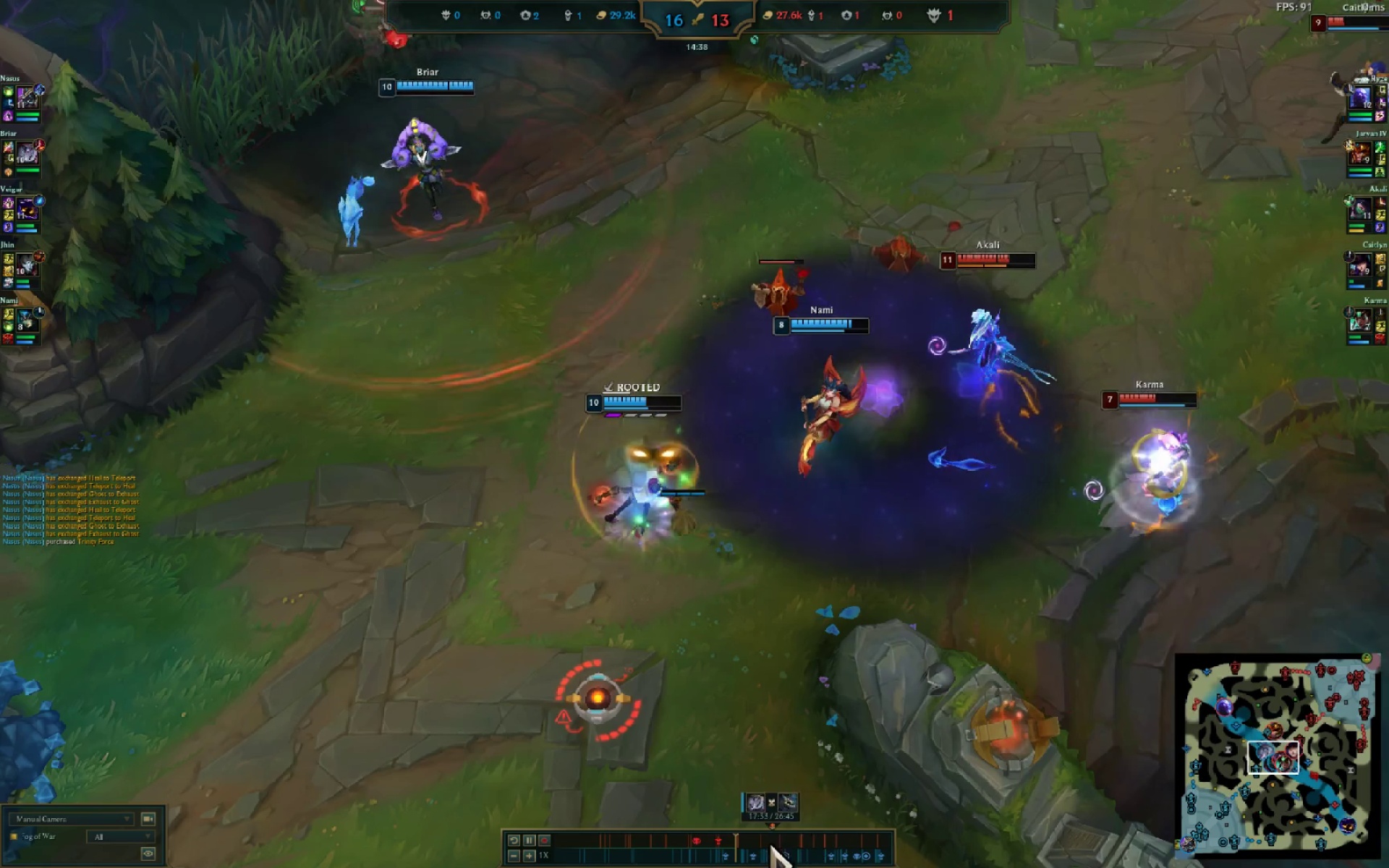 
left_click_drag(start_coordinate=[737, 851], to_coordinate=[732, 849])
 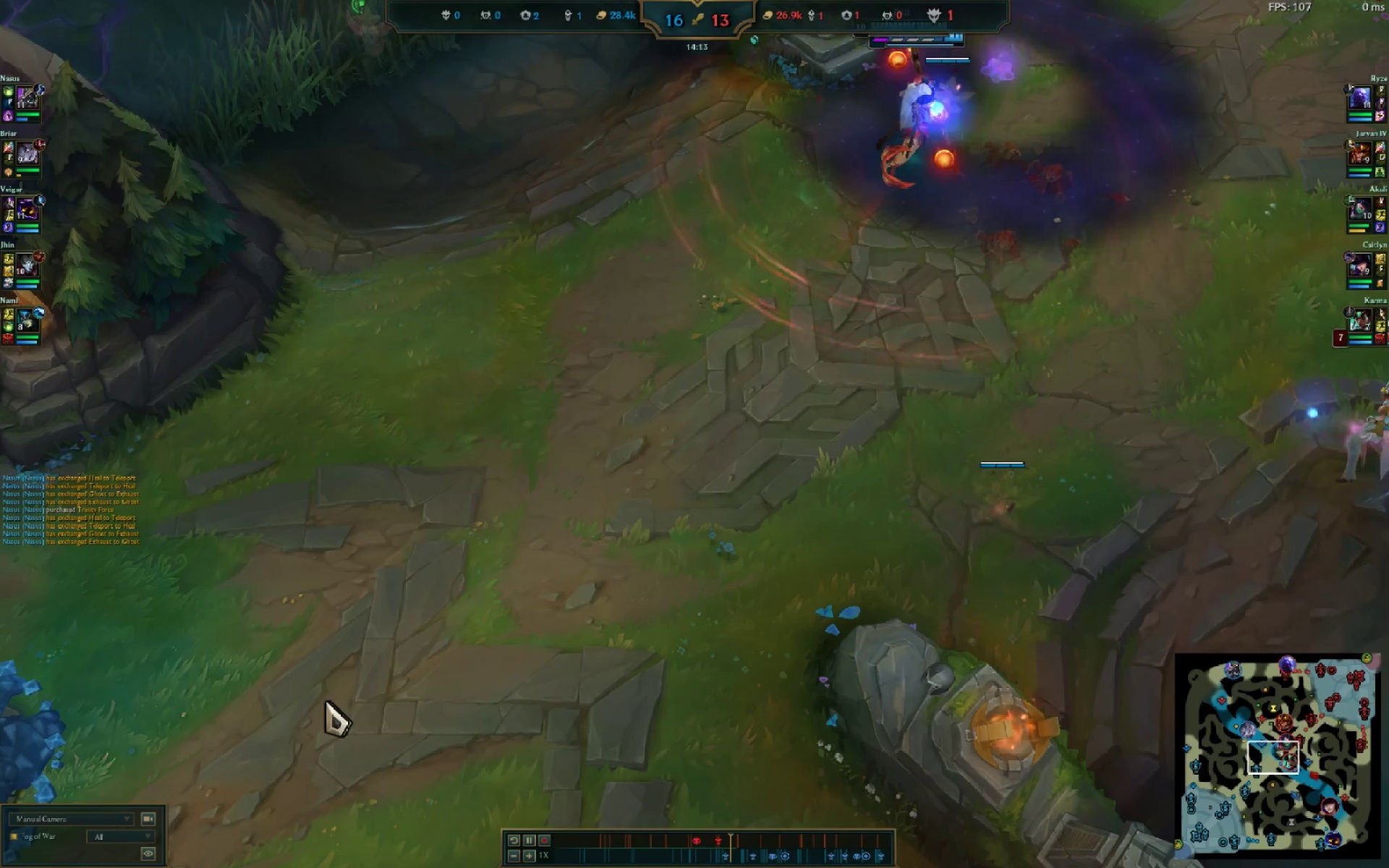 
left_click_drag(start_coordinate=[64, 808], to_coordinate=[61, 813])
 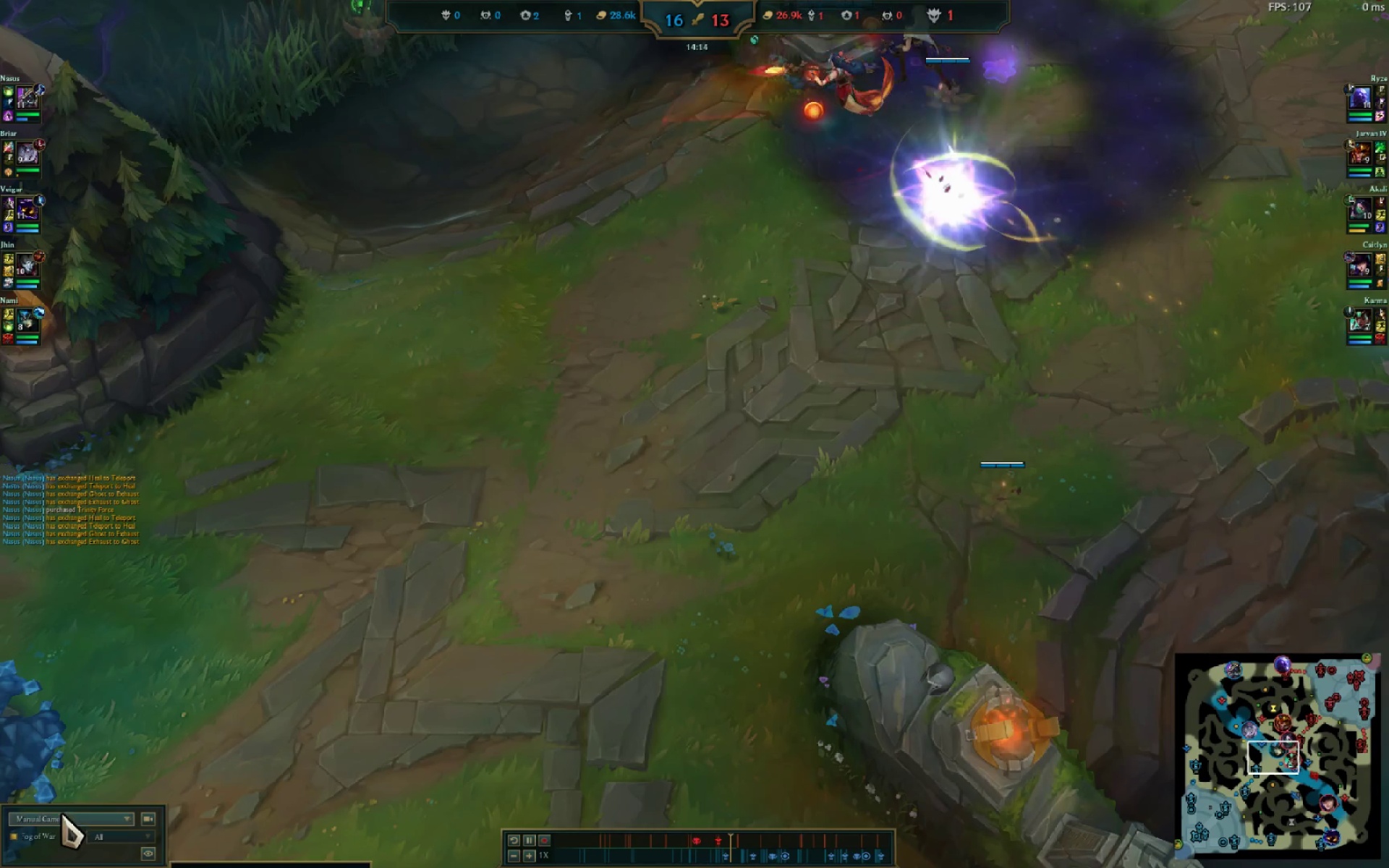 
double_click([61, 814])
 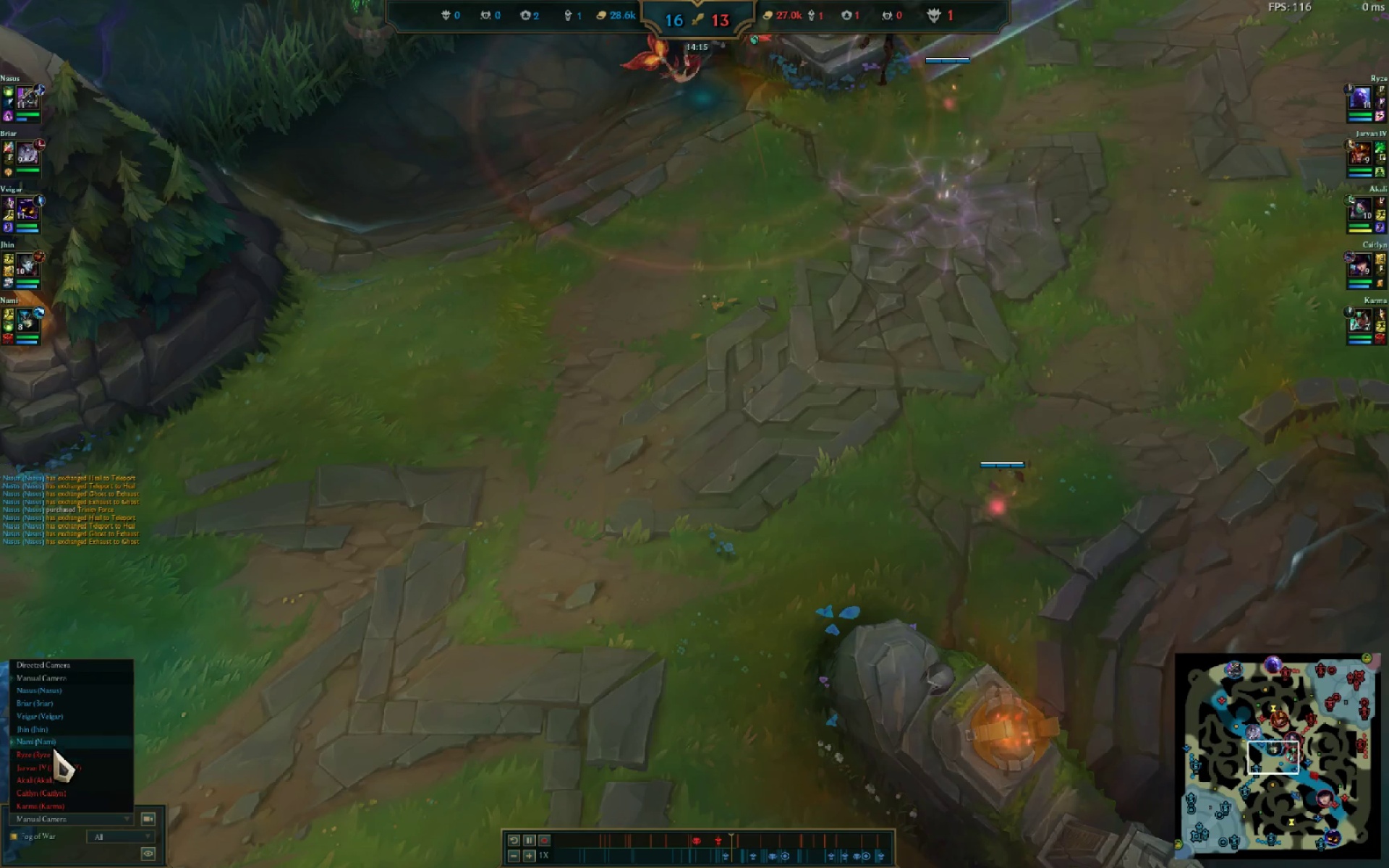 
left_click([56, 729])
 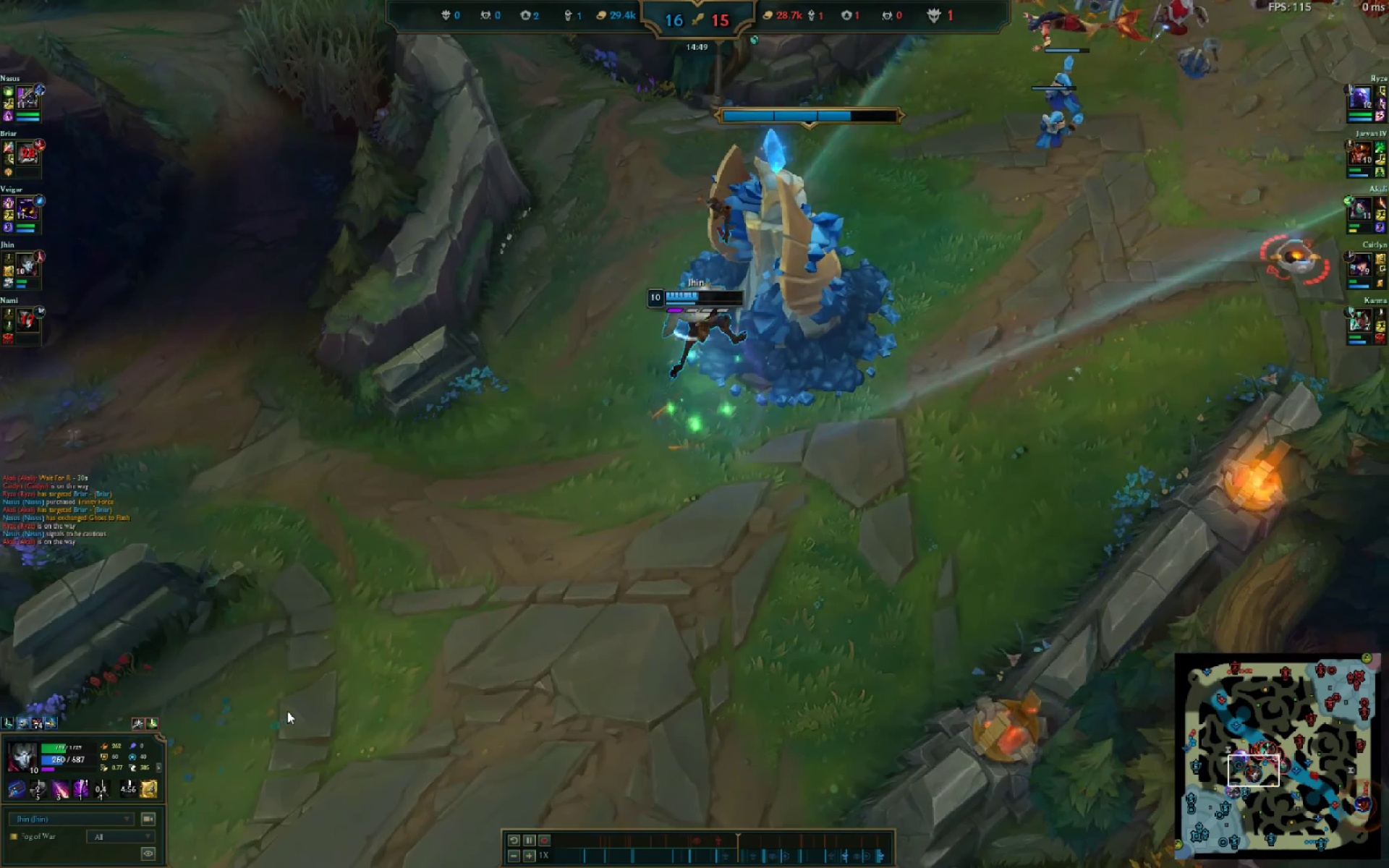 
wait(38.8)
 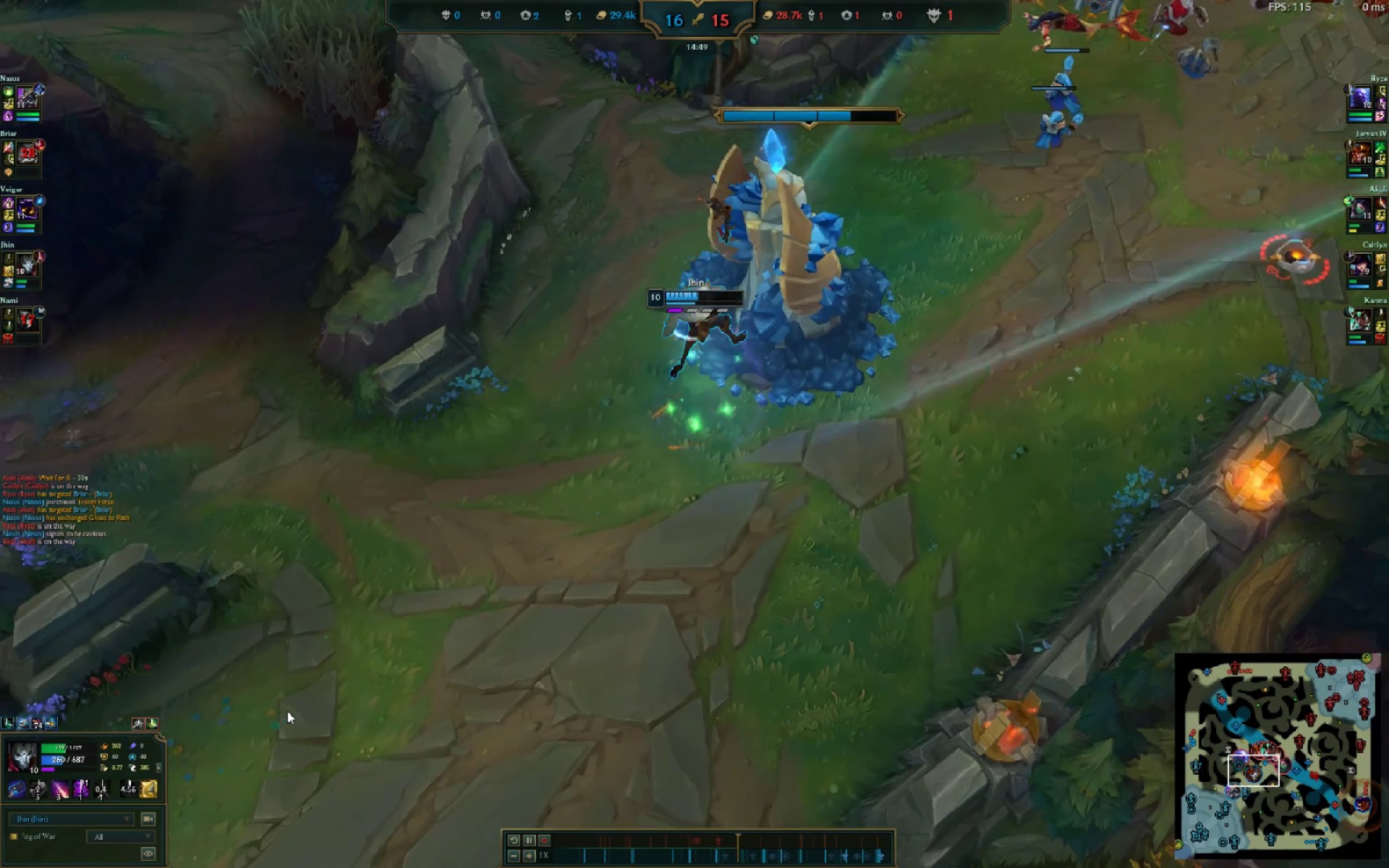 
key(Escape)
 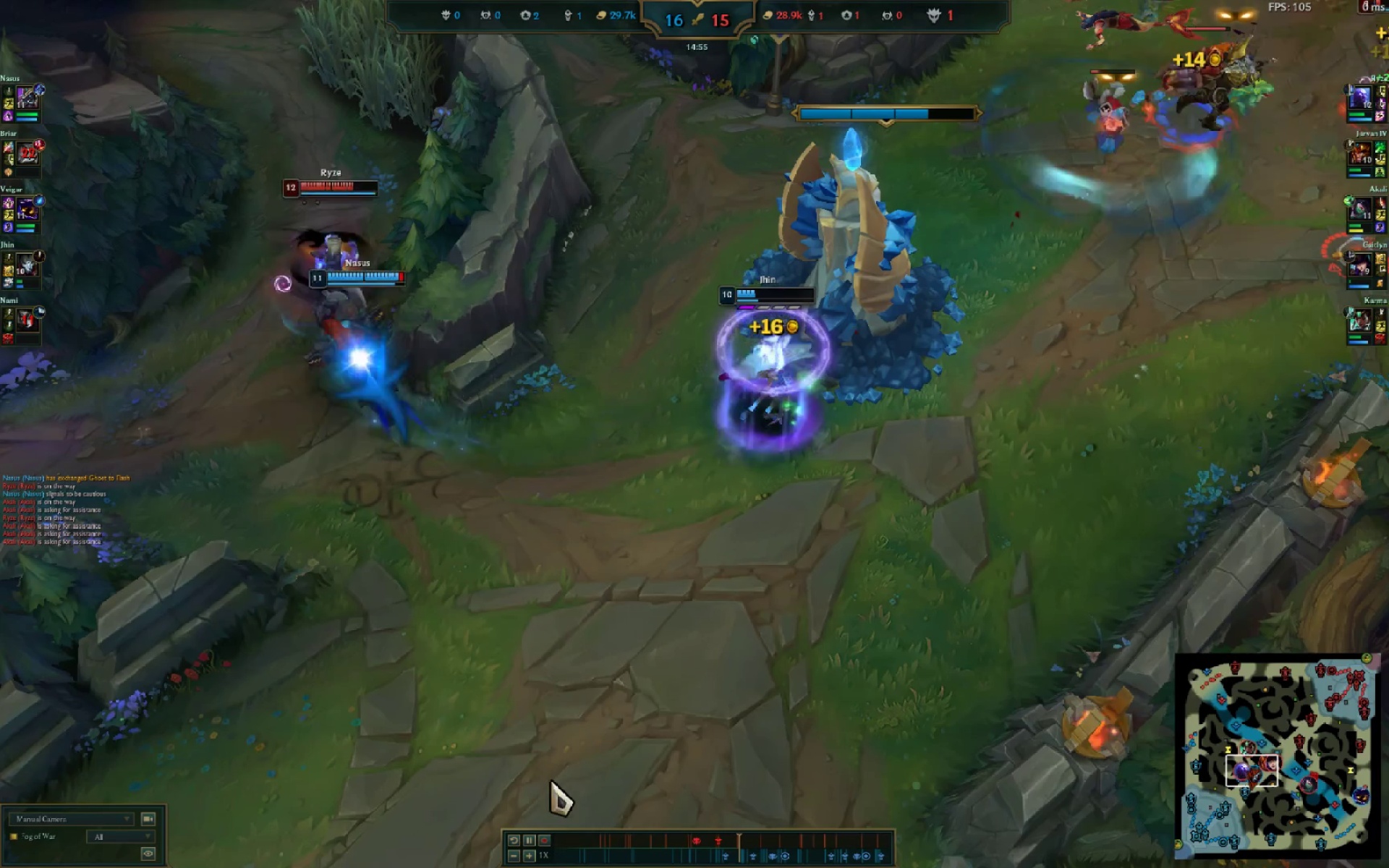 
key(Alt+AltLeft)
 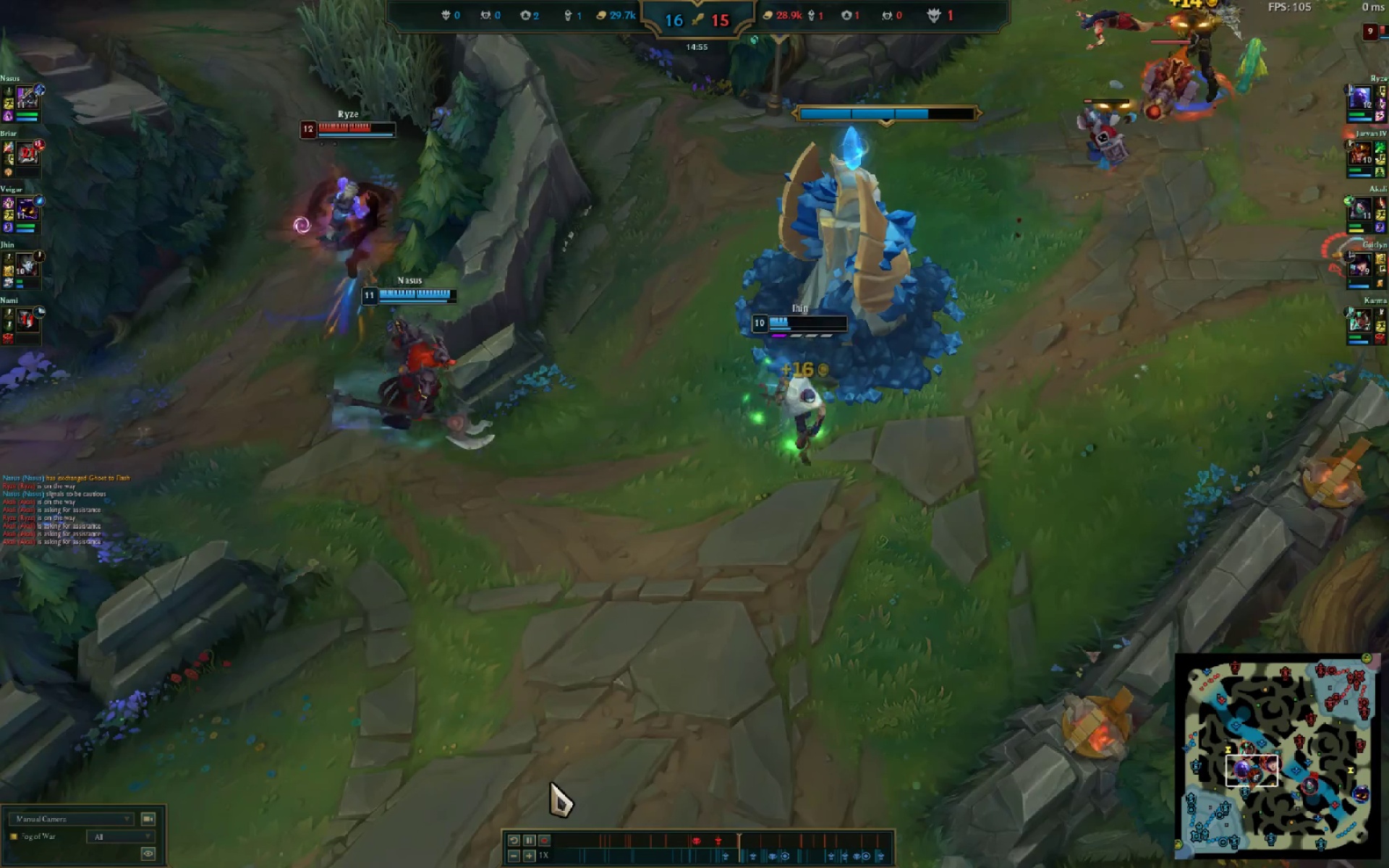 
key(Alt+Tab)
 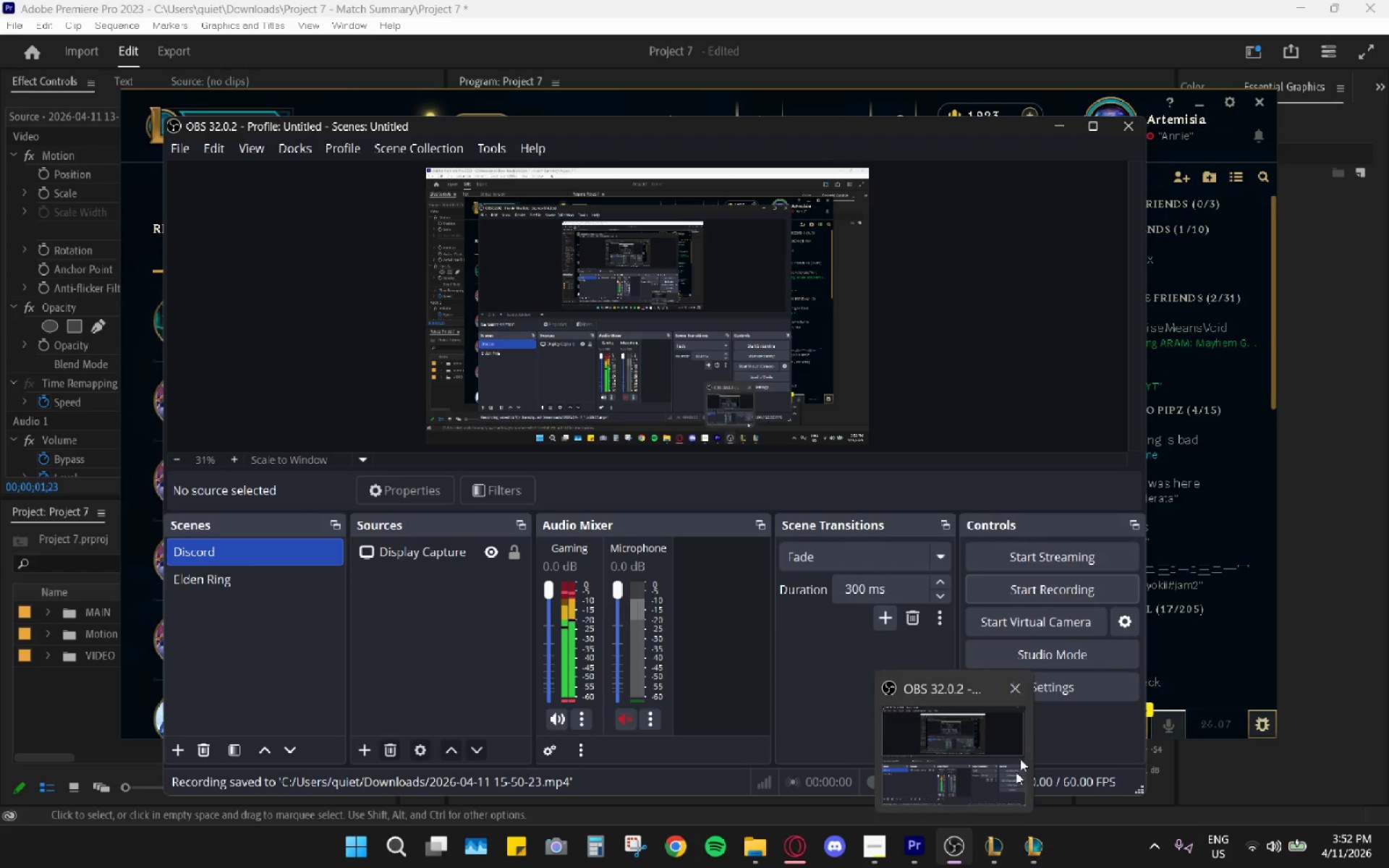 
left_click([1016, 850])
 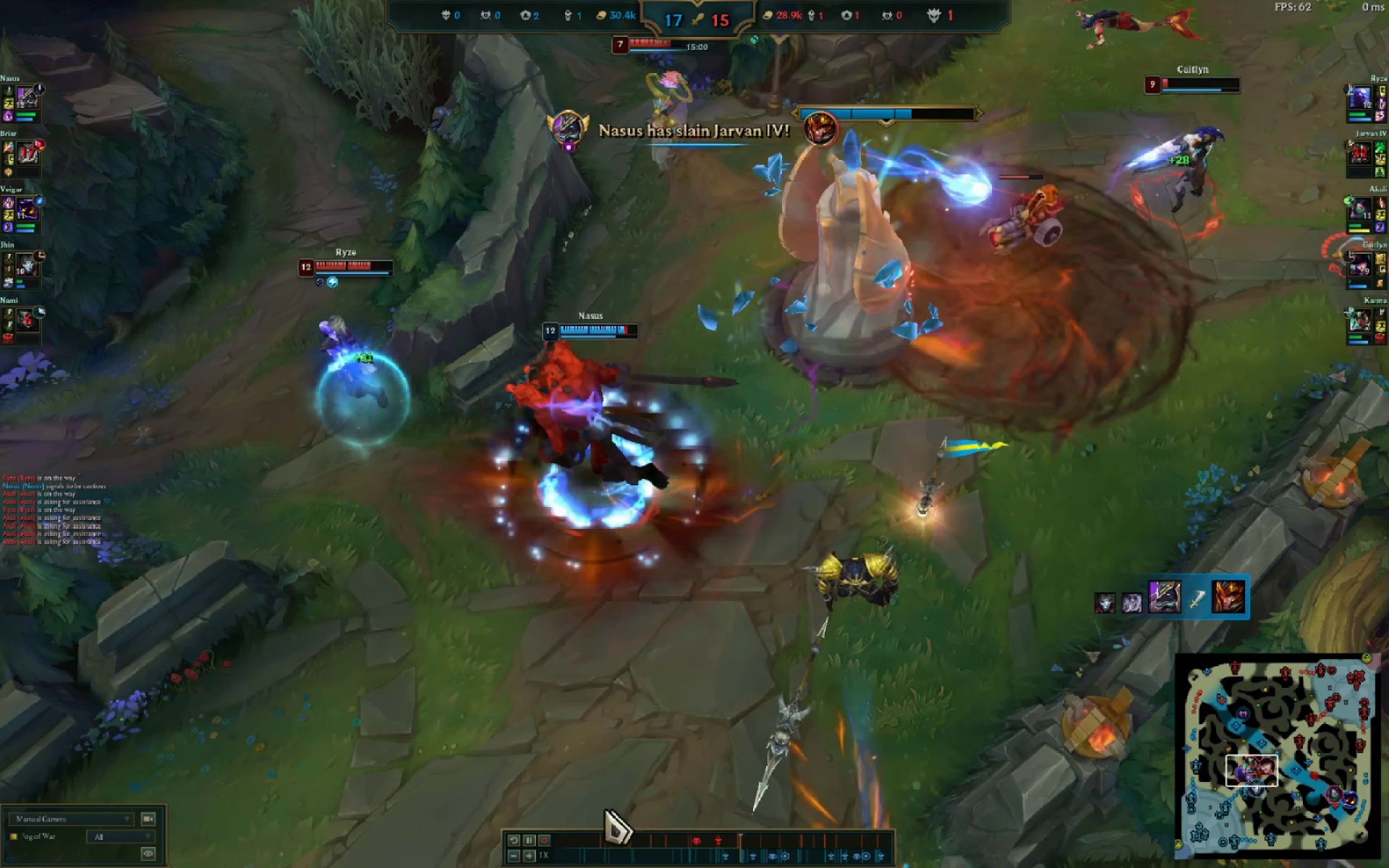 
key(Escape)
 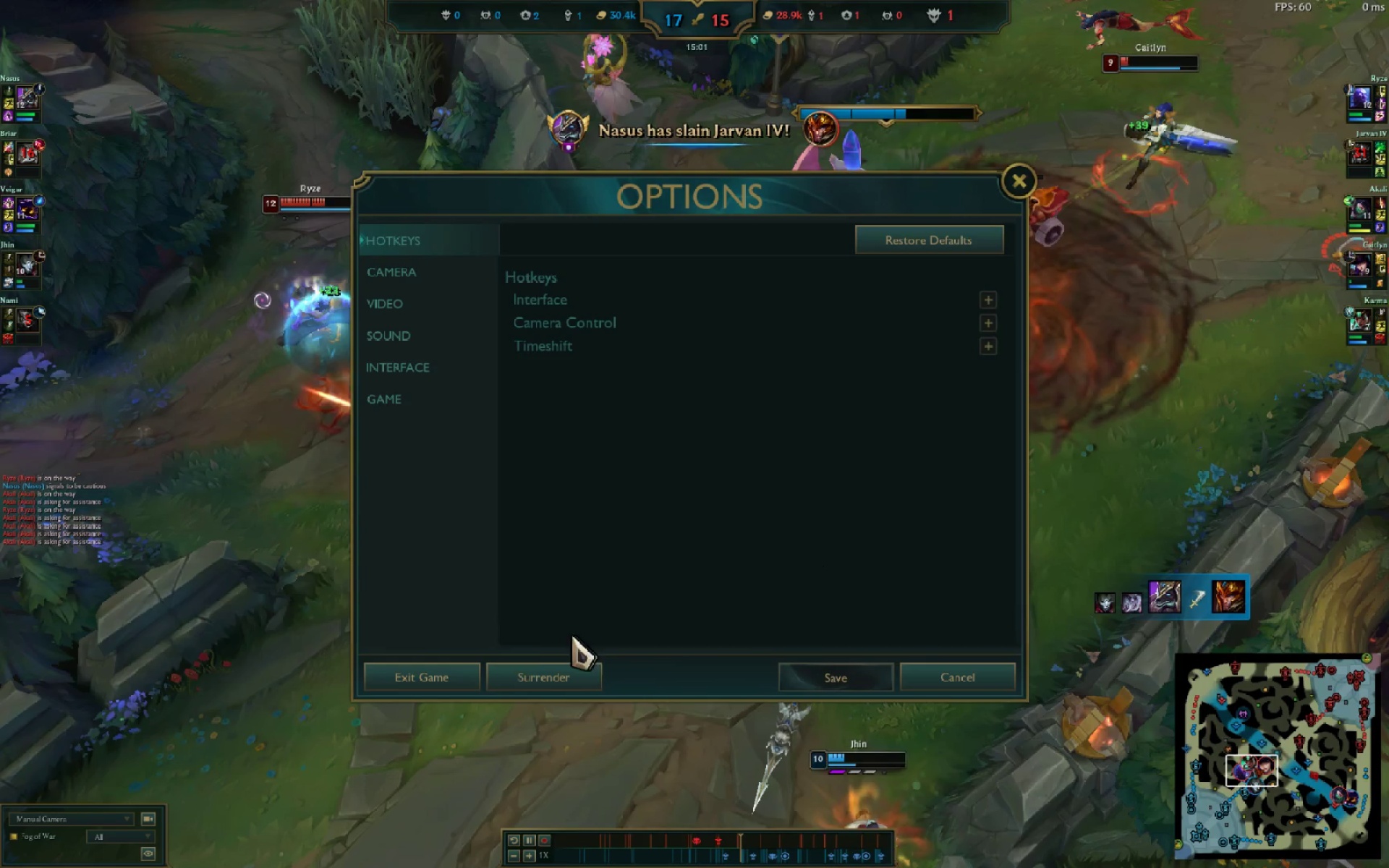 
left_click([441, 671])
 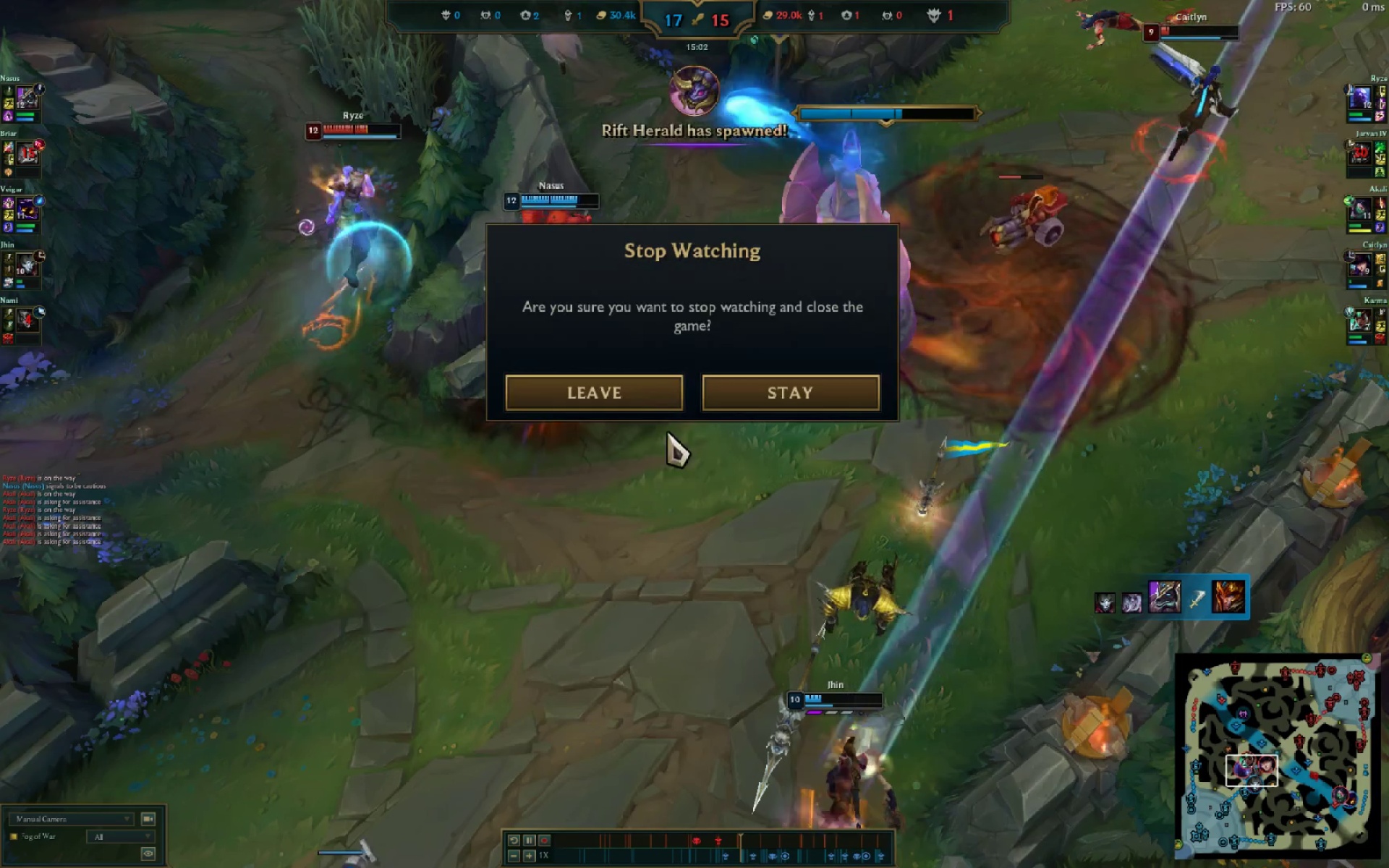 
left_click_drag(start_coordinate=[660, 401], to_coordinate=[653, 402])
 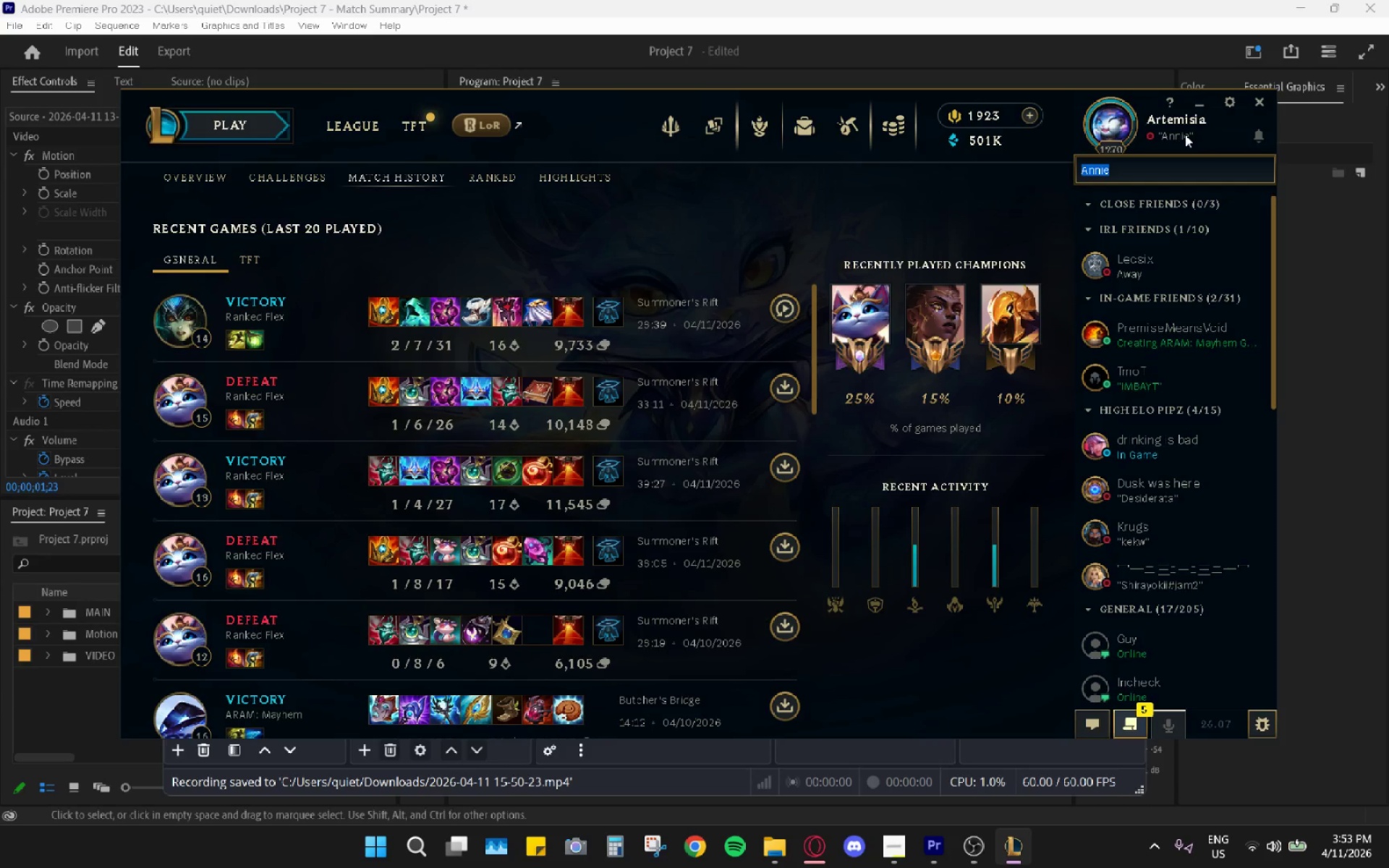 
wait(9.91)
 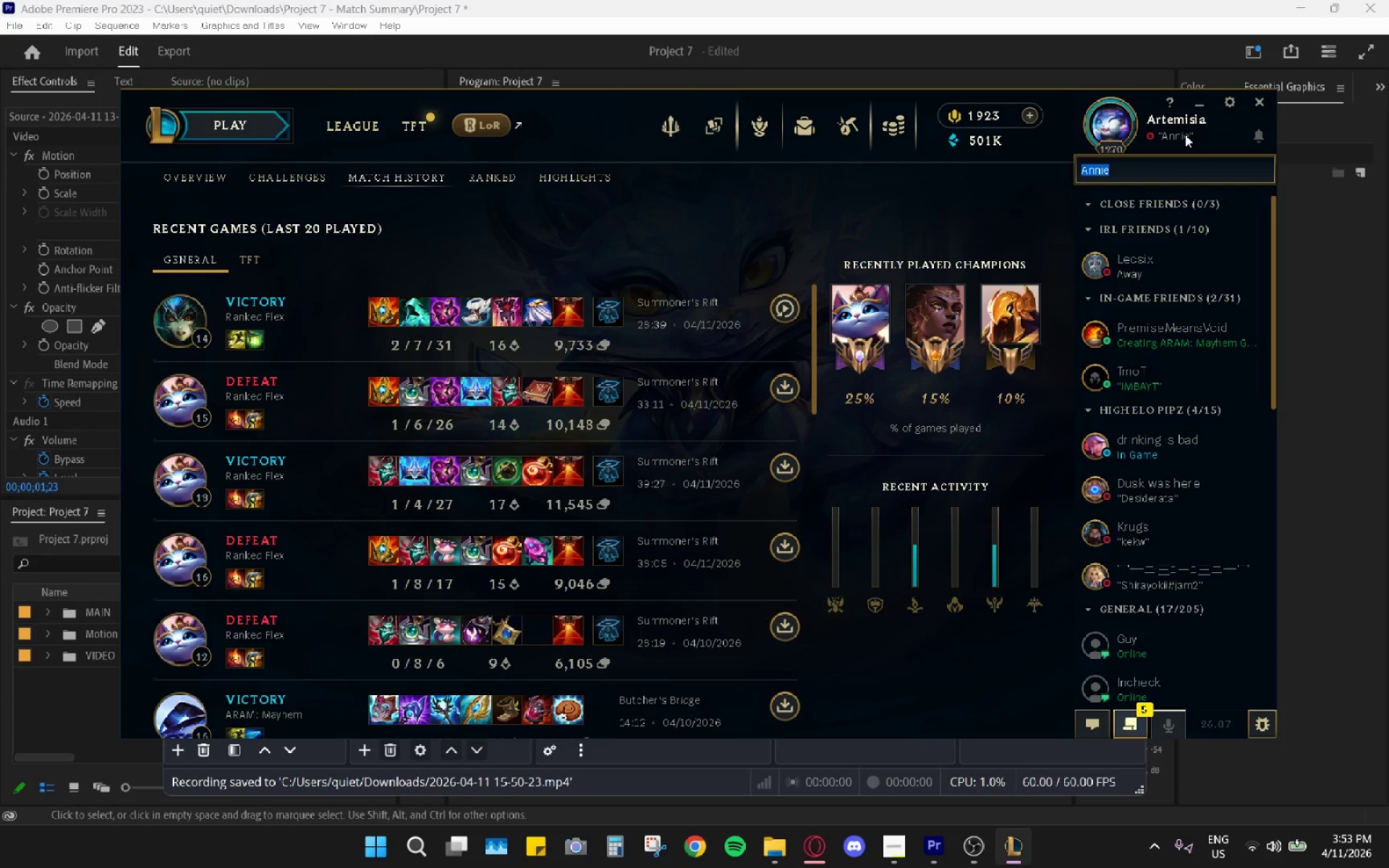 
hold_key(key=ShiftRight, duration=1.5)
 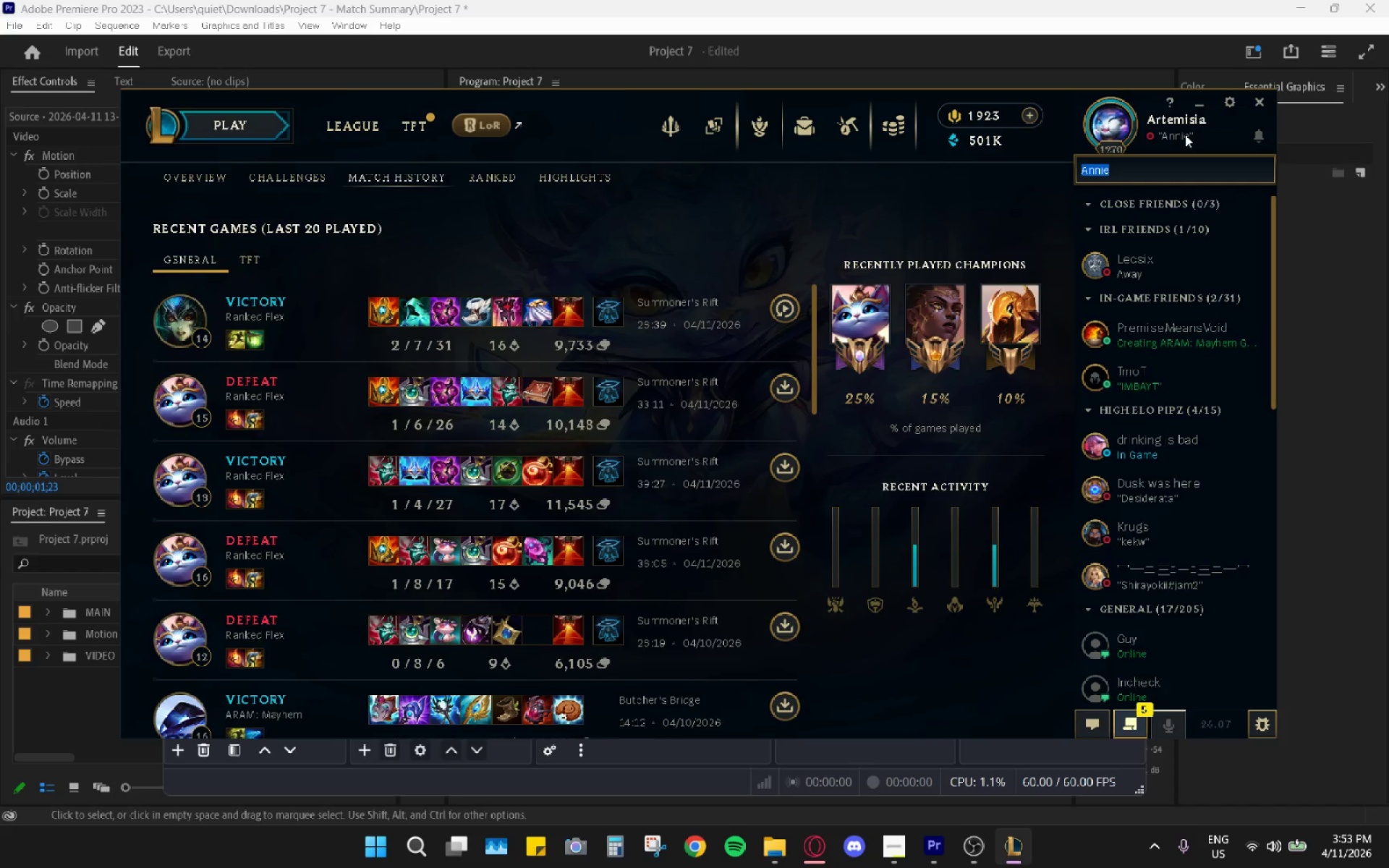 
hold_key(key=ShiftRight, duration=0.8)
 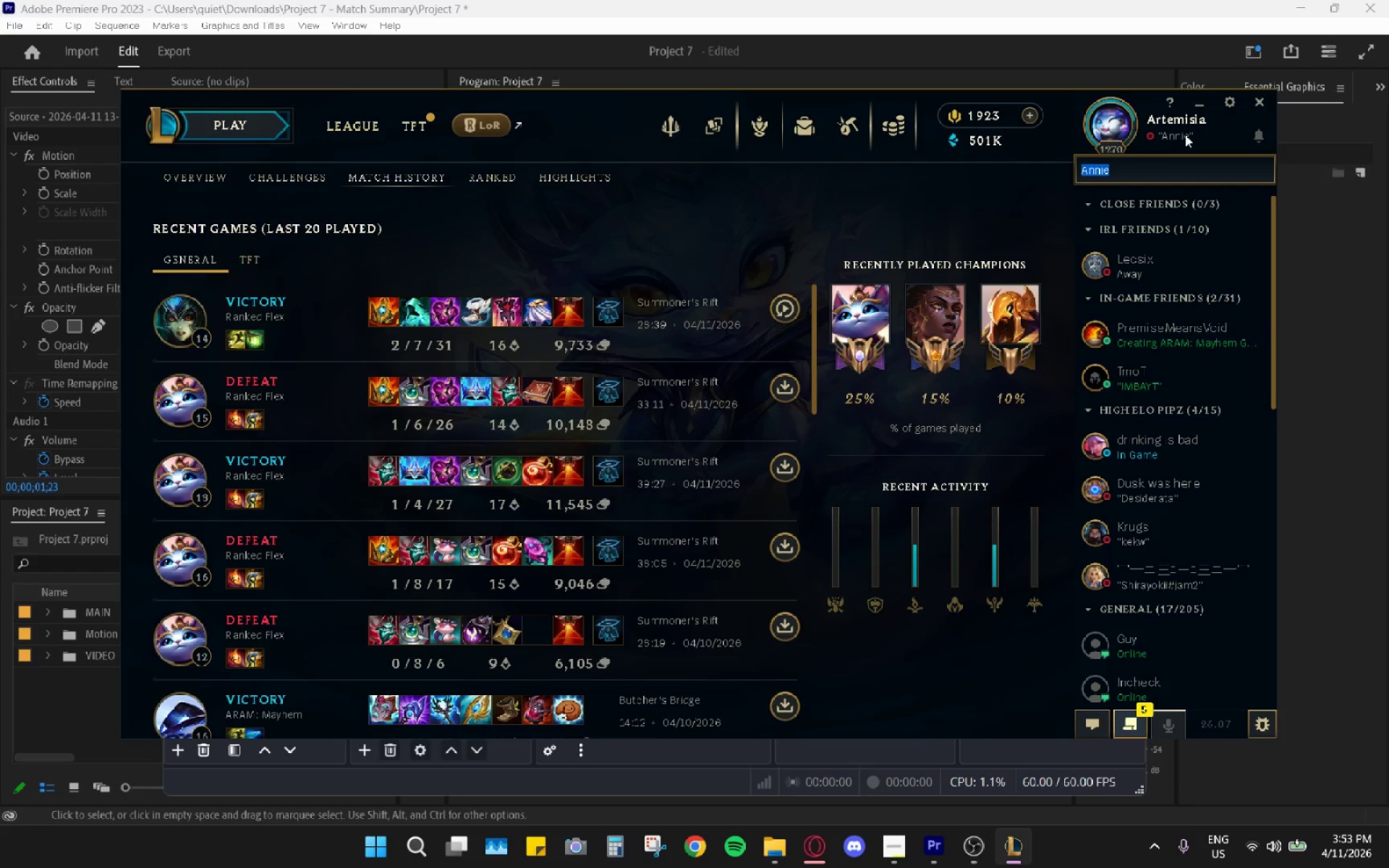 
double_click([1254, 102])
 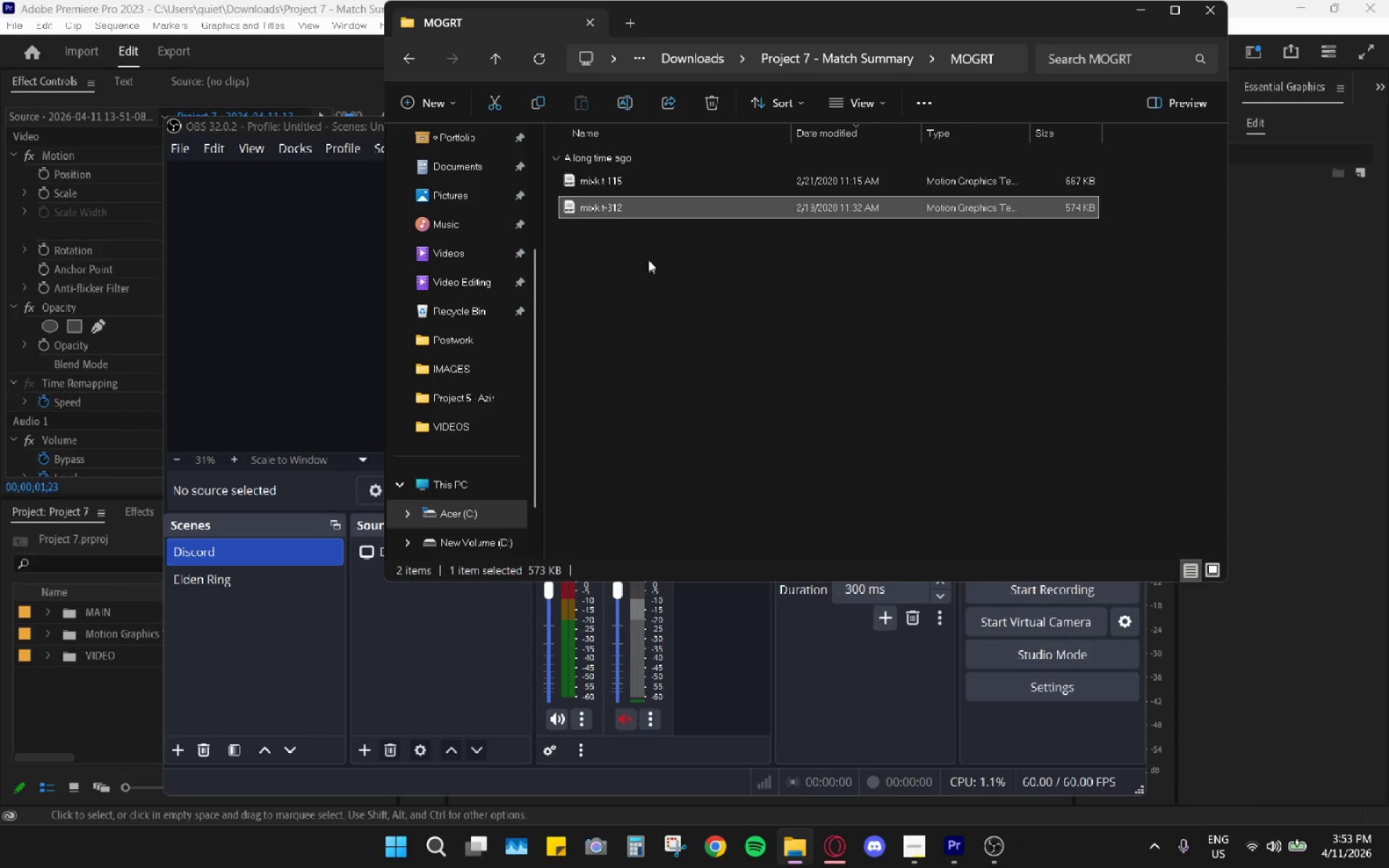 
left_click([405, 61])
 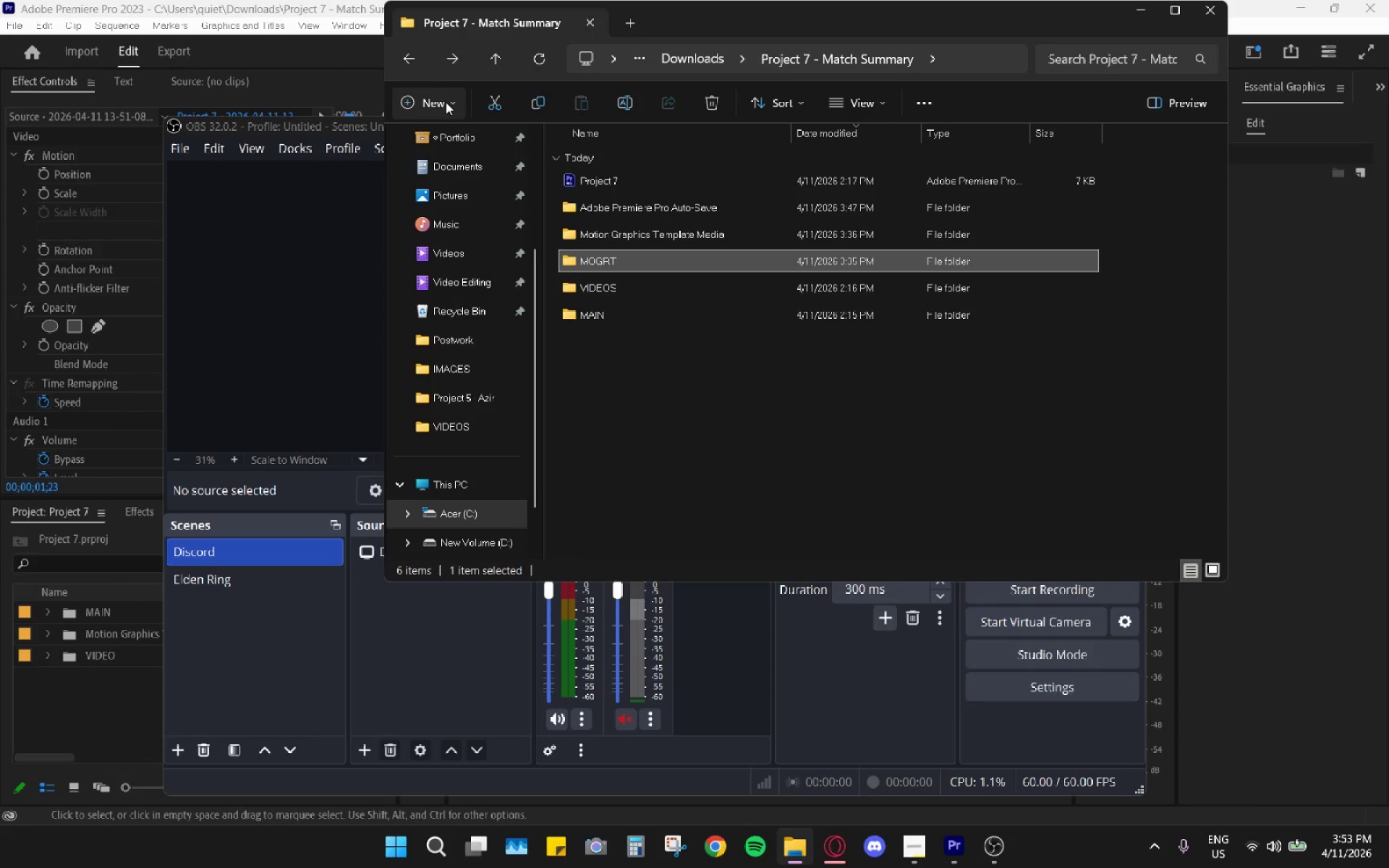 
left_click([406, 64])
 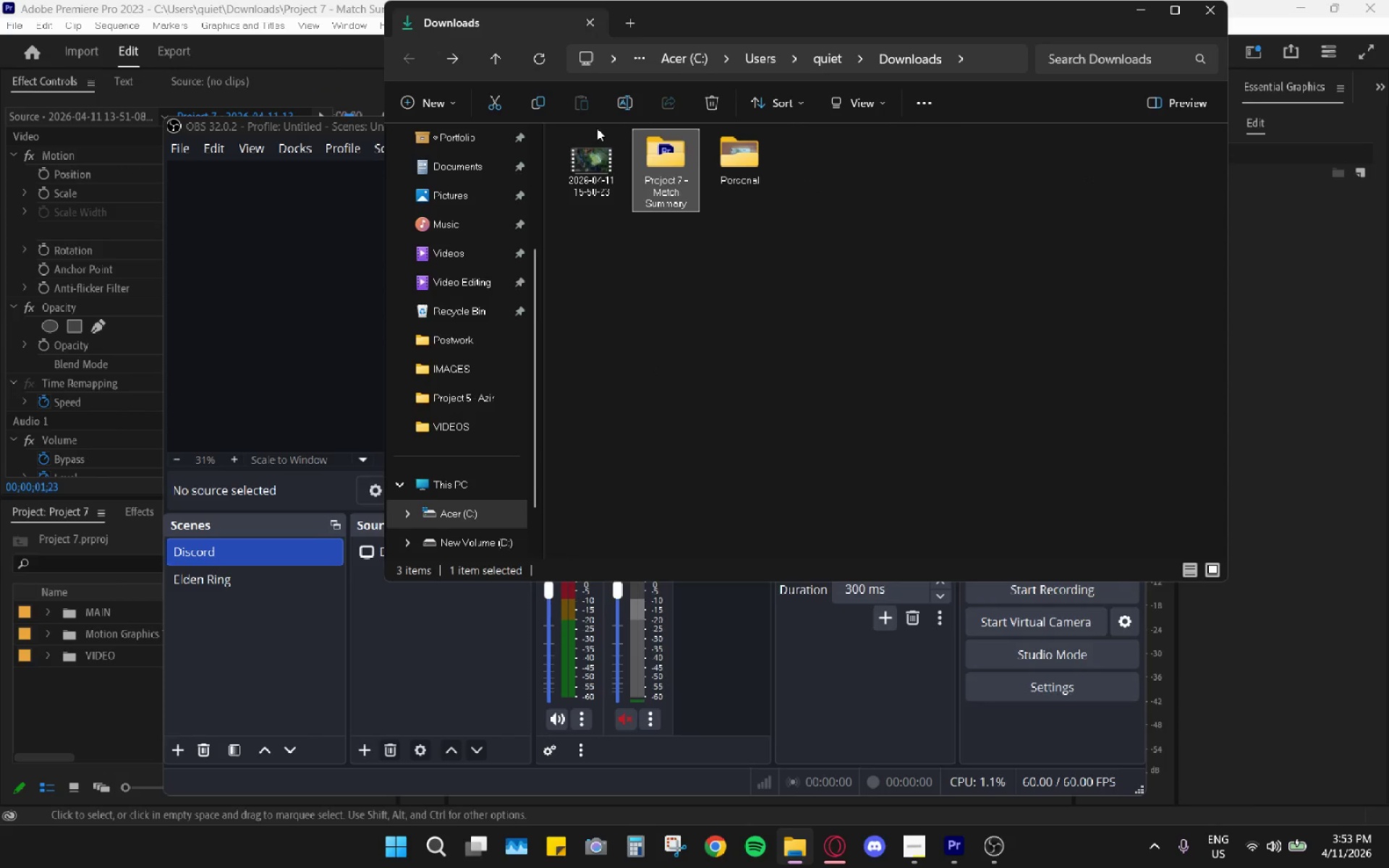 
double_click([595, 158])
 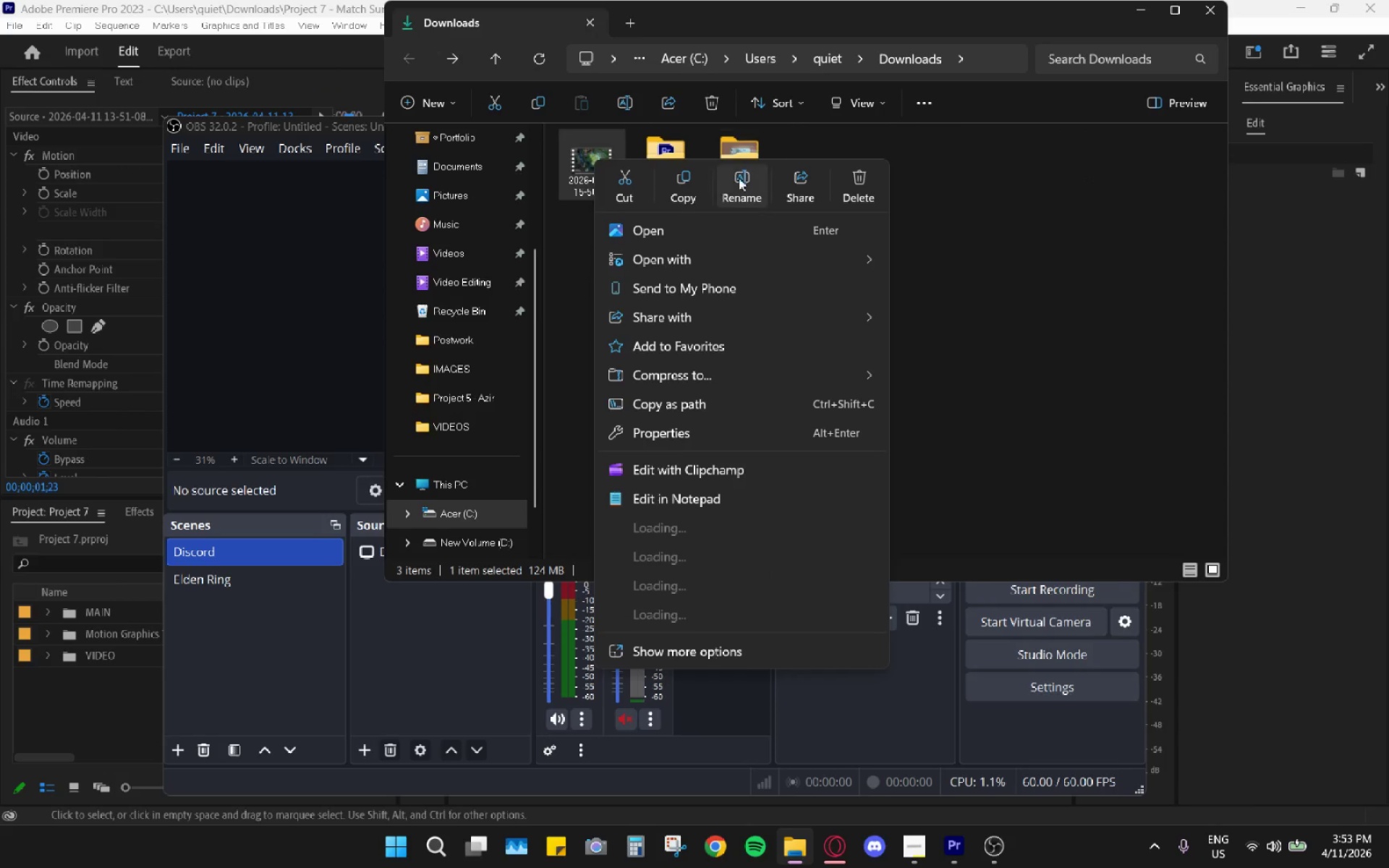 
left_click([740, 187])
 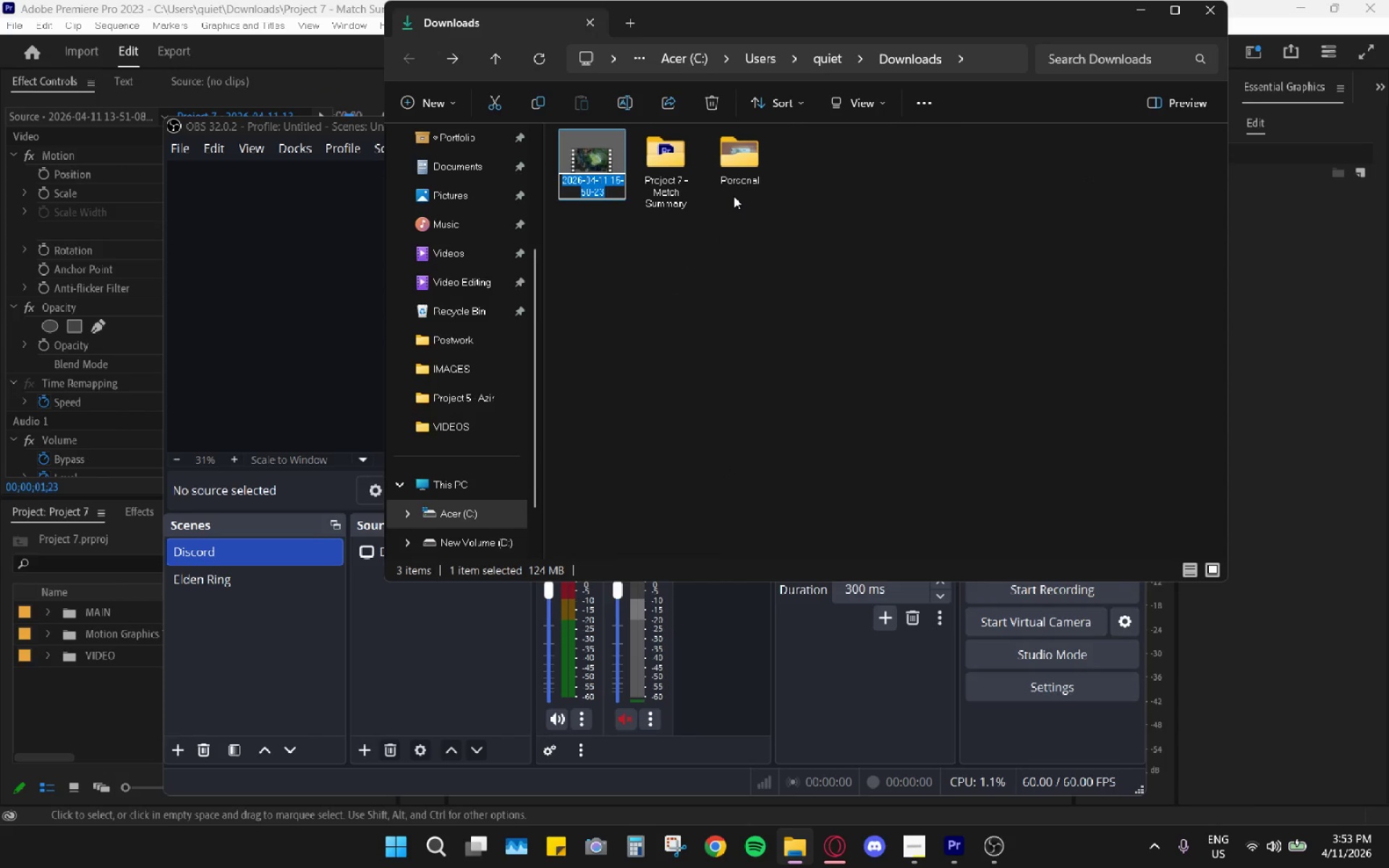 
type(new 1)
 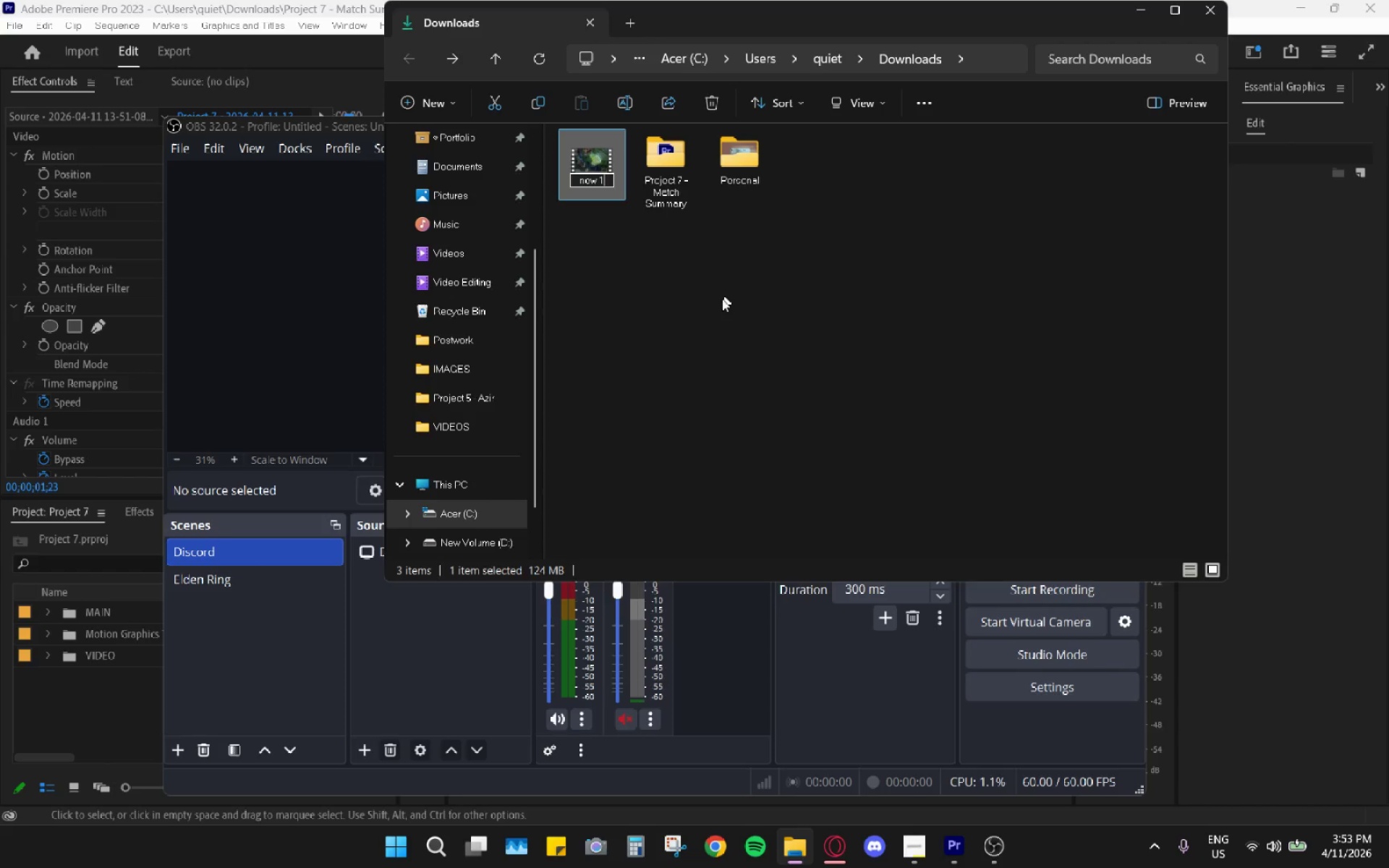 
left_click([715, 316])
 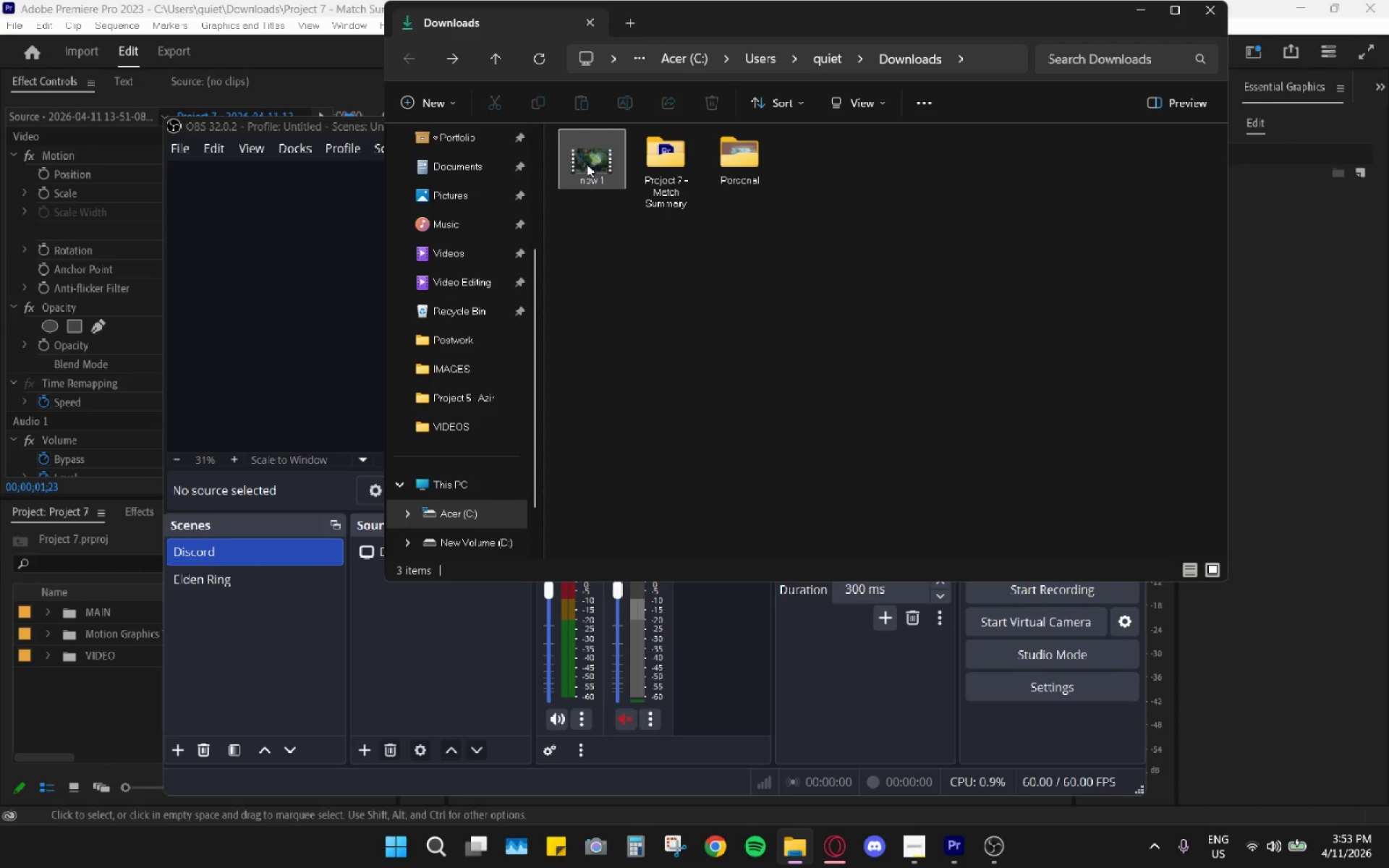 
left_click([586, 164])
 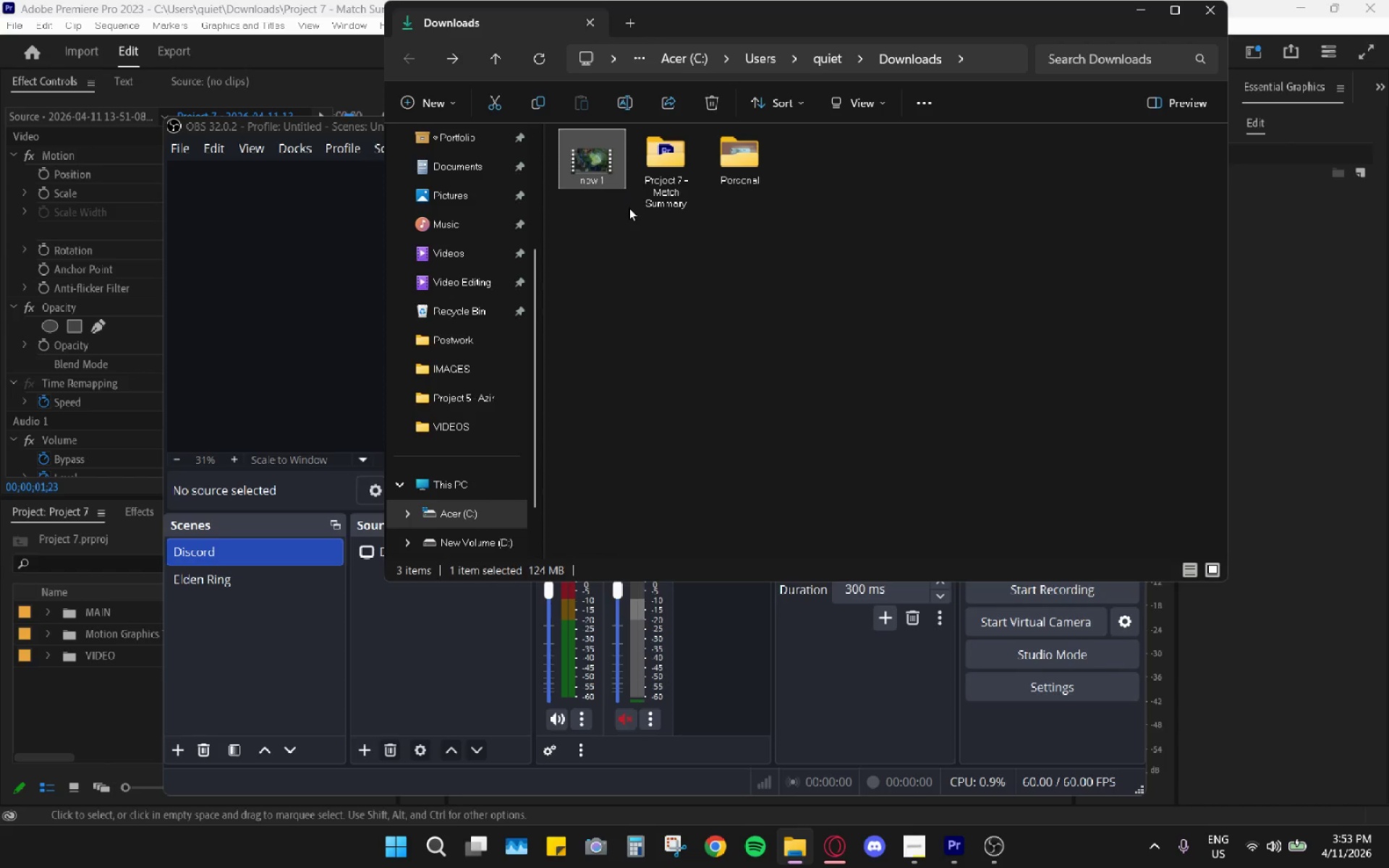 
key(Control+X)
 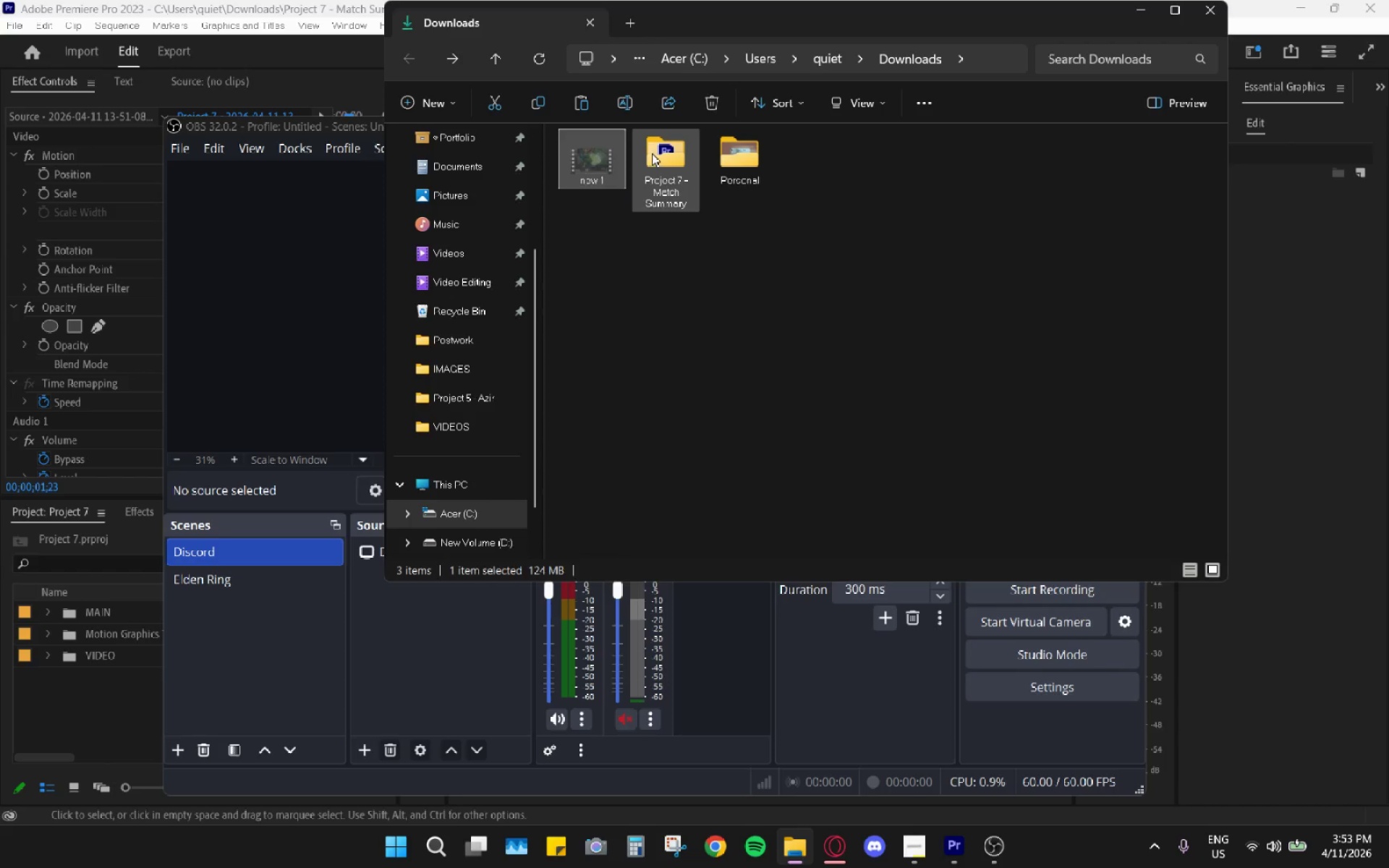 
double_click([652, 153])
 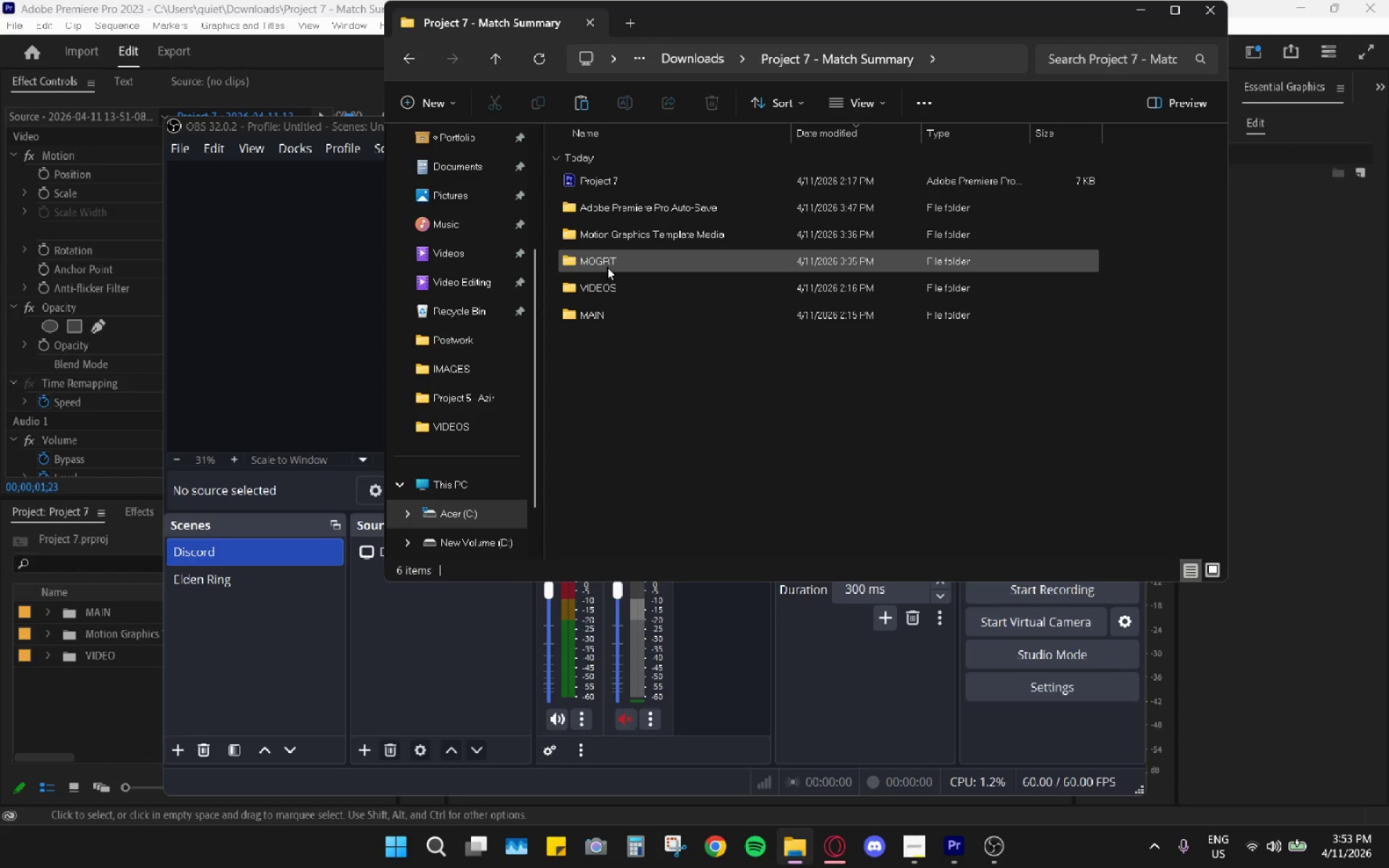 
double_click([608, 281])
 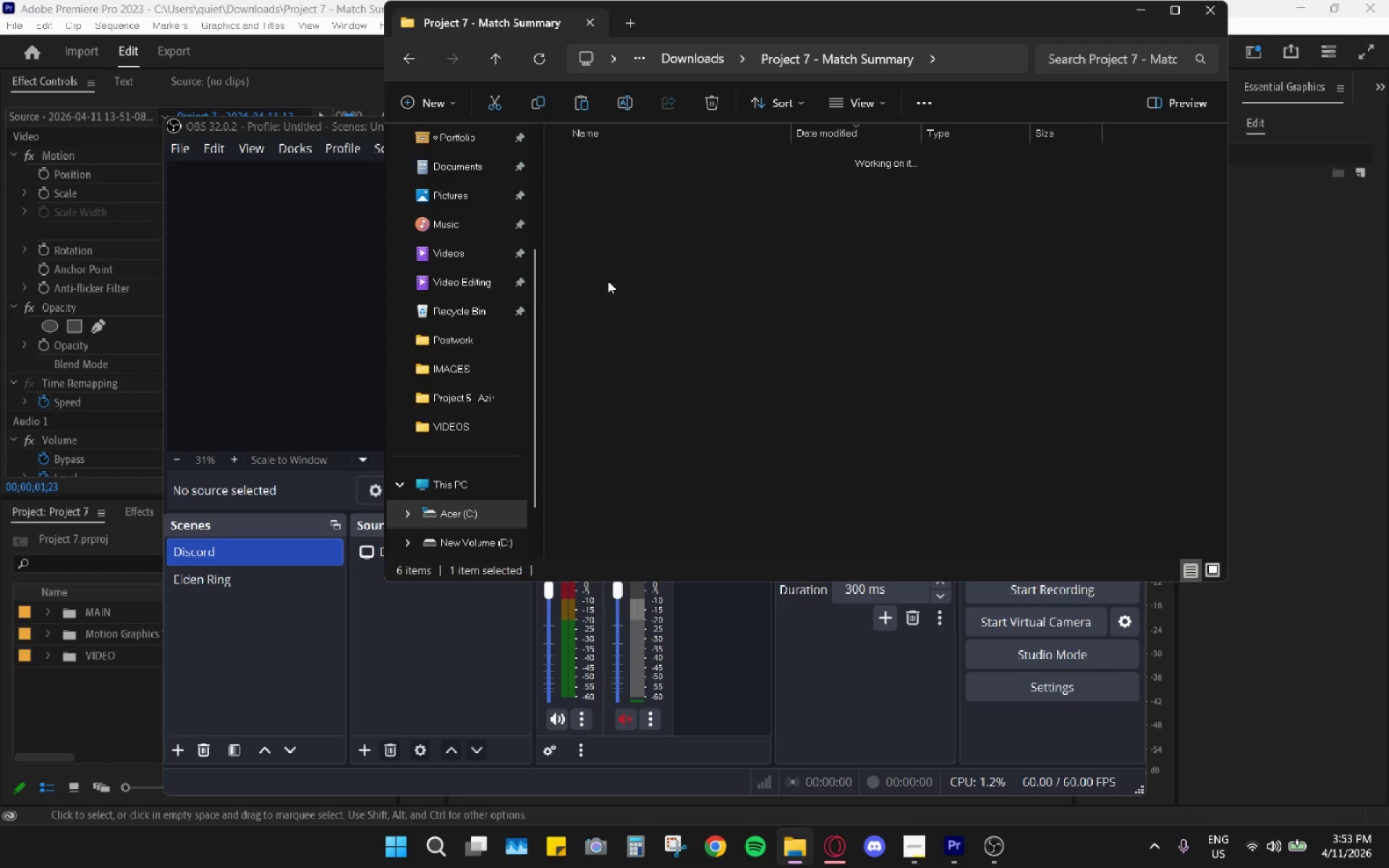 
key(Control+ControlLeft)
 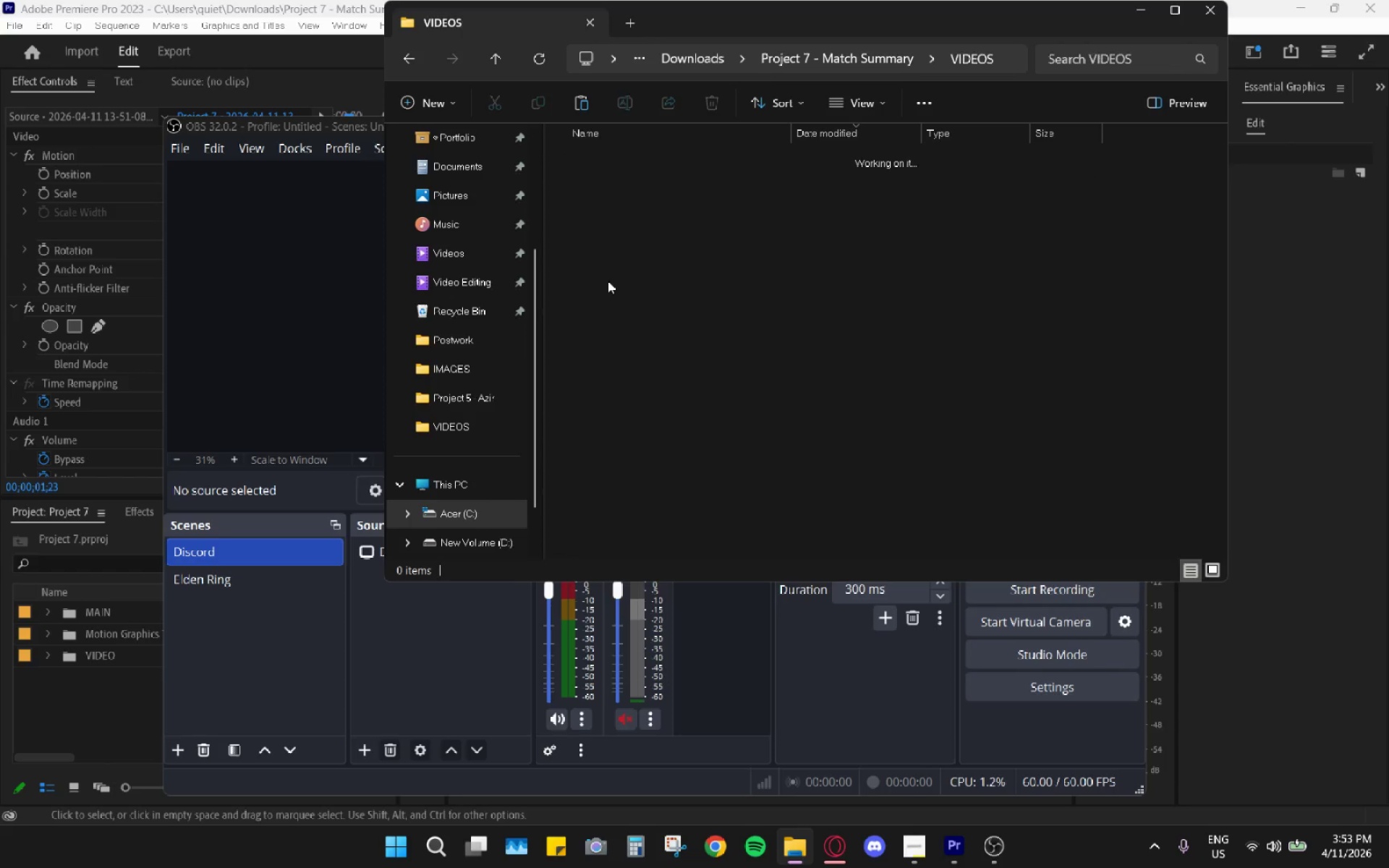 
key(Control+V)
 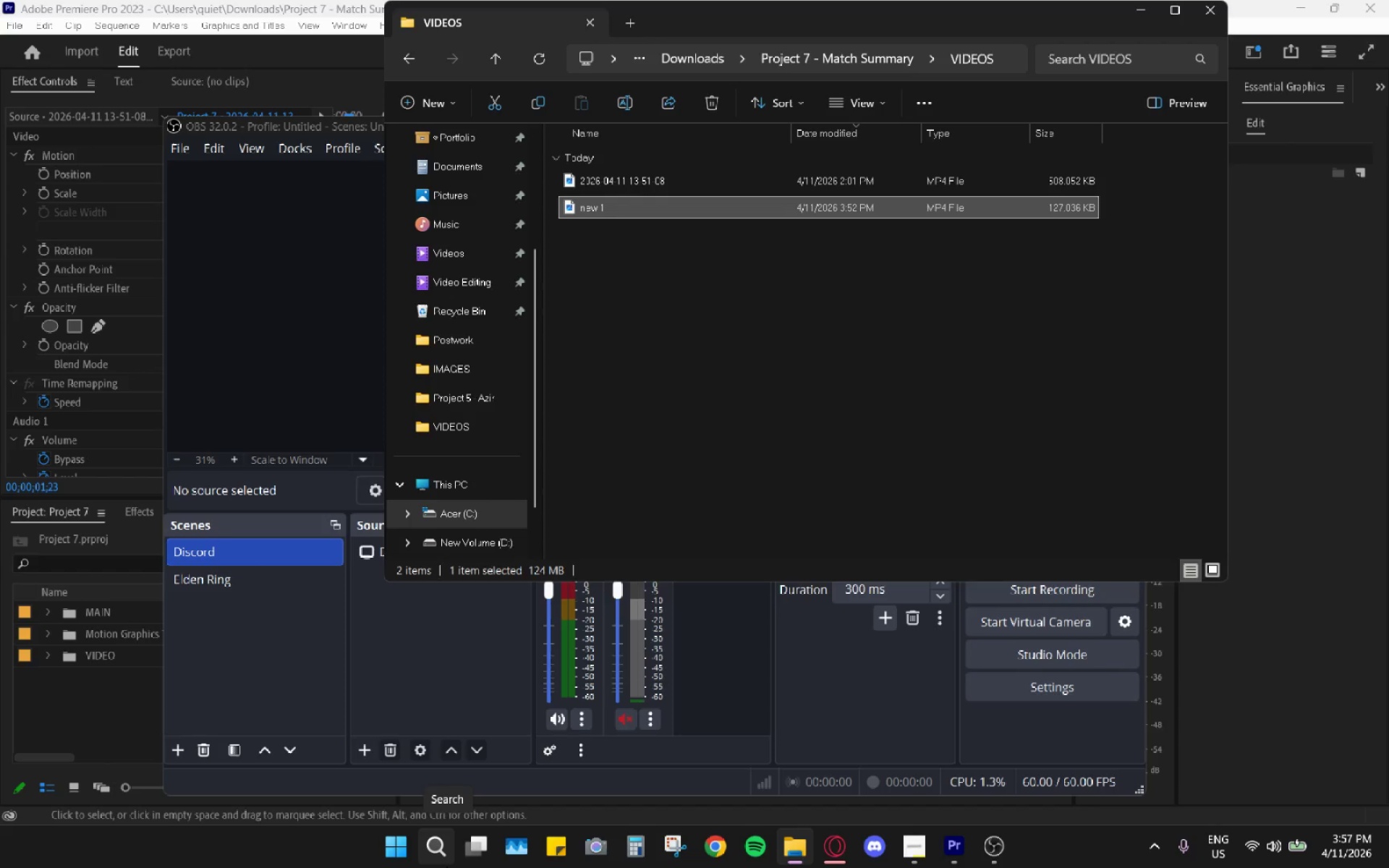 
wait(215.66)
 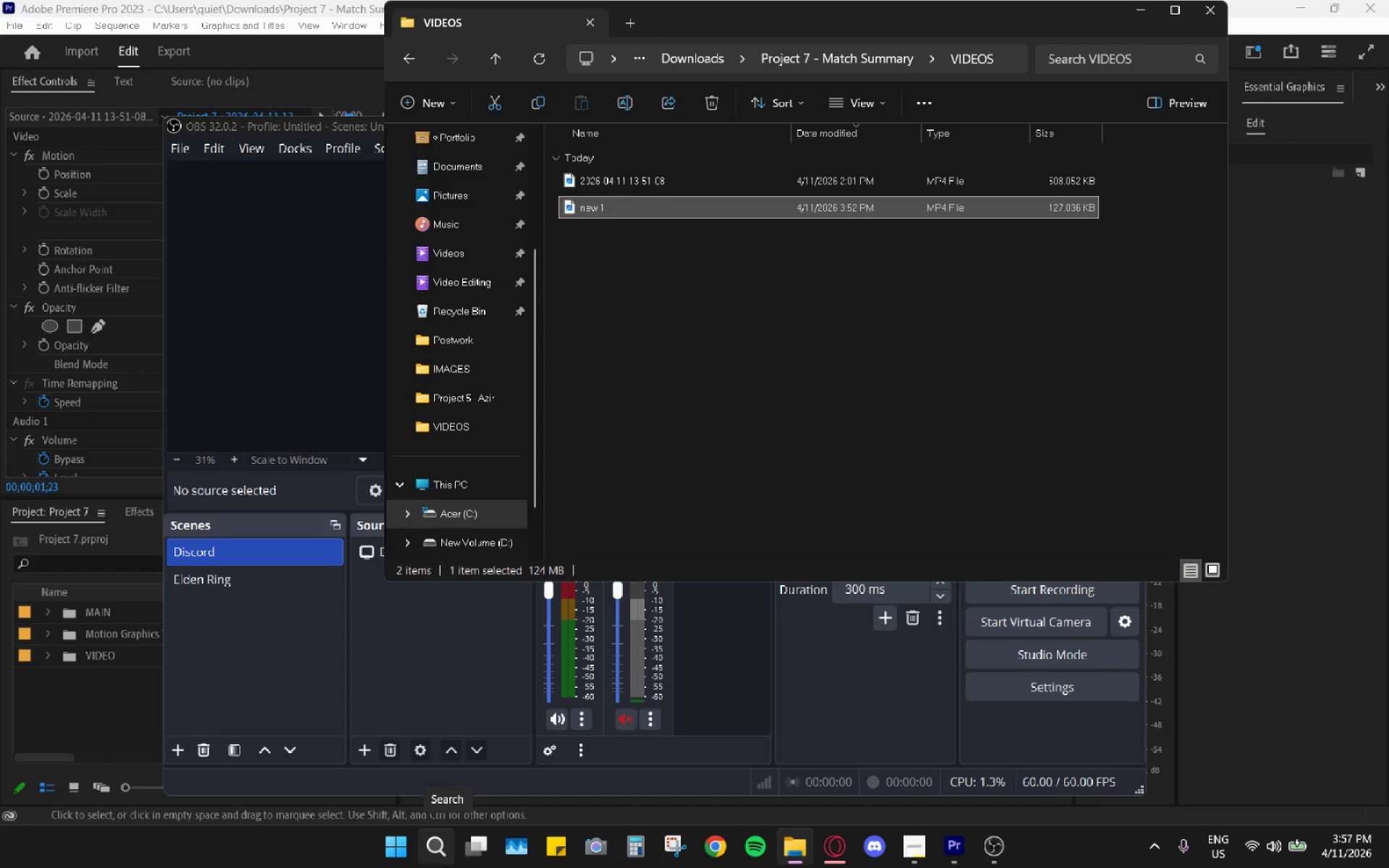 
left_click([75, 694])
 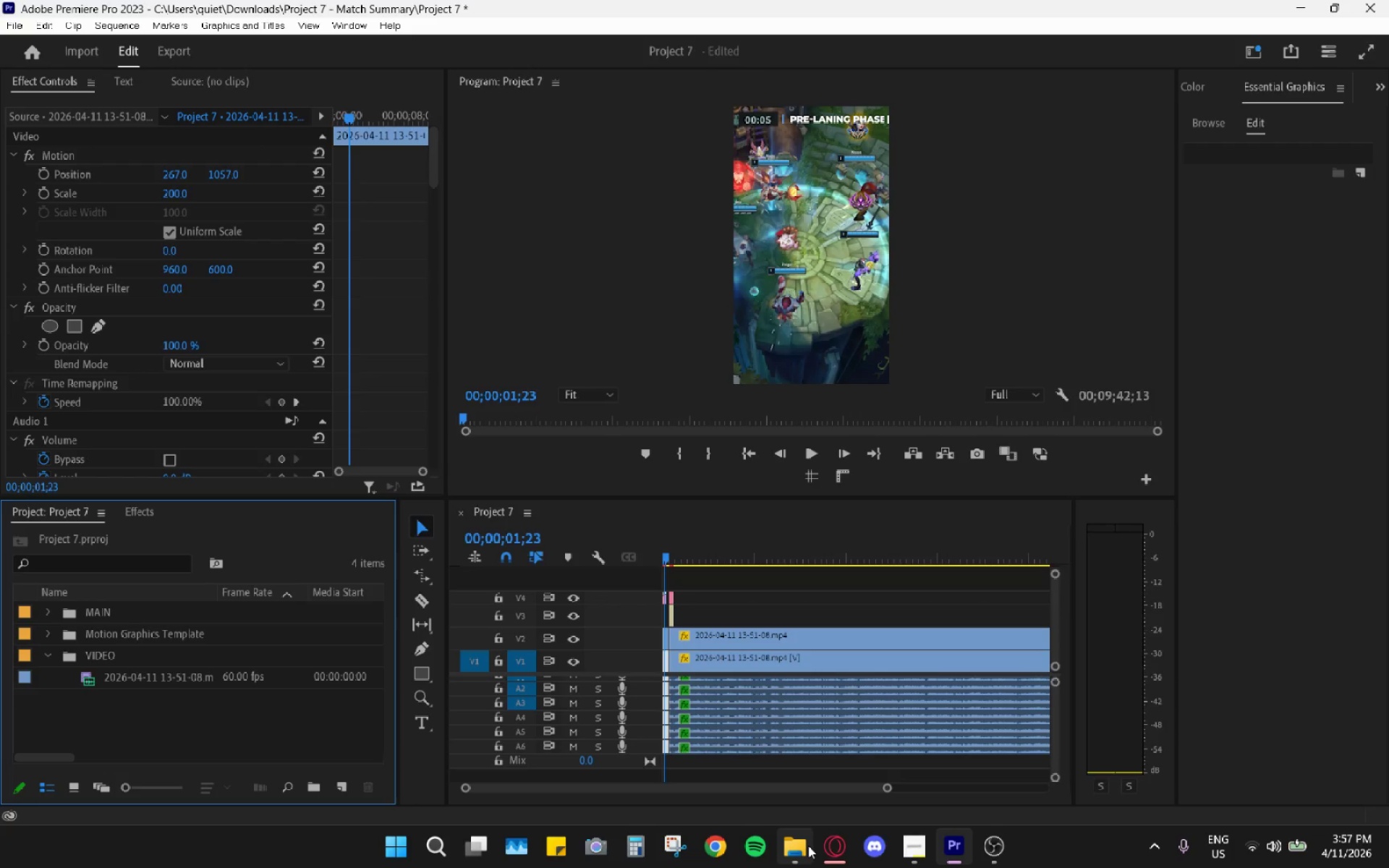 
hold_key(key=AltLeft, duration=0.8)
scroll: coordinate [752, 659], scroll_direction: down, amount: 6.0
 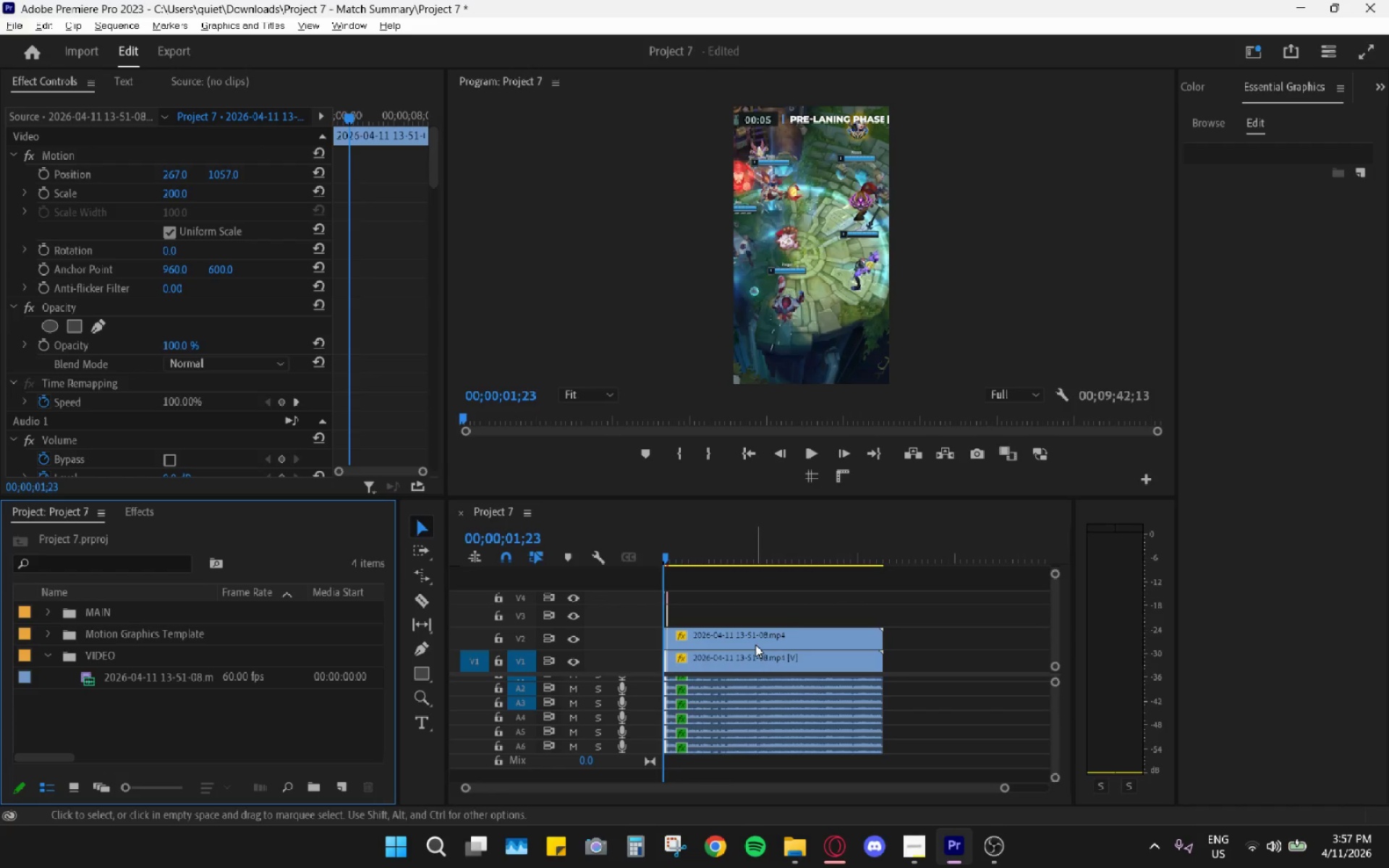 
left_click([755, 644])
 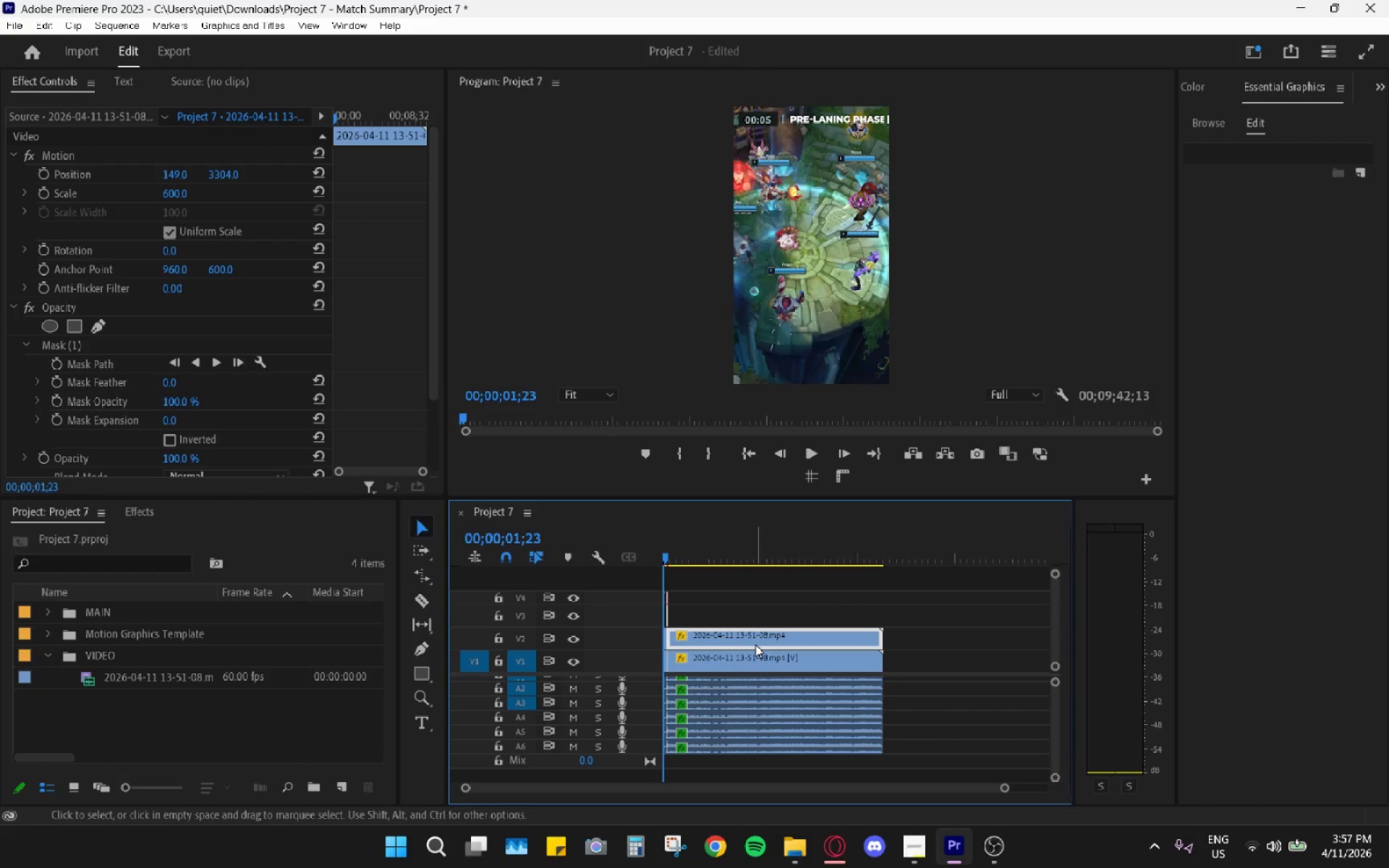 
hold_key(key=AltLeft, duration=0.58)
scroll: coordinate [755, 644], scroll_direction: down, amount: 6.0
 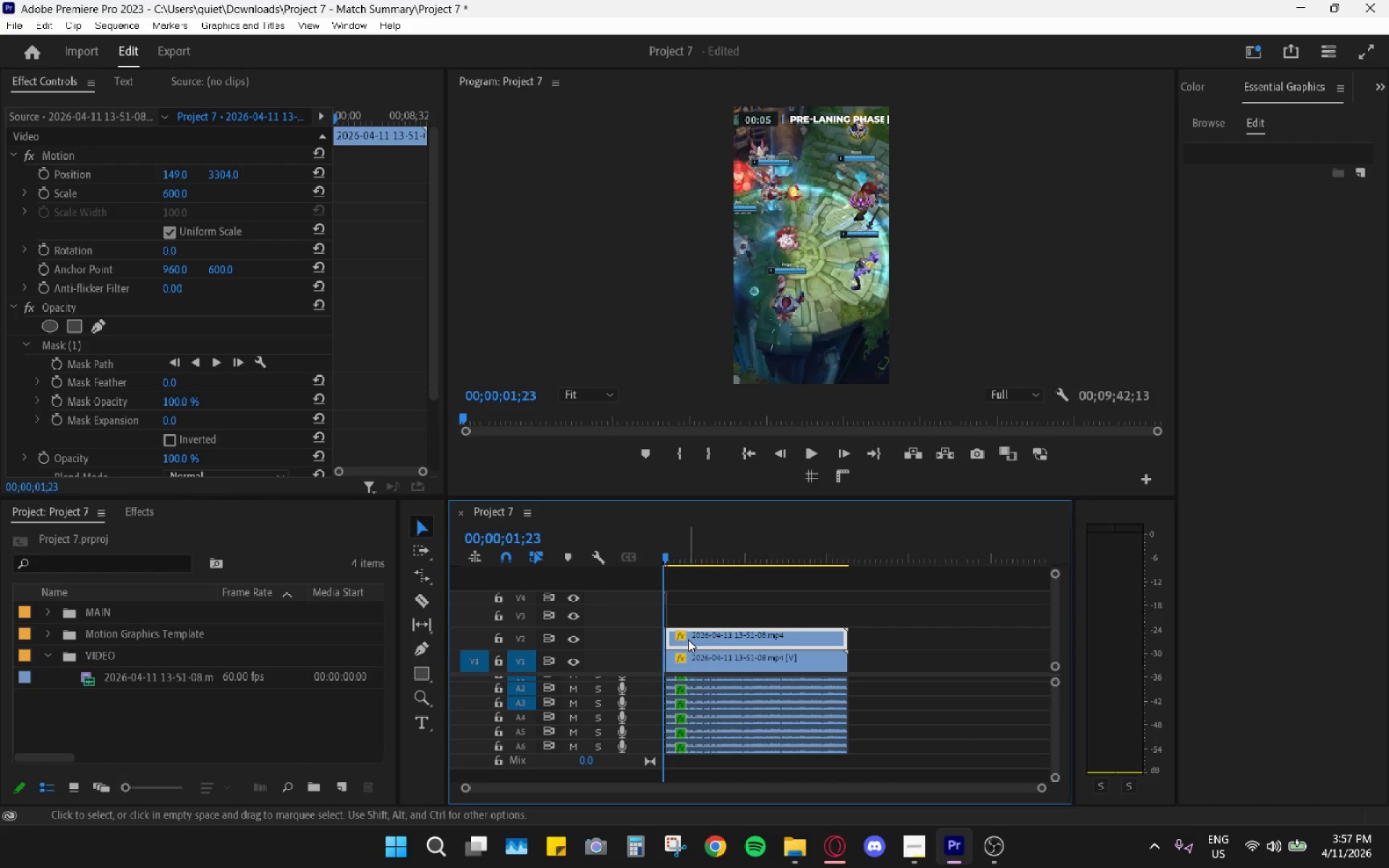 
left_click_drag(start_coordinate=[688, 639], to_coordinate=[697, 640])
 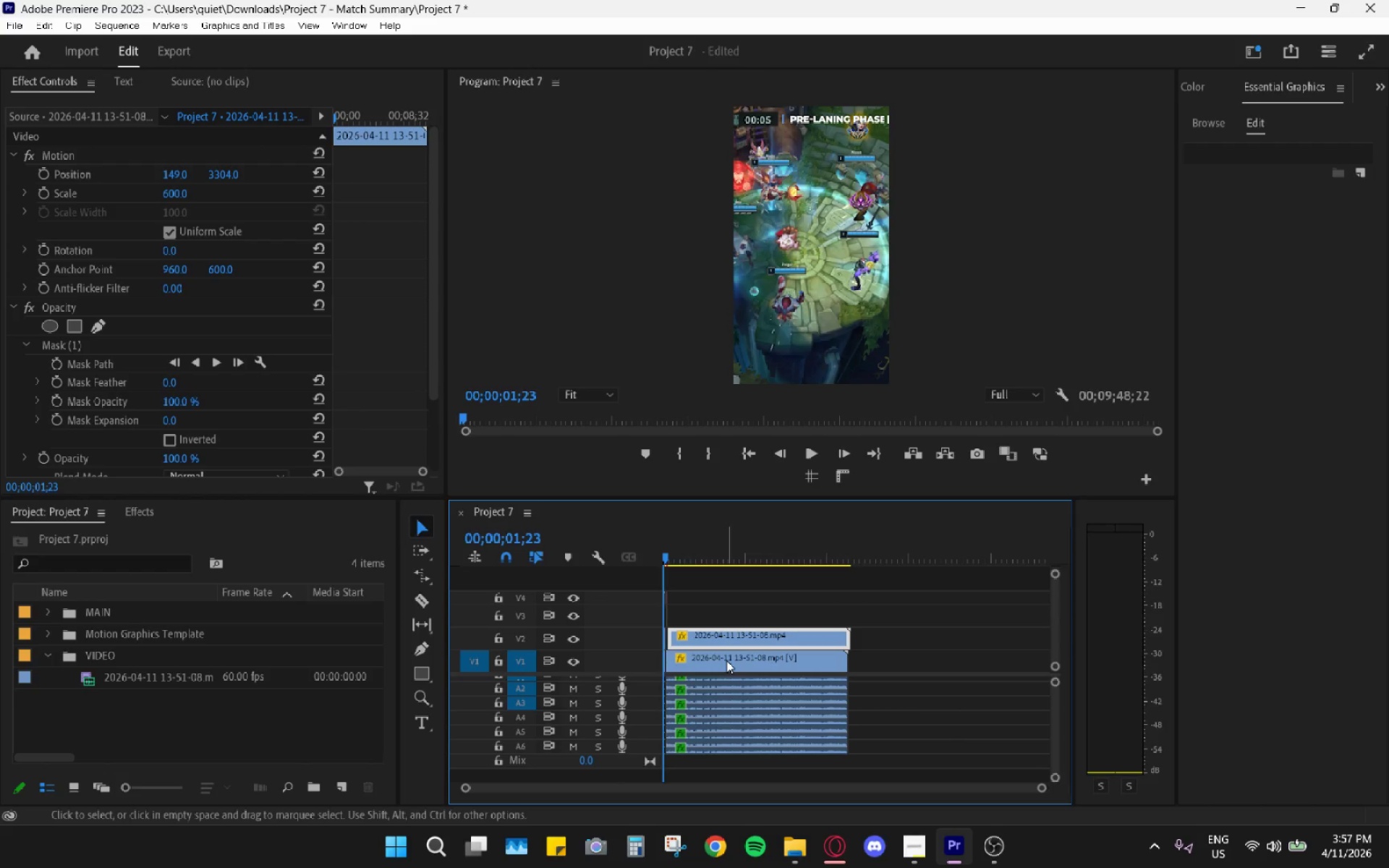 
key(Control+Z)
 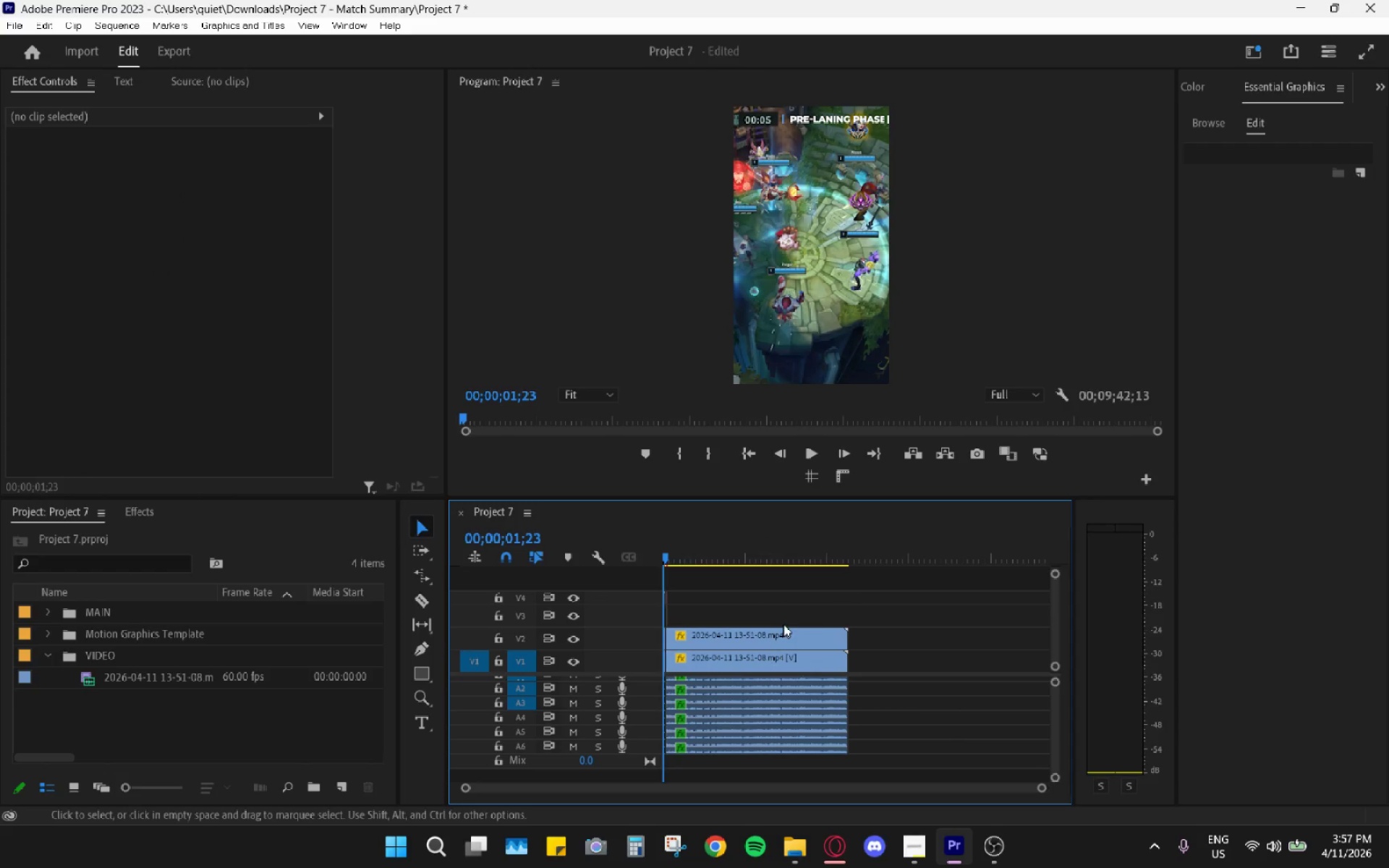 
hold_key(key=AltLeft, duration=0.83)
left_click_drag(start_coordinate=[856, 596], to_coordinate=[812, 799])
 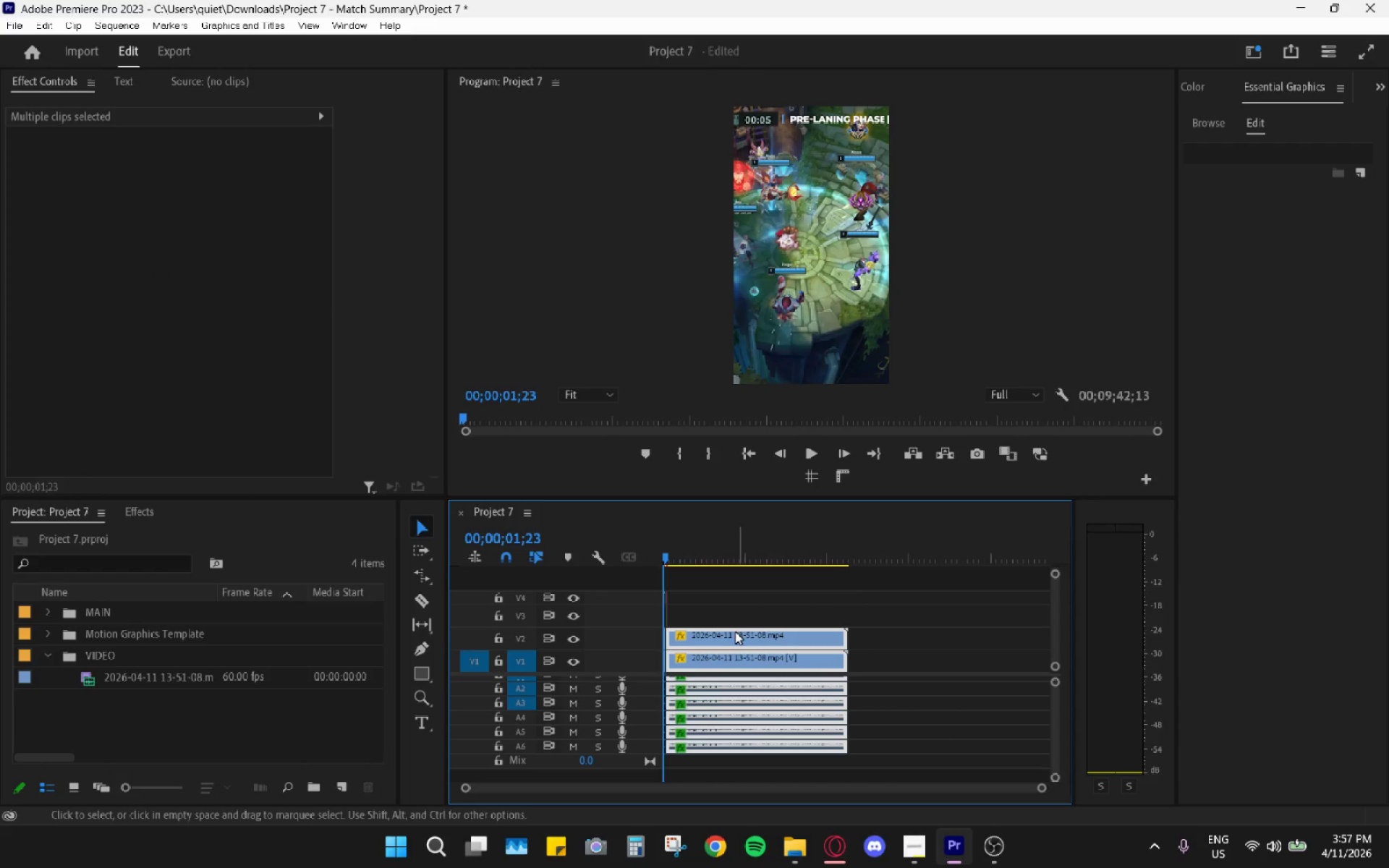 
left_click_drag(start_coordinate=[729, 634], to_coordinate=[998, 637])
 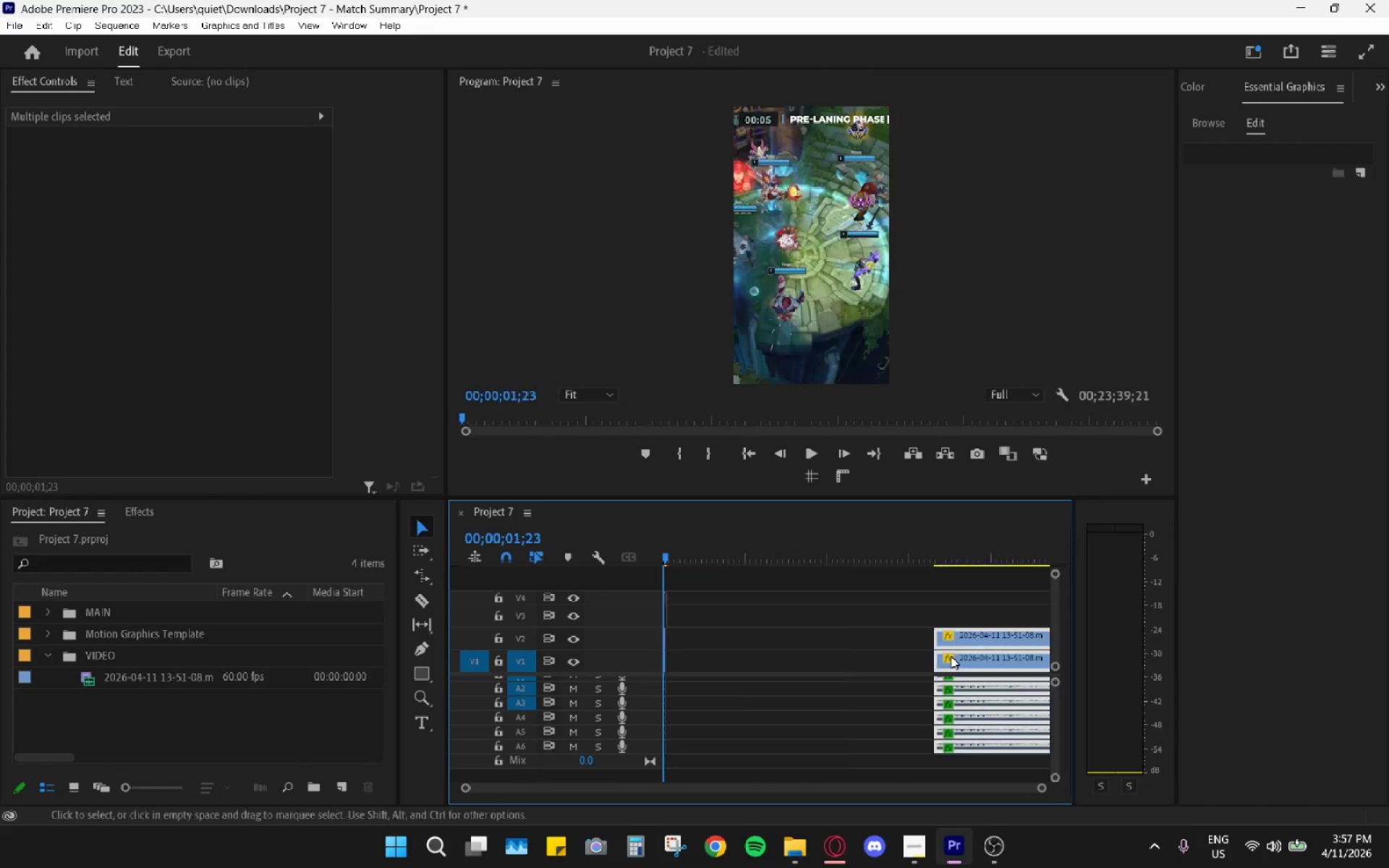 
hold_key(key=AltLeft, duration=0.62)
scroll: coordinate [926, 673], scroll_direction: down, amount: 11.0
 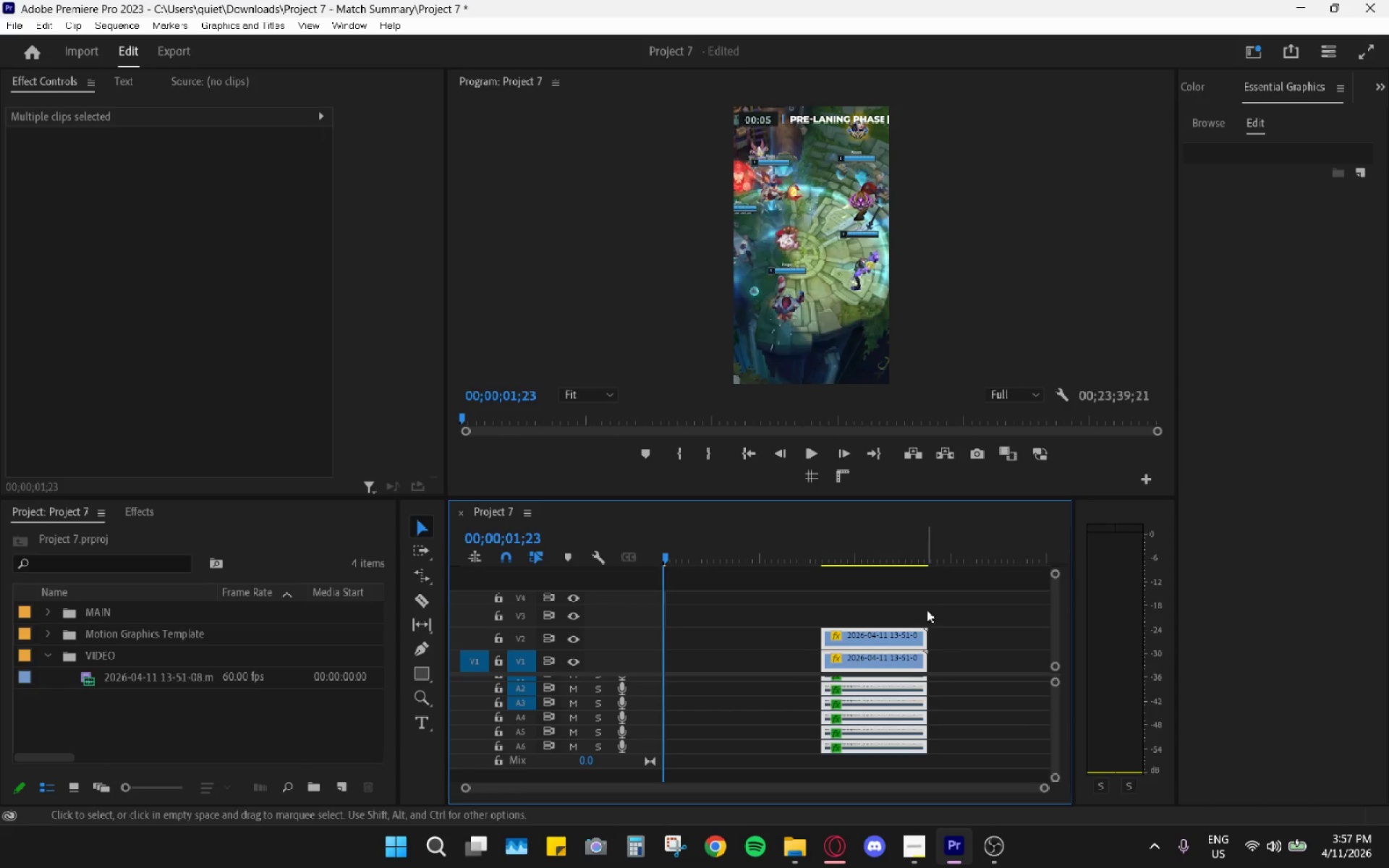 
left_click_drag(start_coordinate=[963, 608], to_coordinate=[844, 793])
 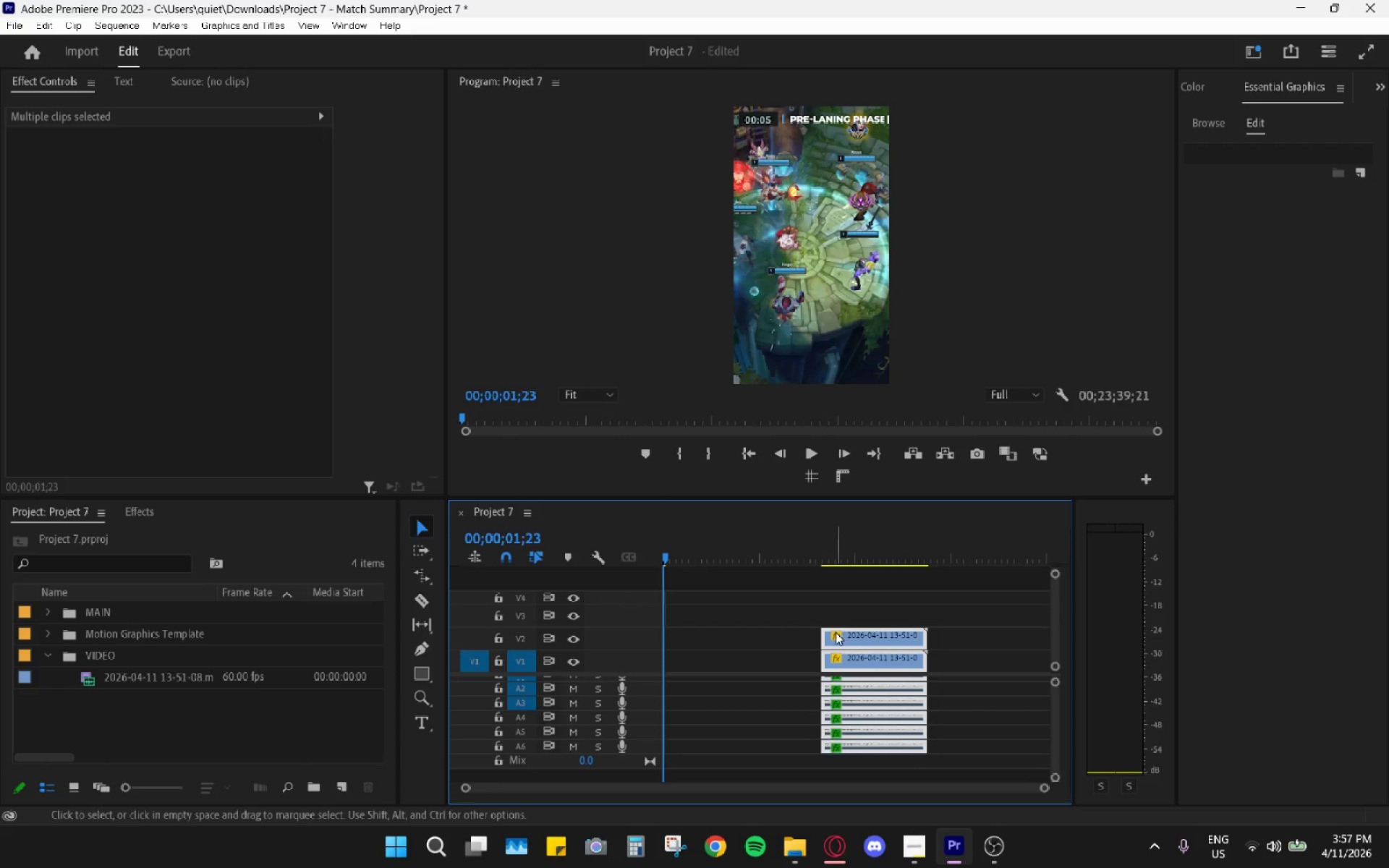 
left_click_drag(start_coordinate=[844, 631], to_coordinate=[883, 631])
 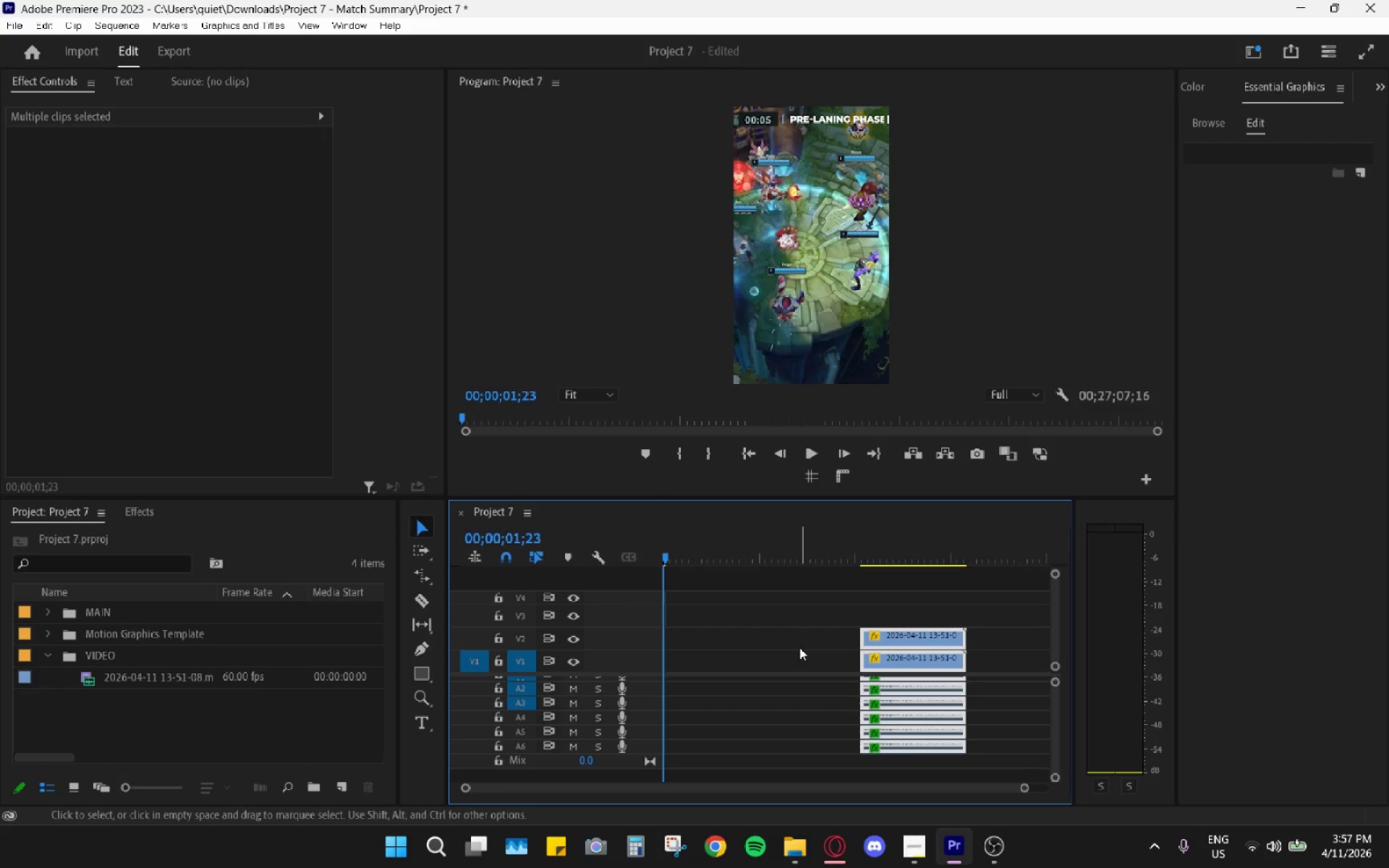 
hold_key(key=AltLeft, duration=0.44)
hold_key(key=AltLeft, duration=0.42)
scroll: coordinate [812, 655], scroll_direction: up, amount: 24.0
 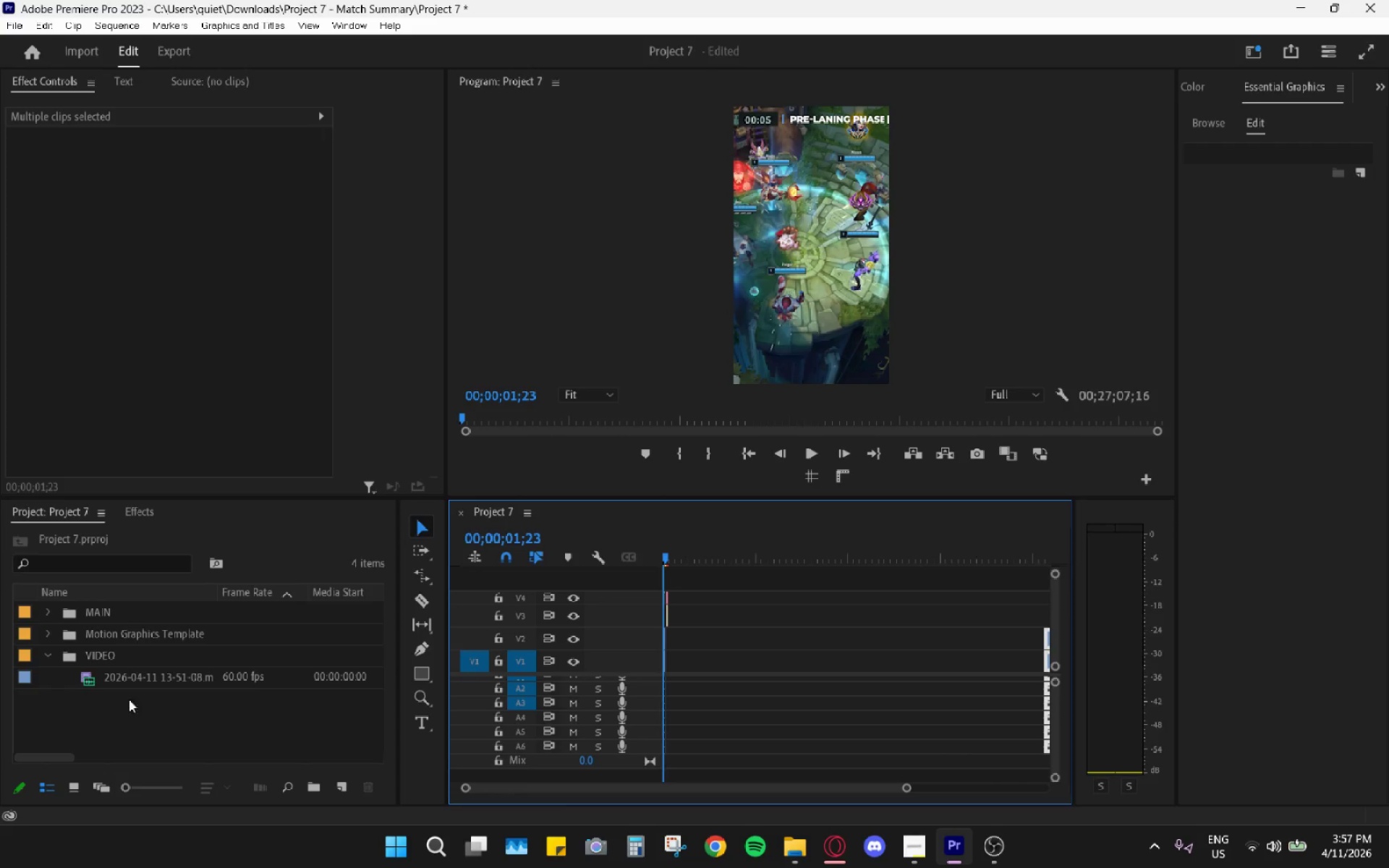 
left_click([790, 836])
 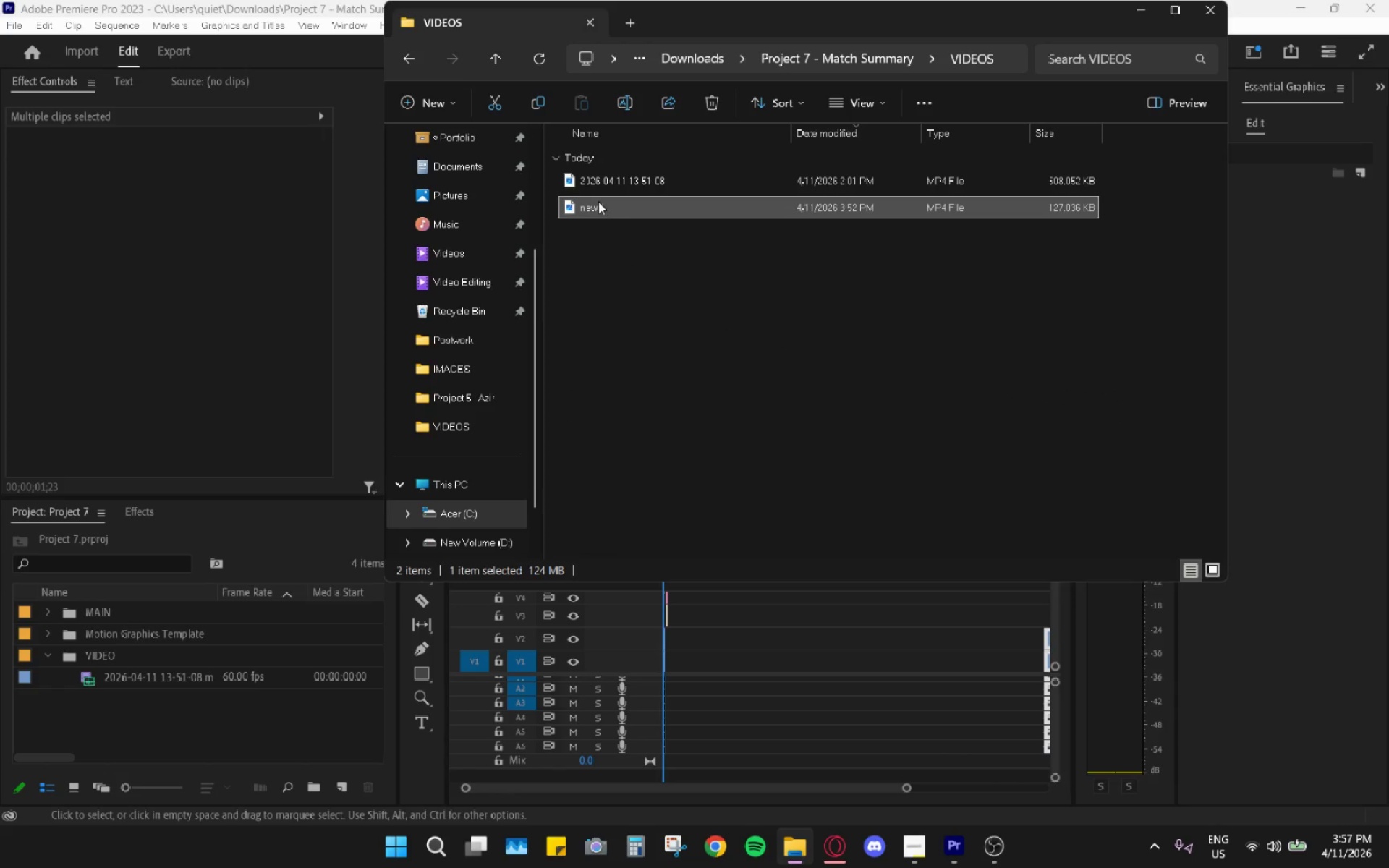 
left_click_drag(start_coordinate=[598, 202], to_coordinate=[90, 655])
 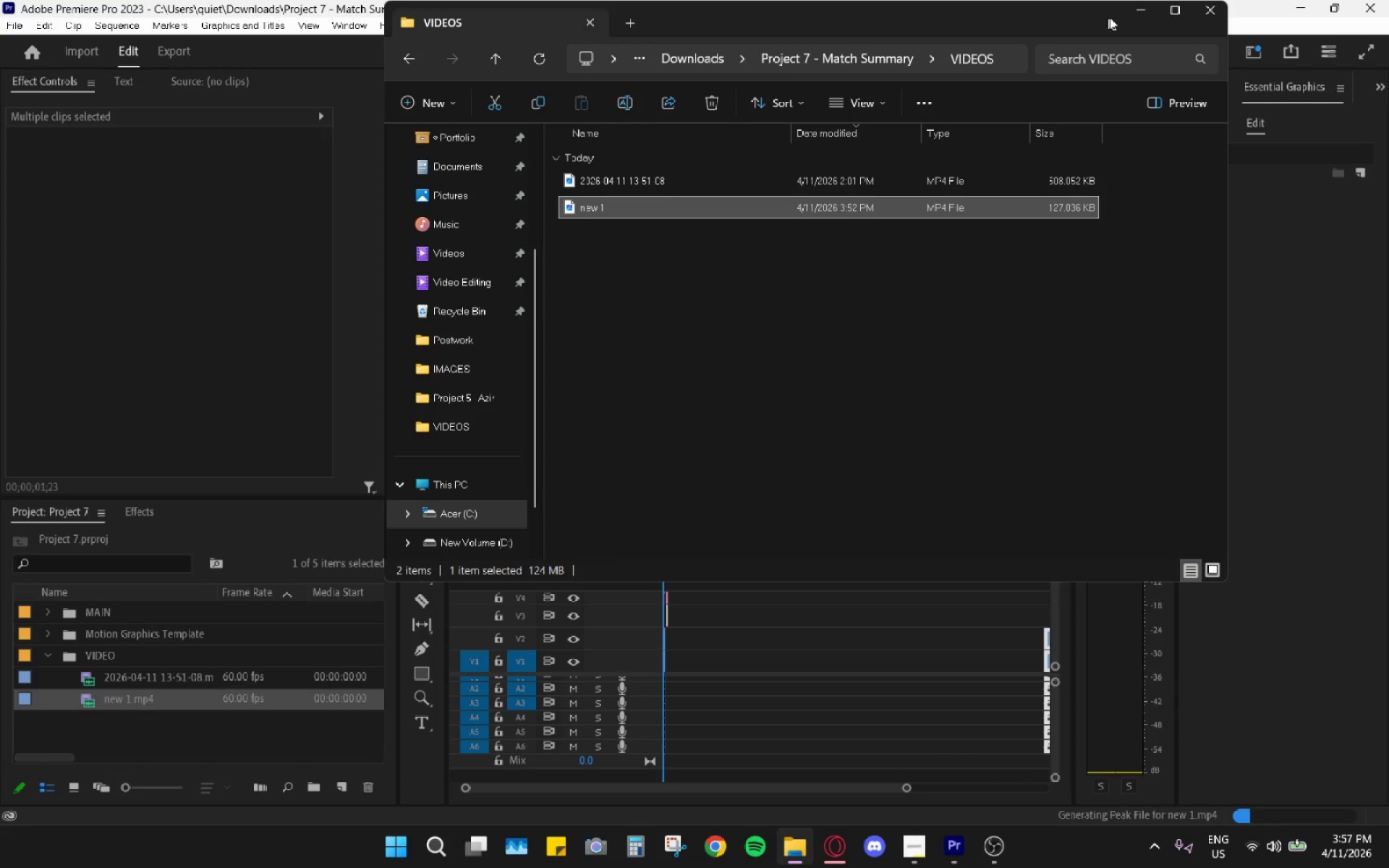 
left_click([1126, 12])
 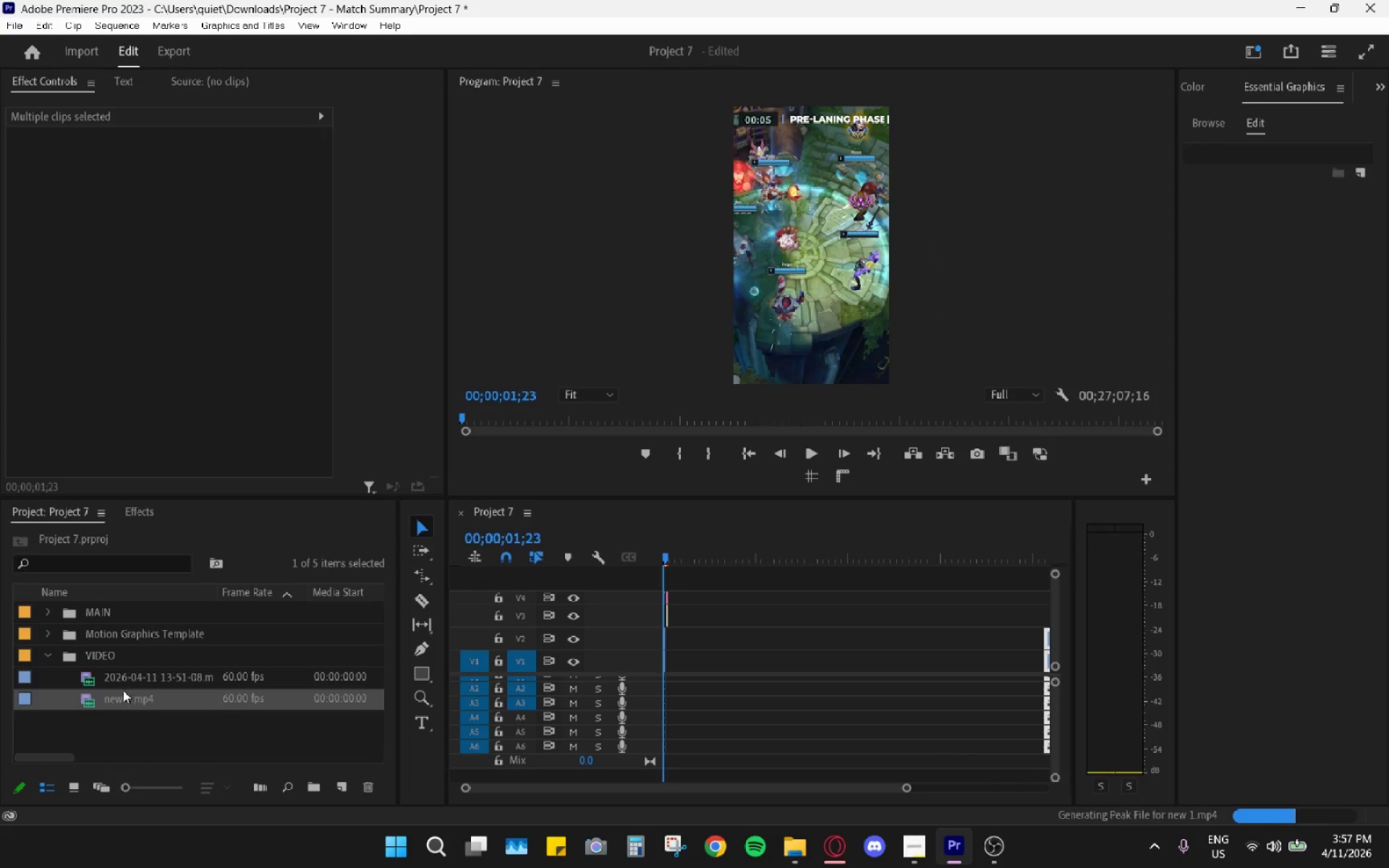 
left_click_drag(start_coordinate=[121, 700], to_coordinate=[707, 681])
 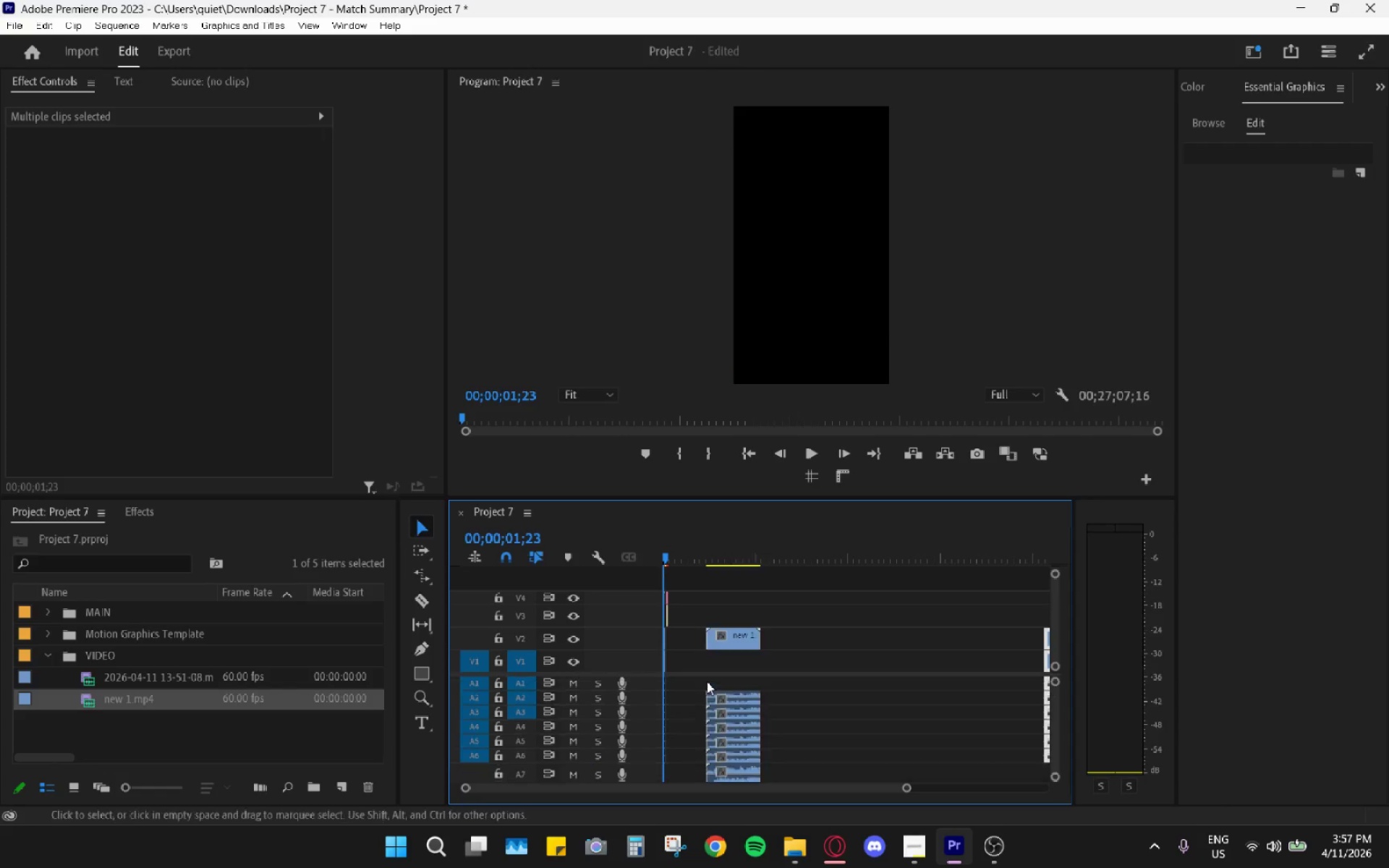 
scroll: coordinate [707, 681], scroll_direction: up, amount: 5.0
 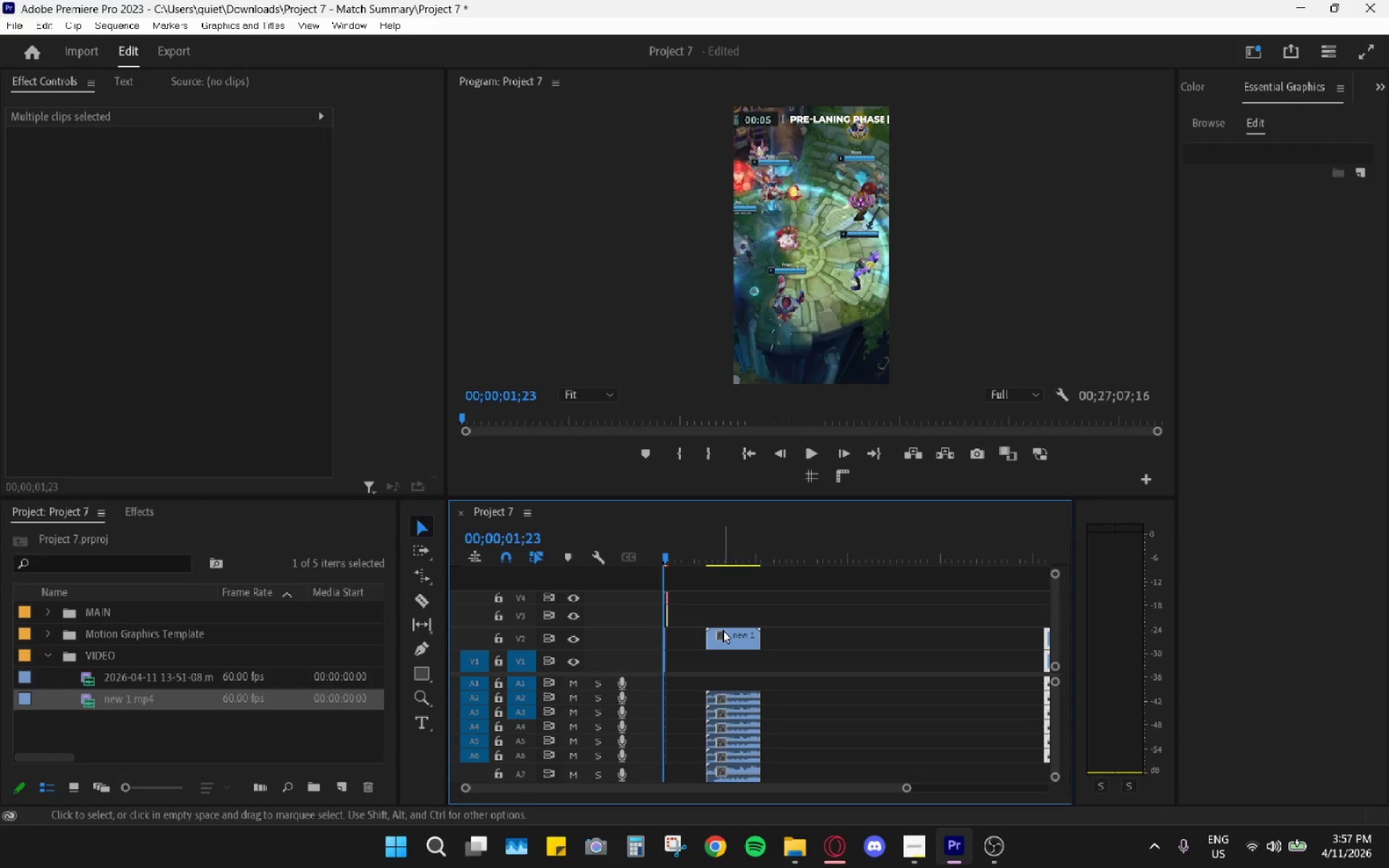 
hold_key(key=AltLeft, duration=0.78)
left_click_drag(start_coordinate=[724, 637], to_coordinate=[724, 656])
 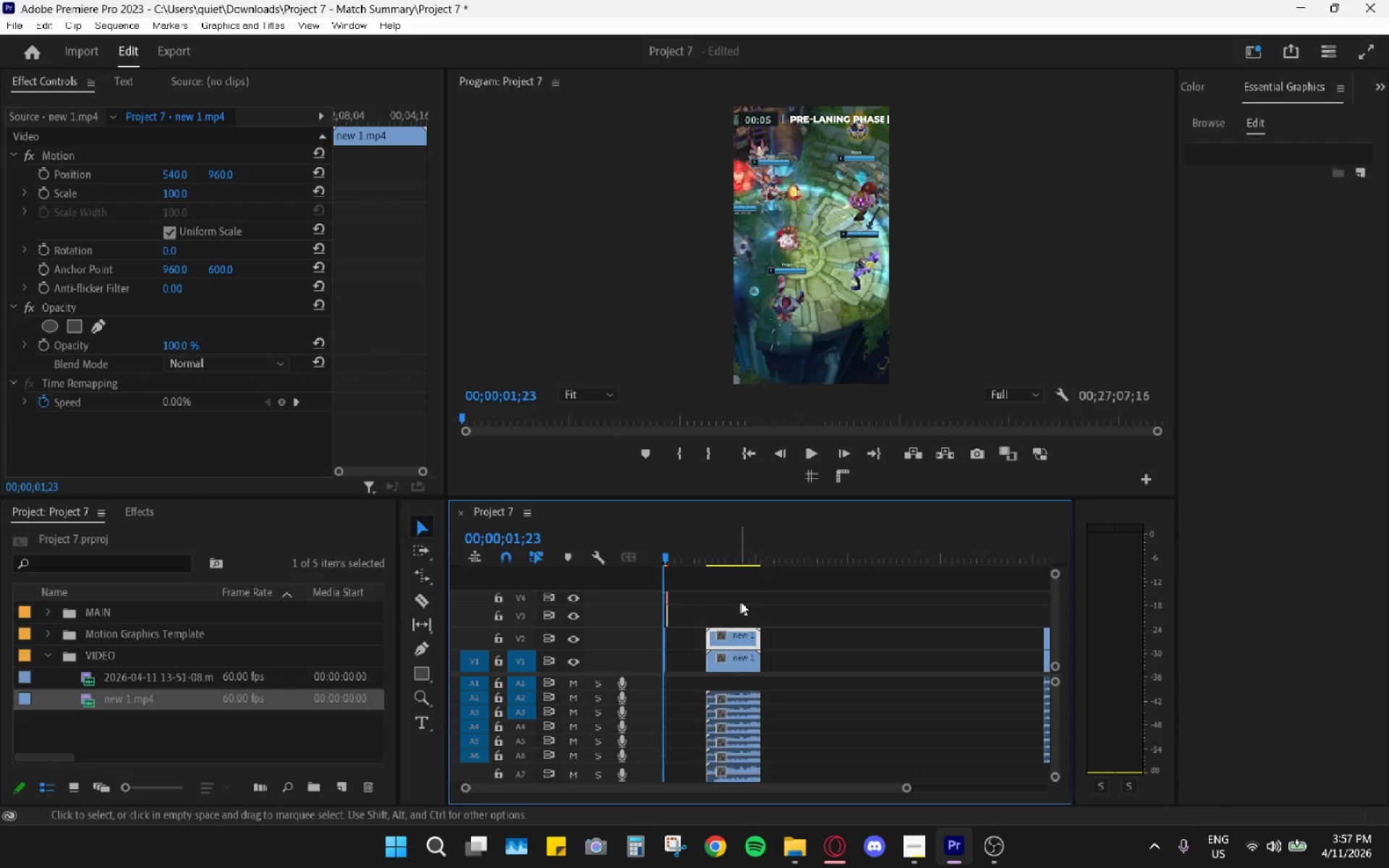 
left_click_drag(start_coordinate=[756, 593], to_coordinate=[736, 826])
 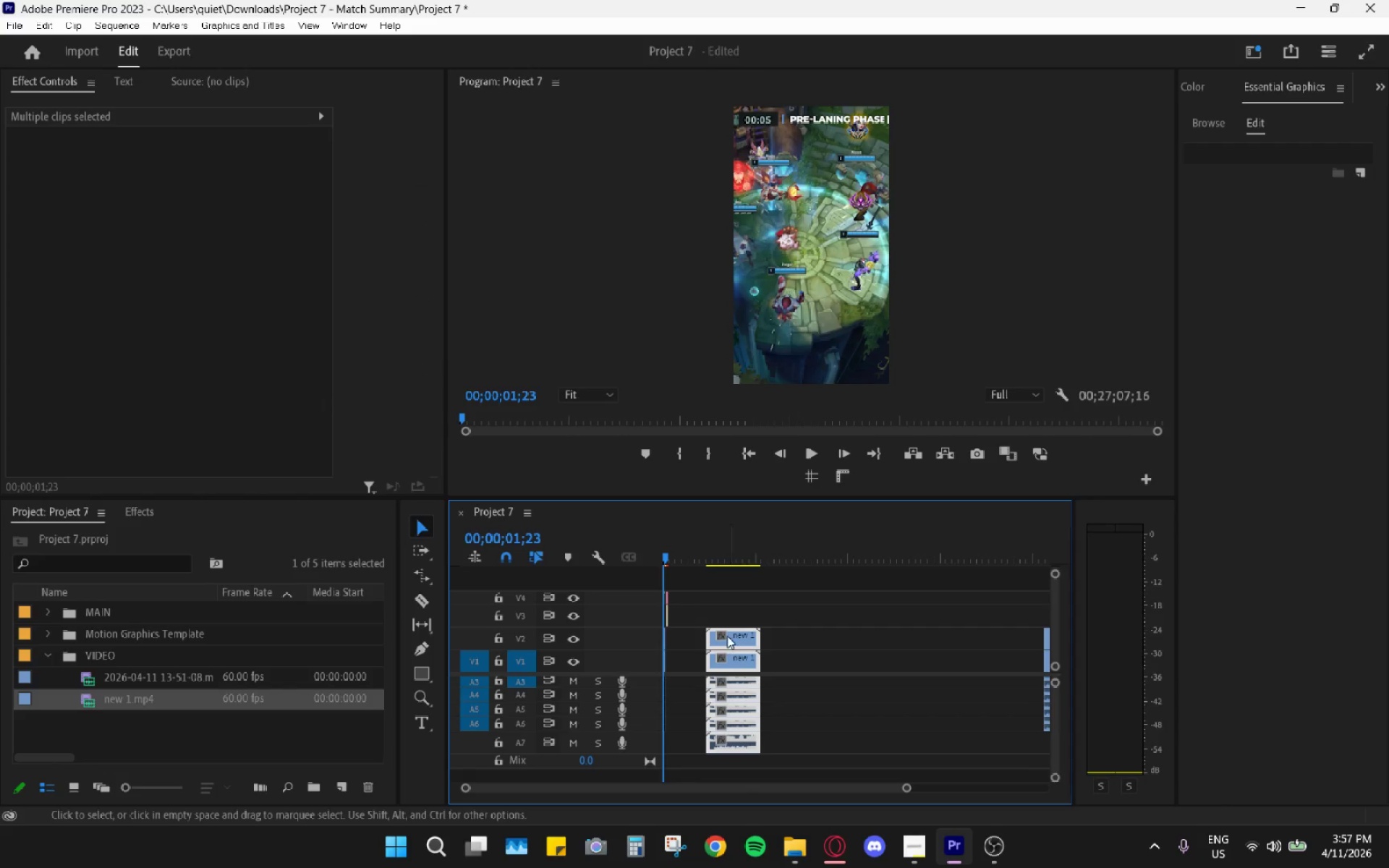 
scroll: coordinate [731, 690], scroll_direction: up, amount: 5.0
 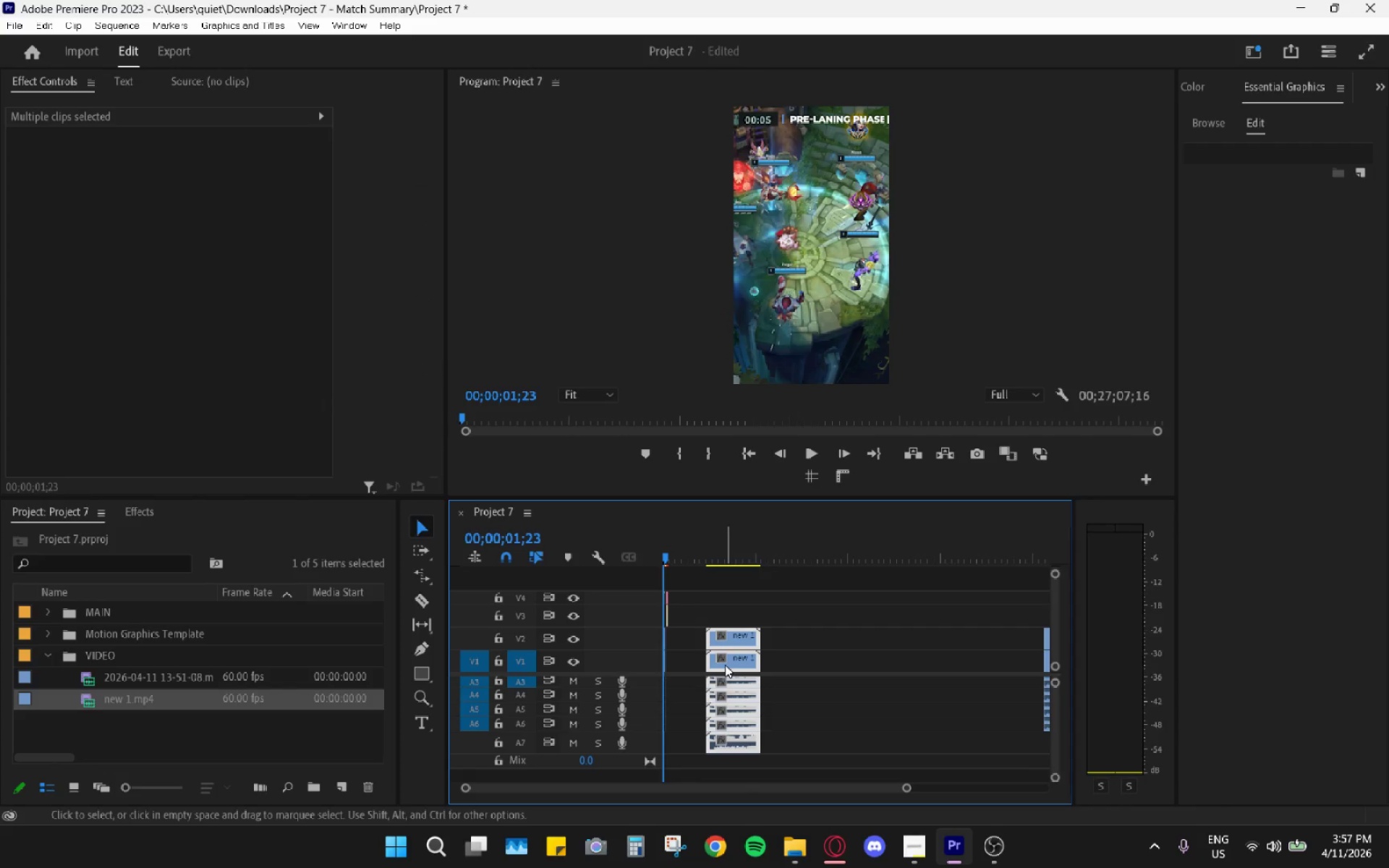 
left_click_drag(start_coordinate=[725, 665], to_coordinate=[691, 668])
 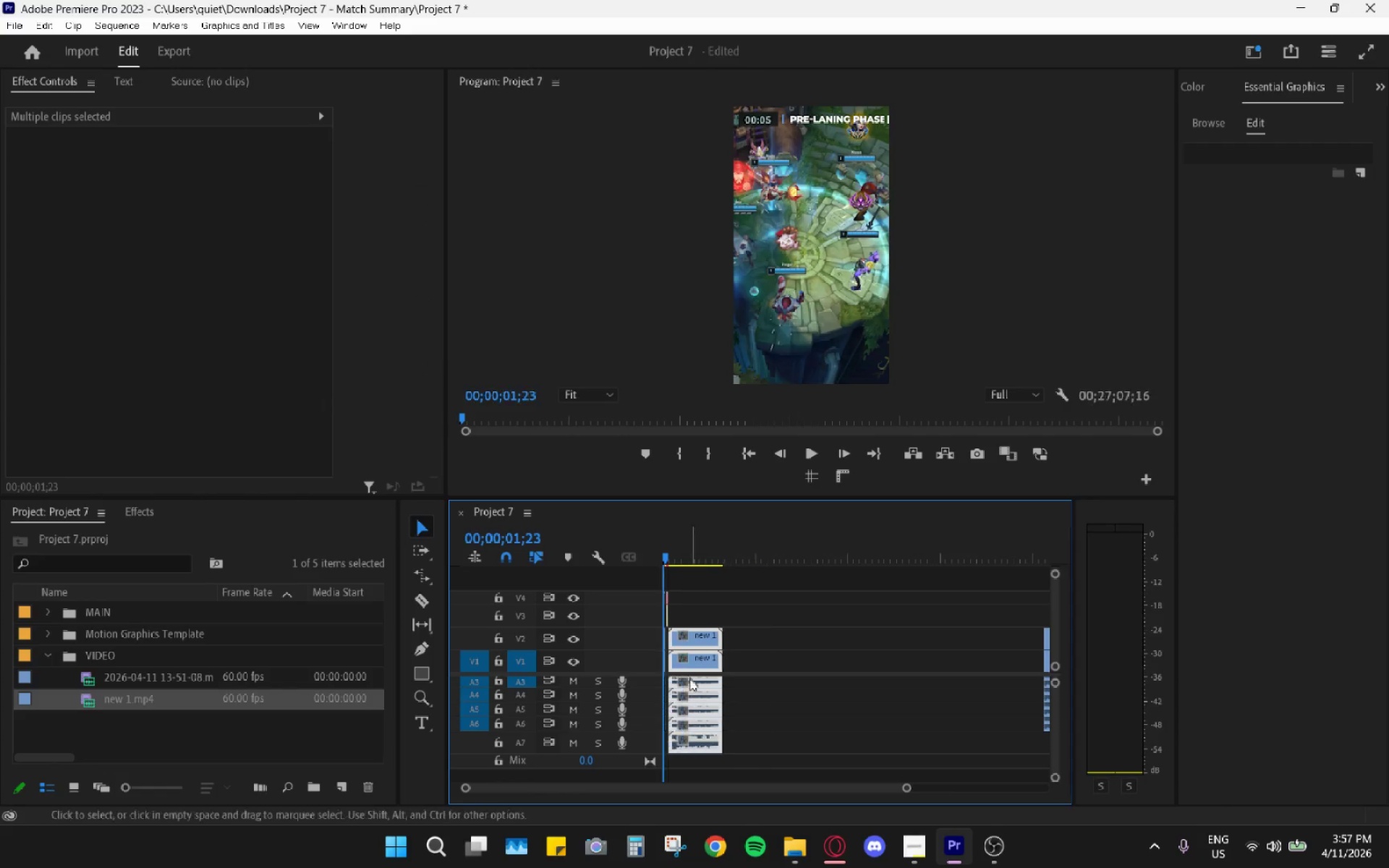 
hold_key(key=AltLeft, duration=0.61)
hold_key(key=AltLeft, duration=0.44)
scroll: coordinate [726, 668], scroll_direction: up, amount: 39.0
 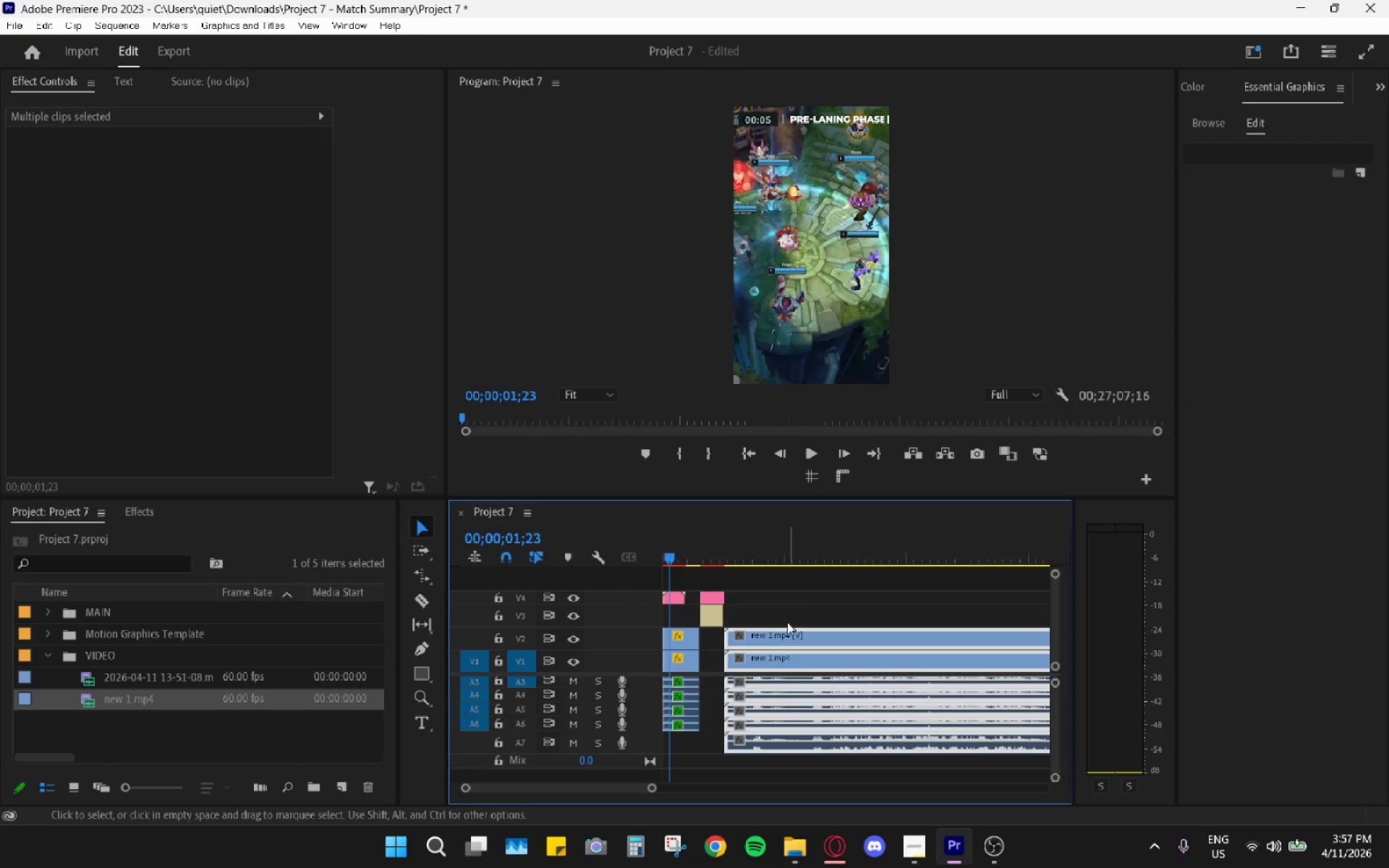 
double_click([100, 540])
 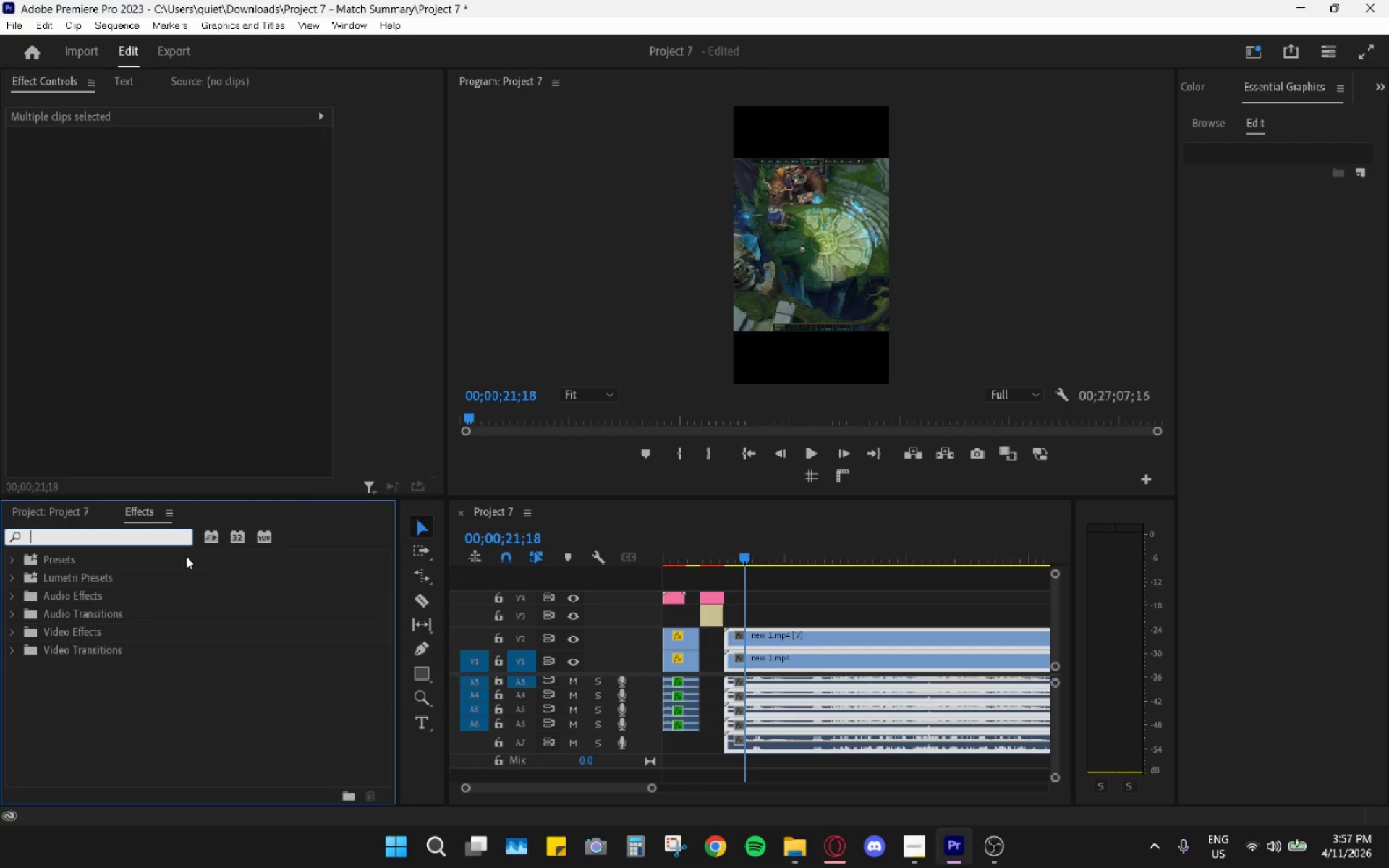 
type(hard)
 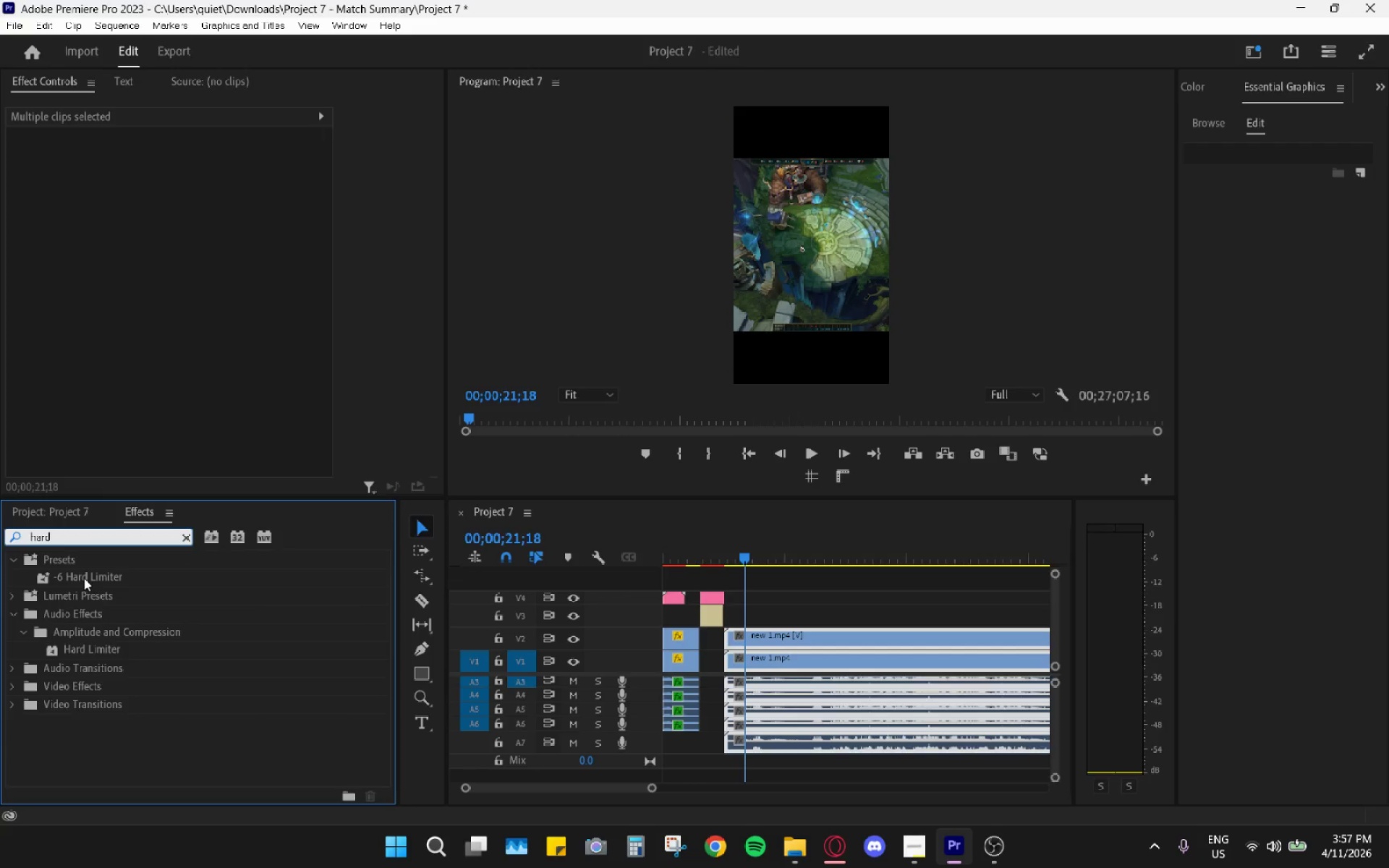 
left_click_drag(start_coordinate=[84, 577], to_coordinate=[811, 715])
 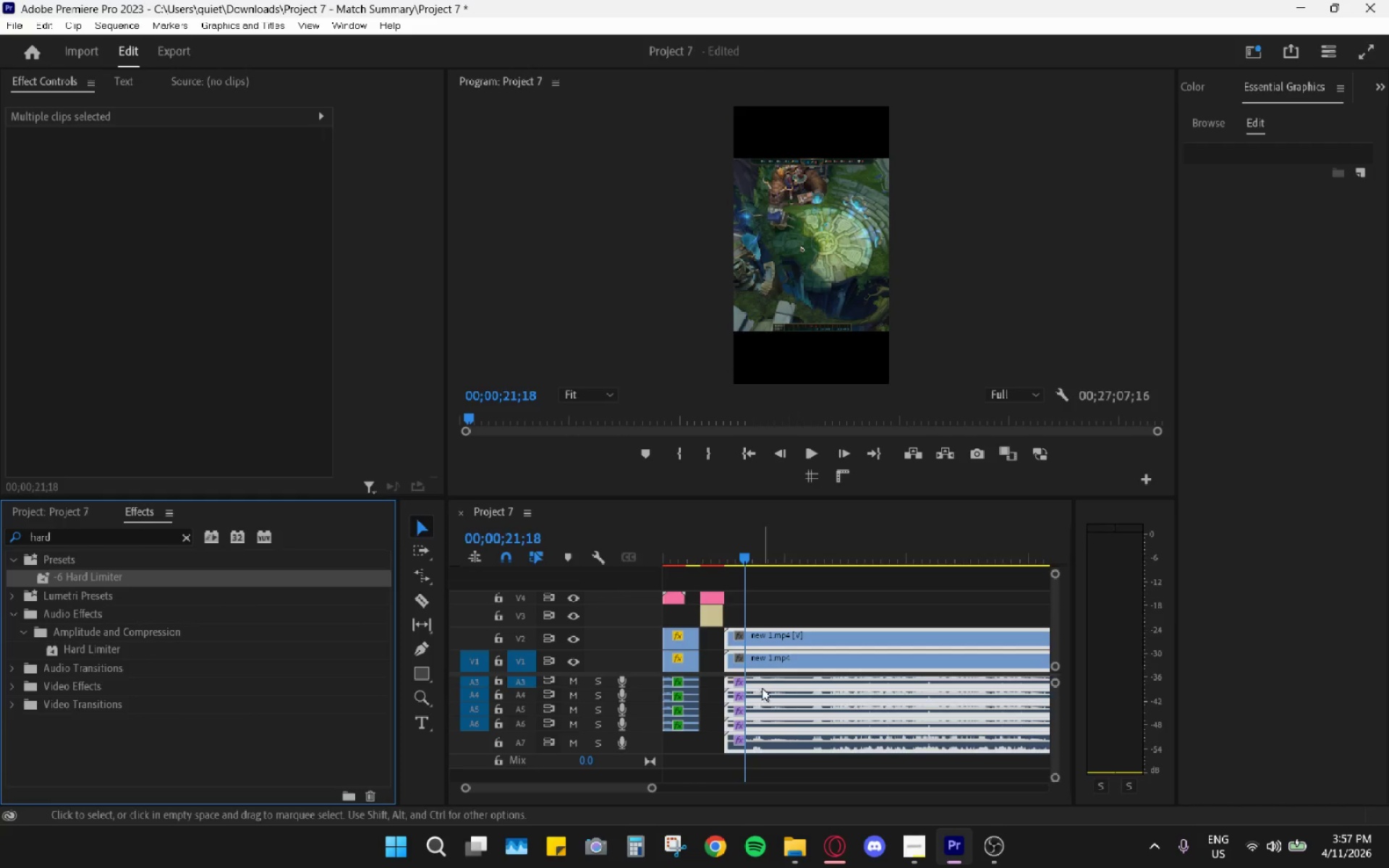 
left_click([768, 680])
 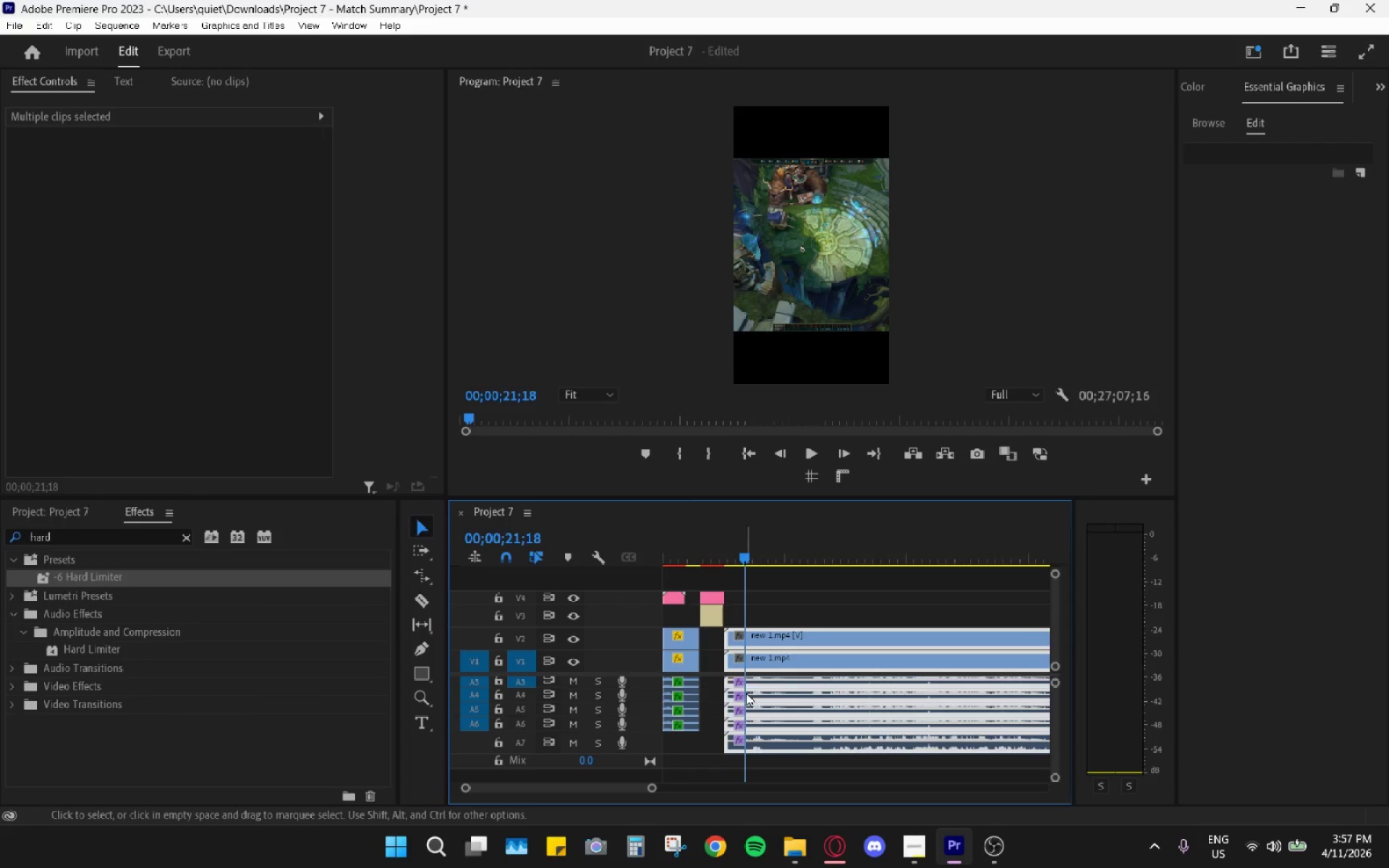 
left_click([800, 679])
 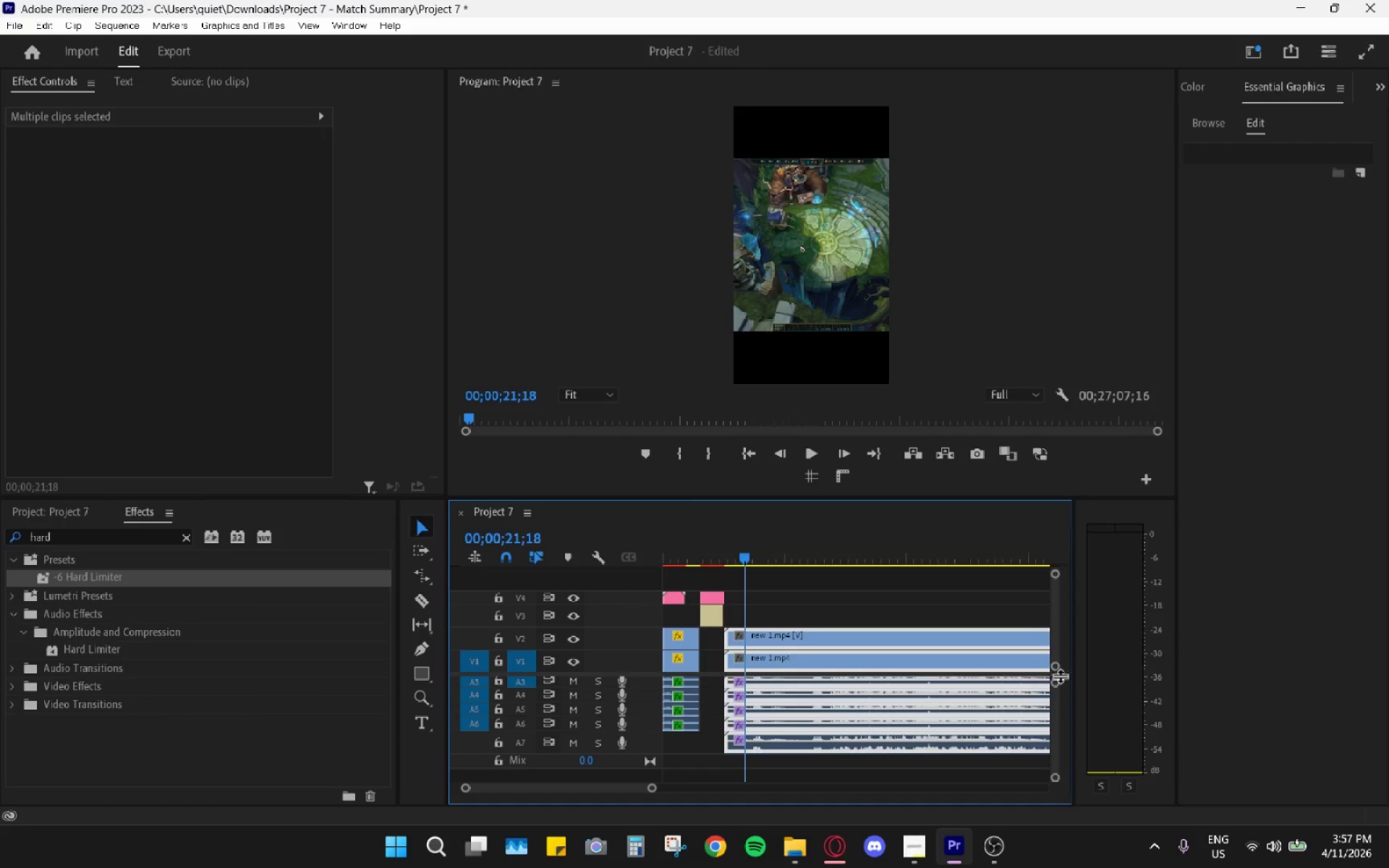 
left_click_drag(start_coordinate=[1053, 684], to_coordinate=[1057, 647])
 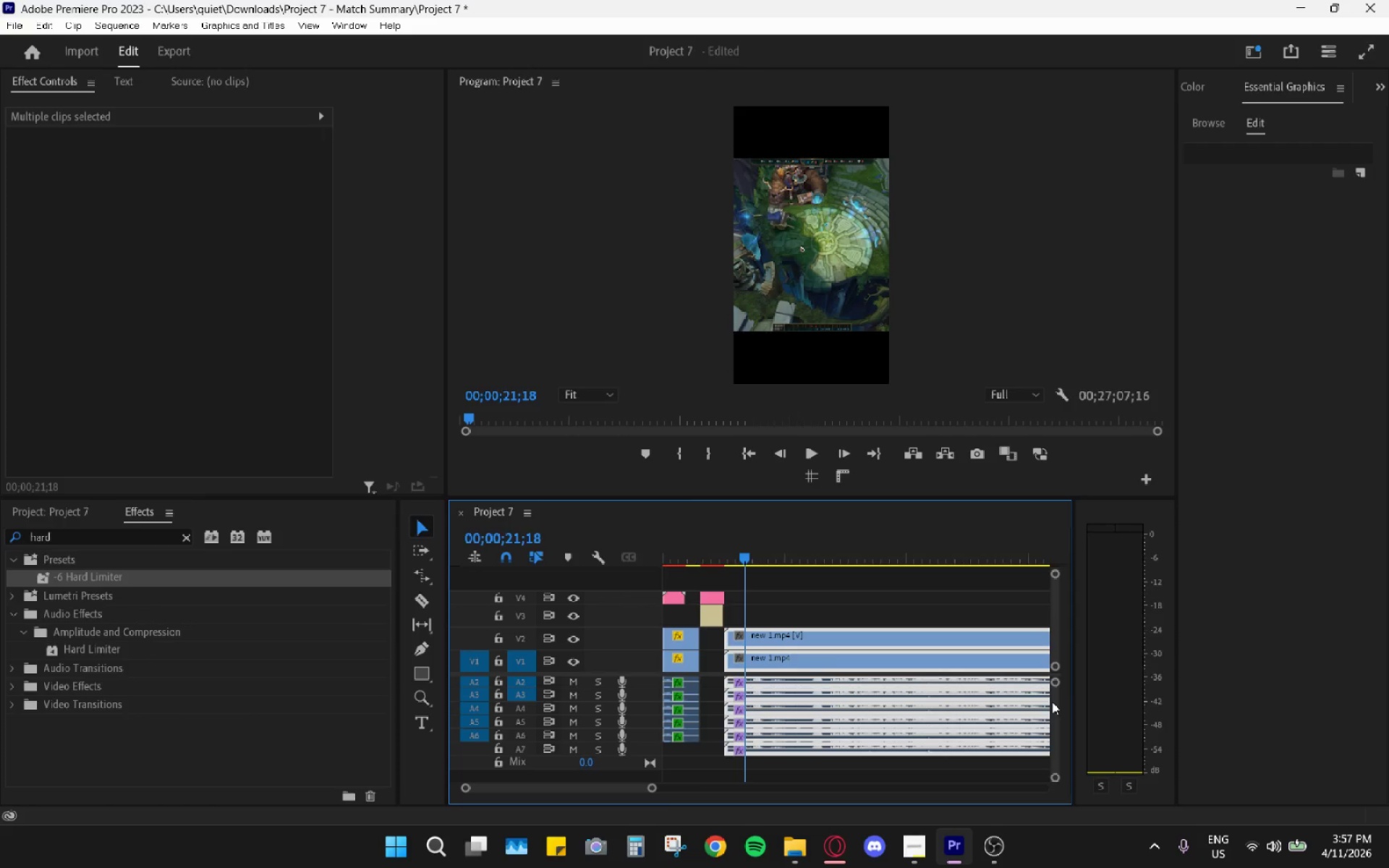 
left_click_drag(start_coordinate=[1054, 704], to_coordinate=[1051, 665])
 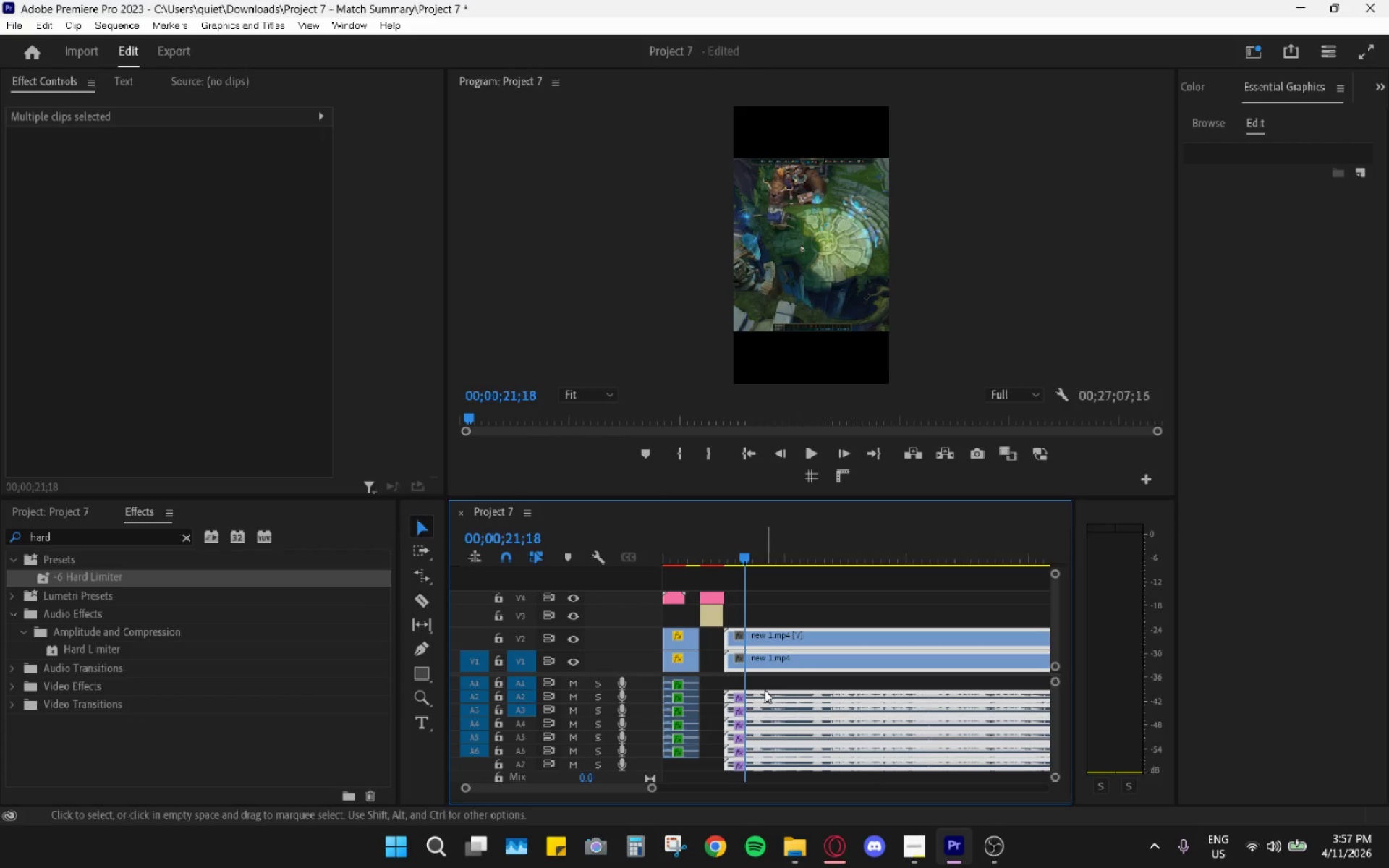 
left_click_drag(start_coordinate=[767, 693], to_coordinate=[767, 684])
 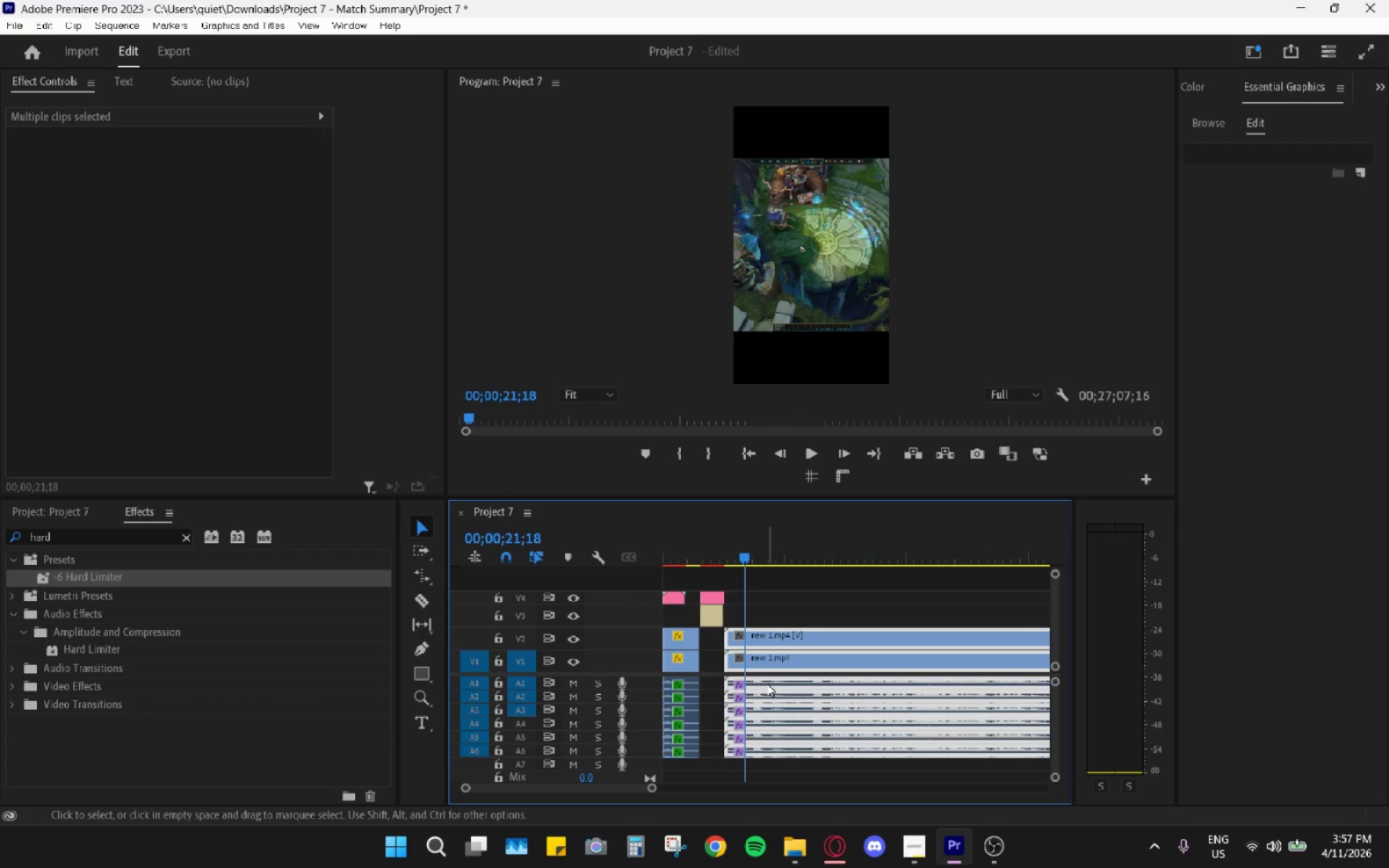 
left_click([767, 684])
 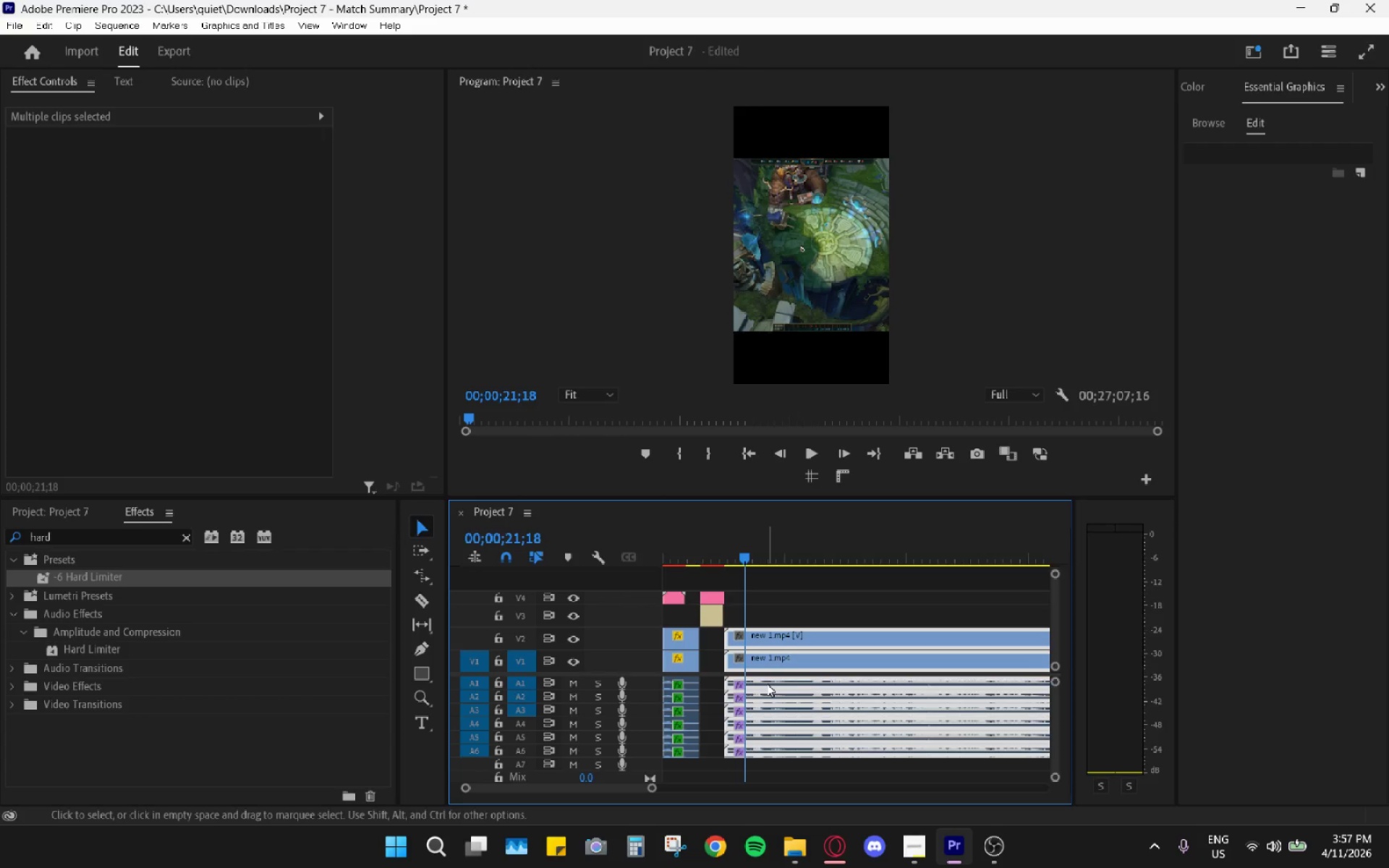 
left_click([767, 684])
 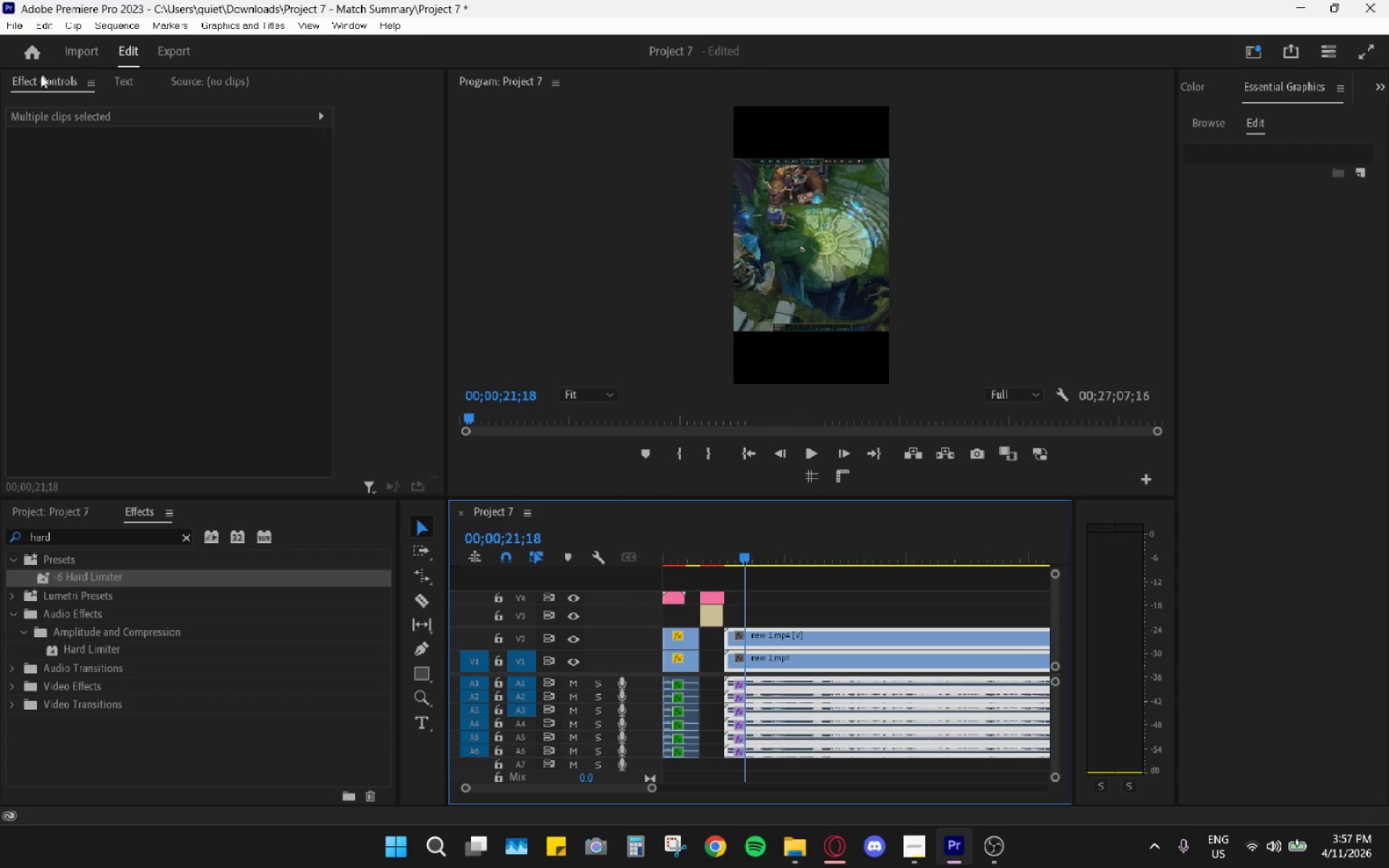 
left_click([765, 574])
 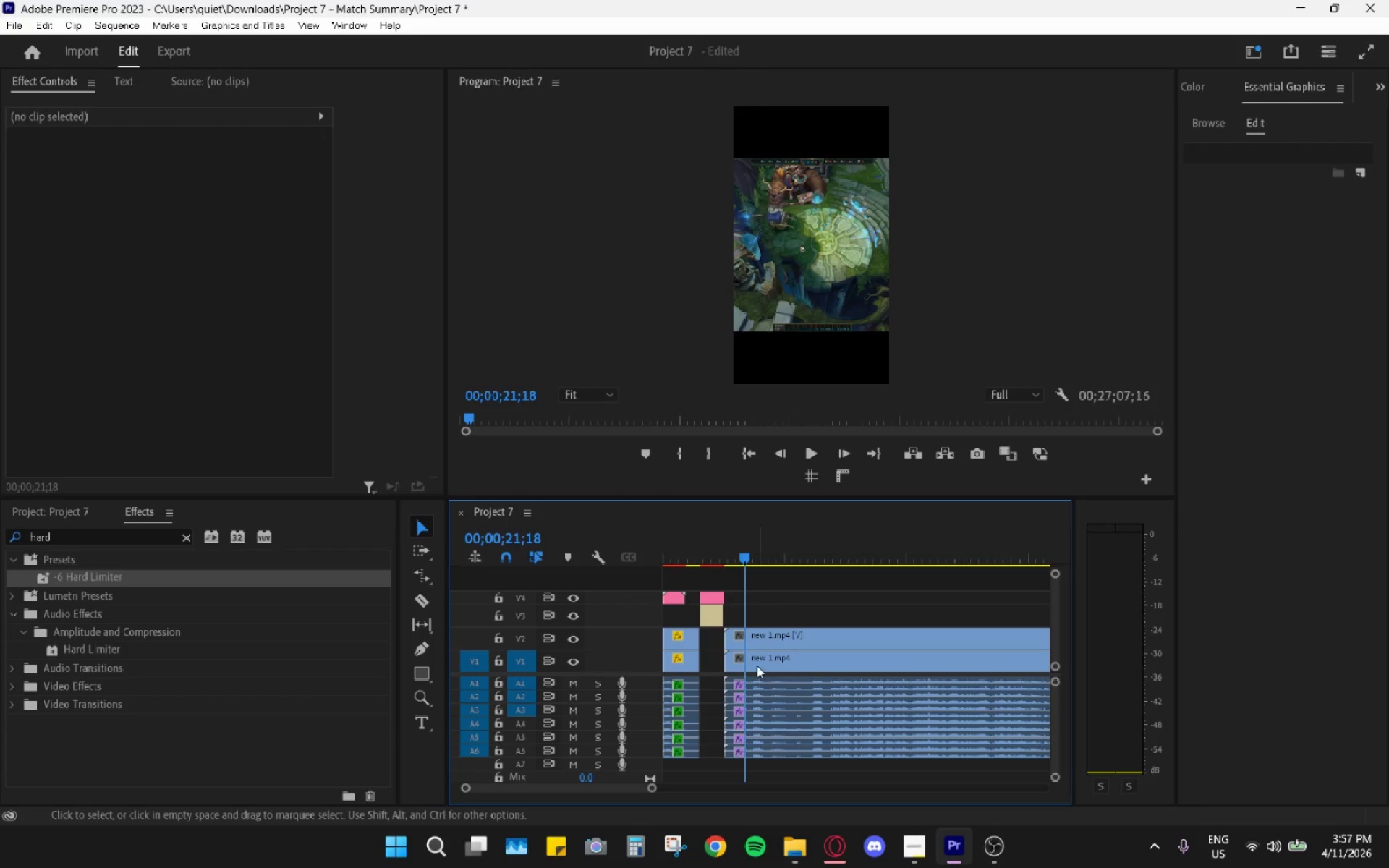 
left_click([752, 686])
 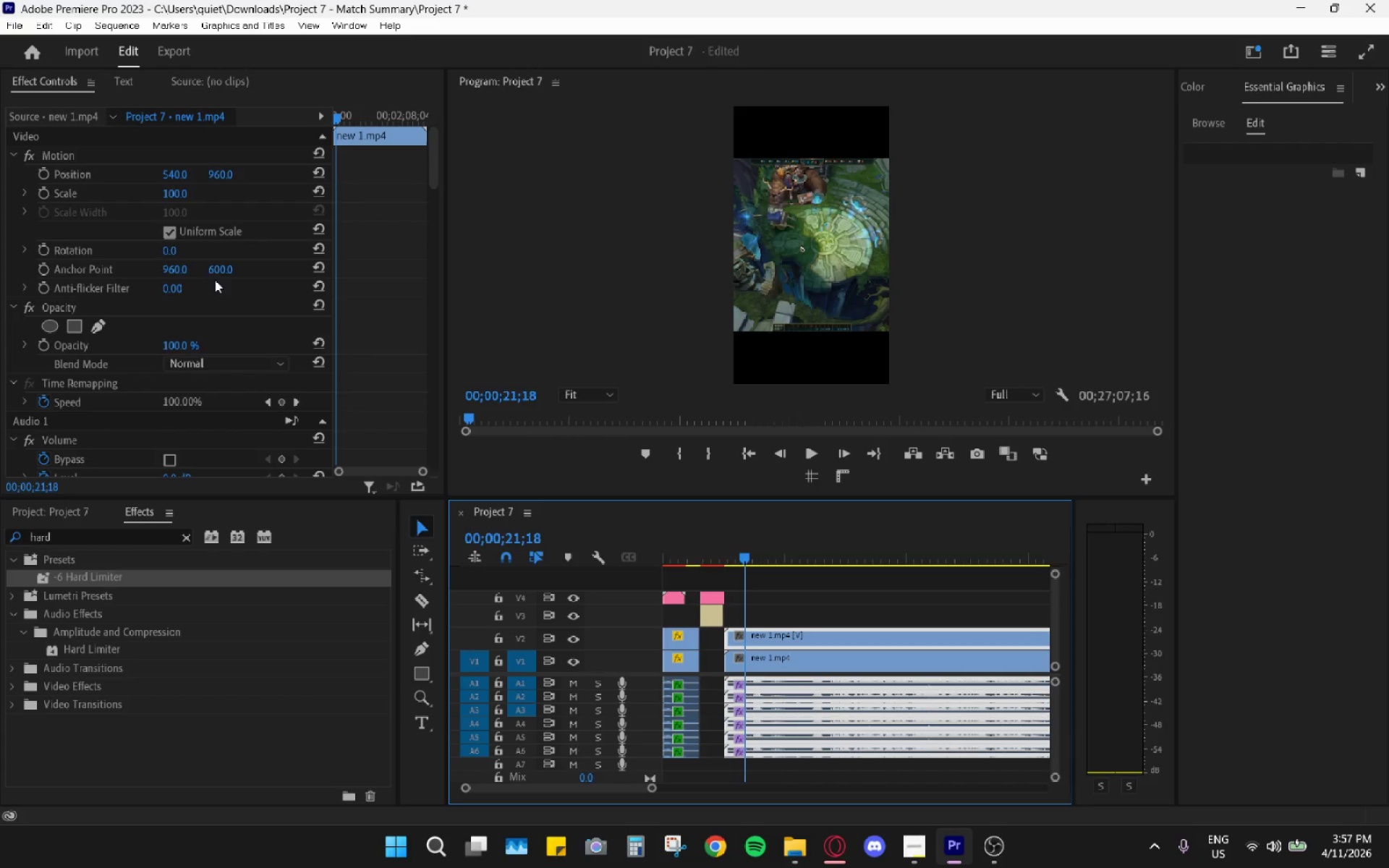 
scroll: coordinate [299, 392], scroll_direction: down, amount: 3.0
 